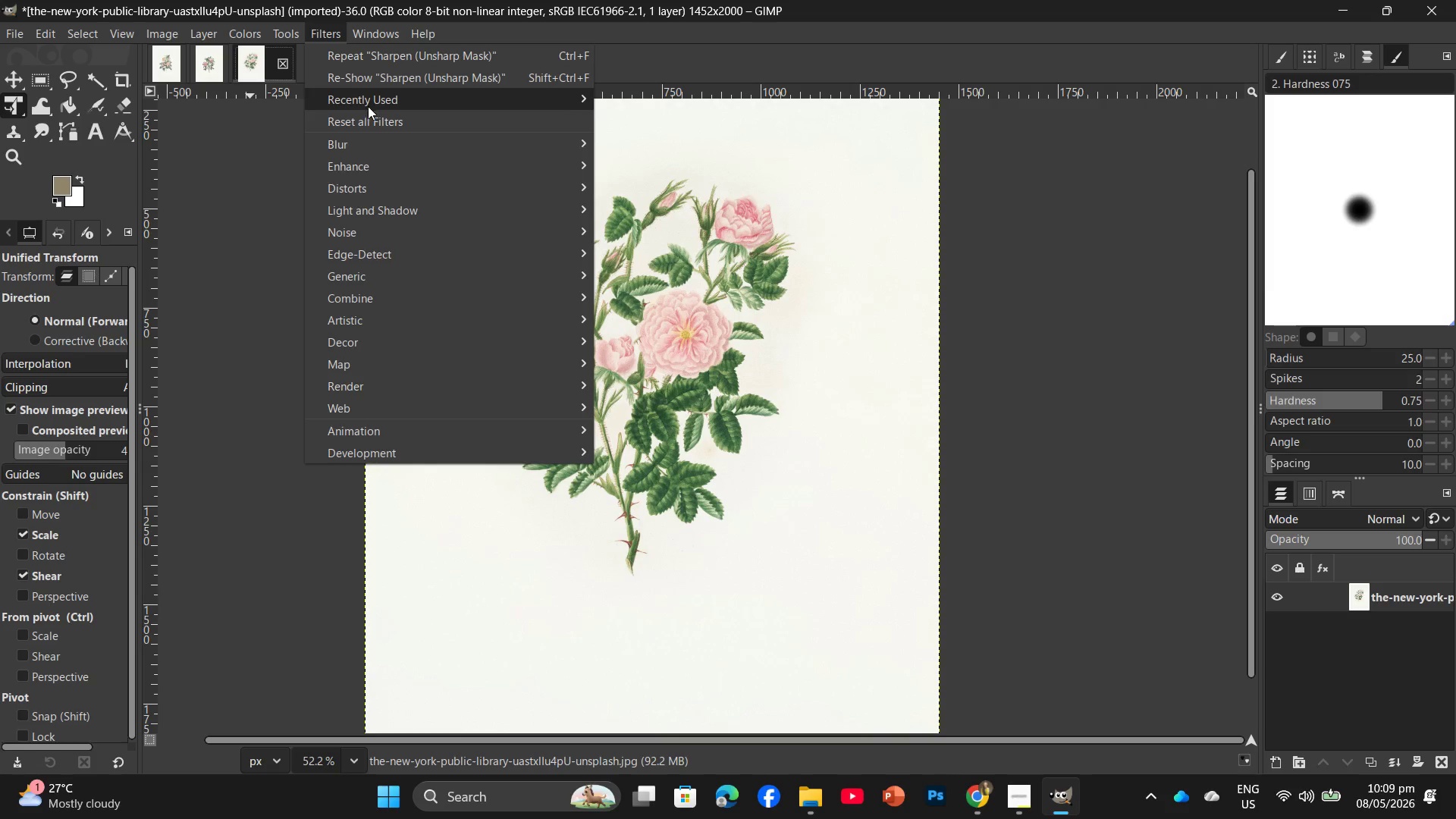 
left_click([347, 160])
 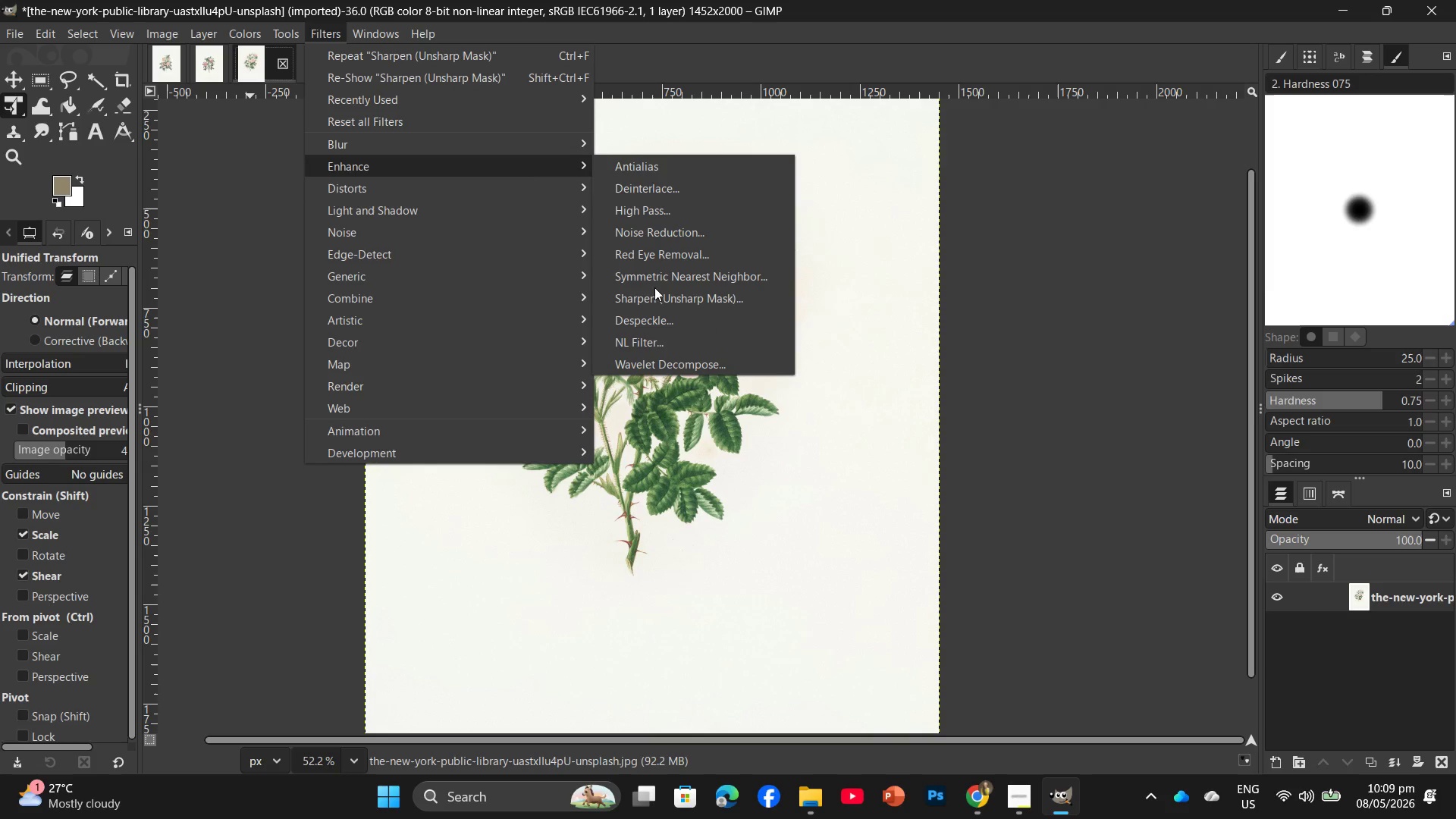 
left_click([655, 298])
 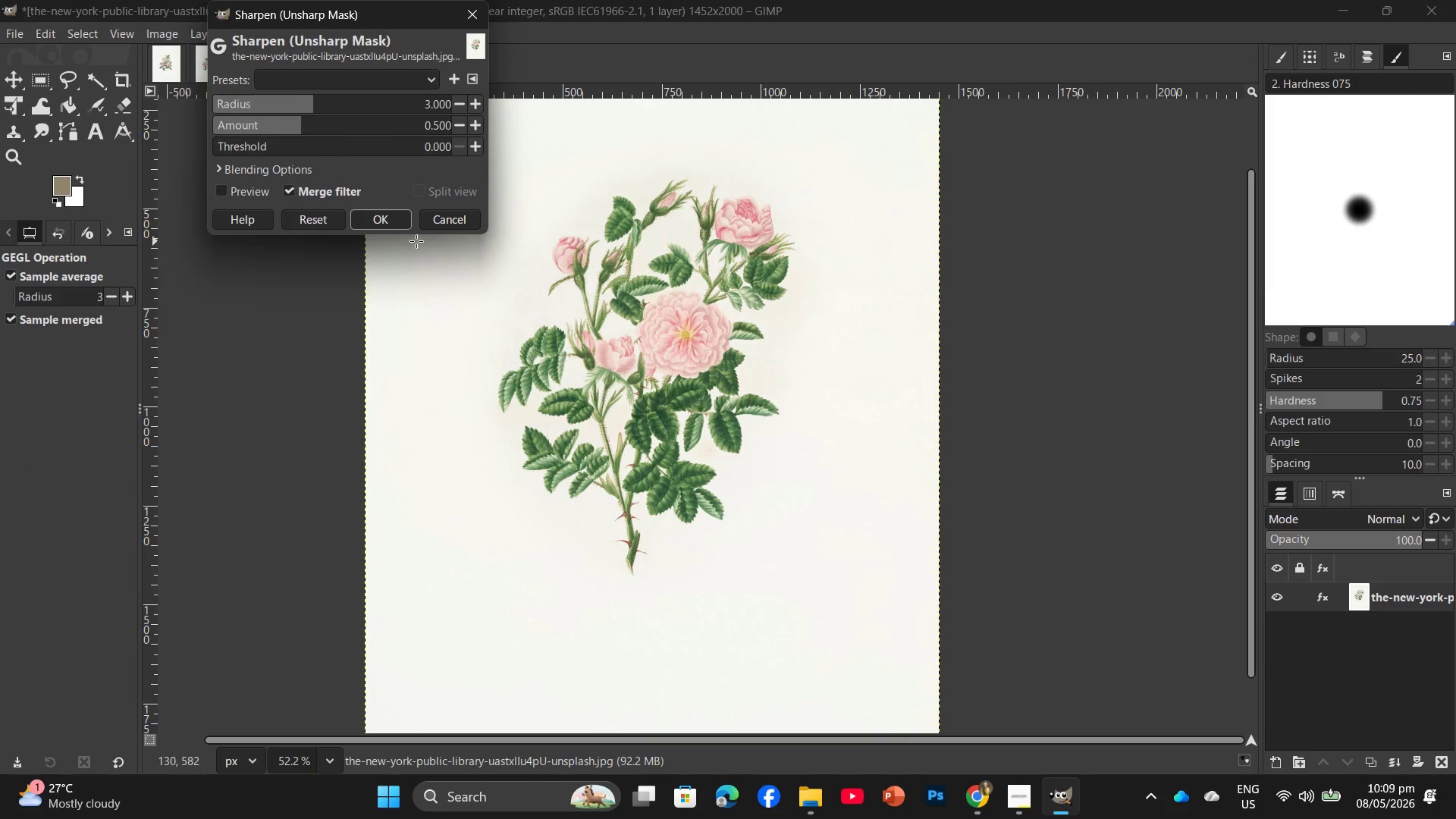 
left_click([389, 228])
 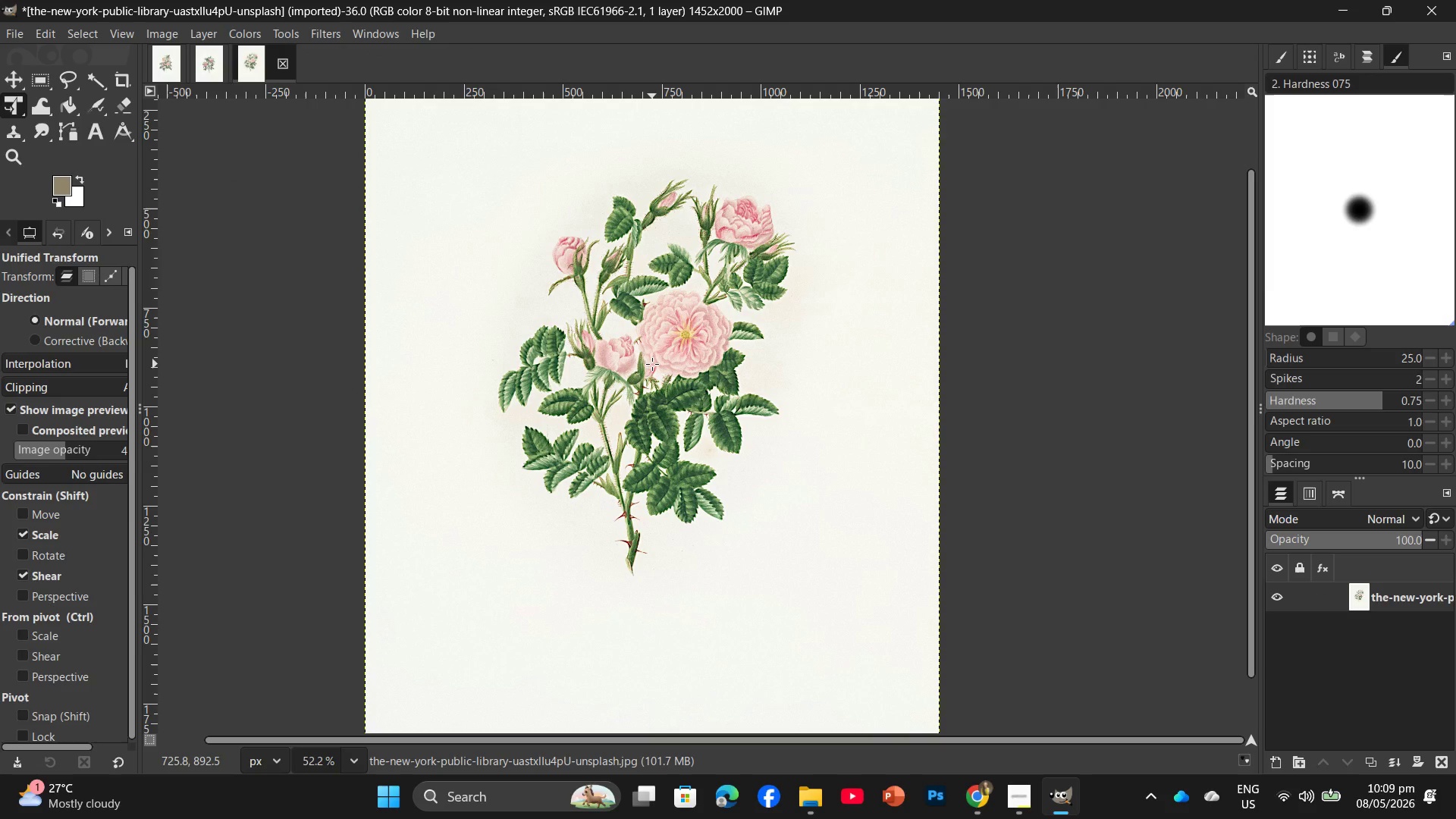 
wait(5.78)
 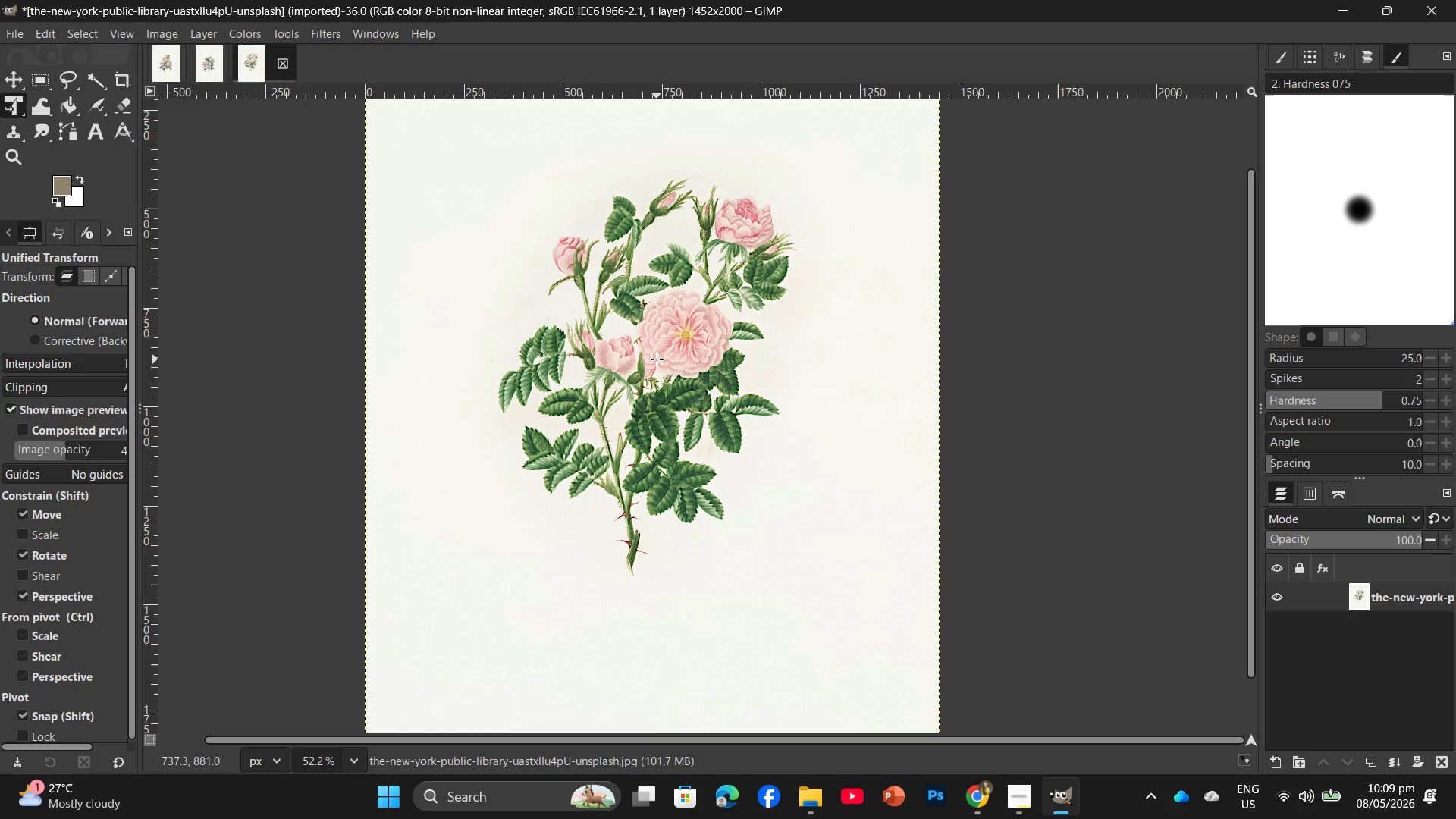 
key(Control+Shift+E)
 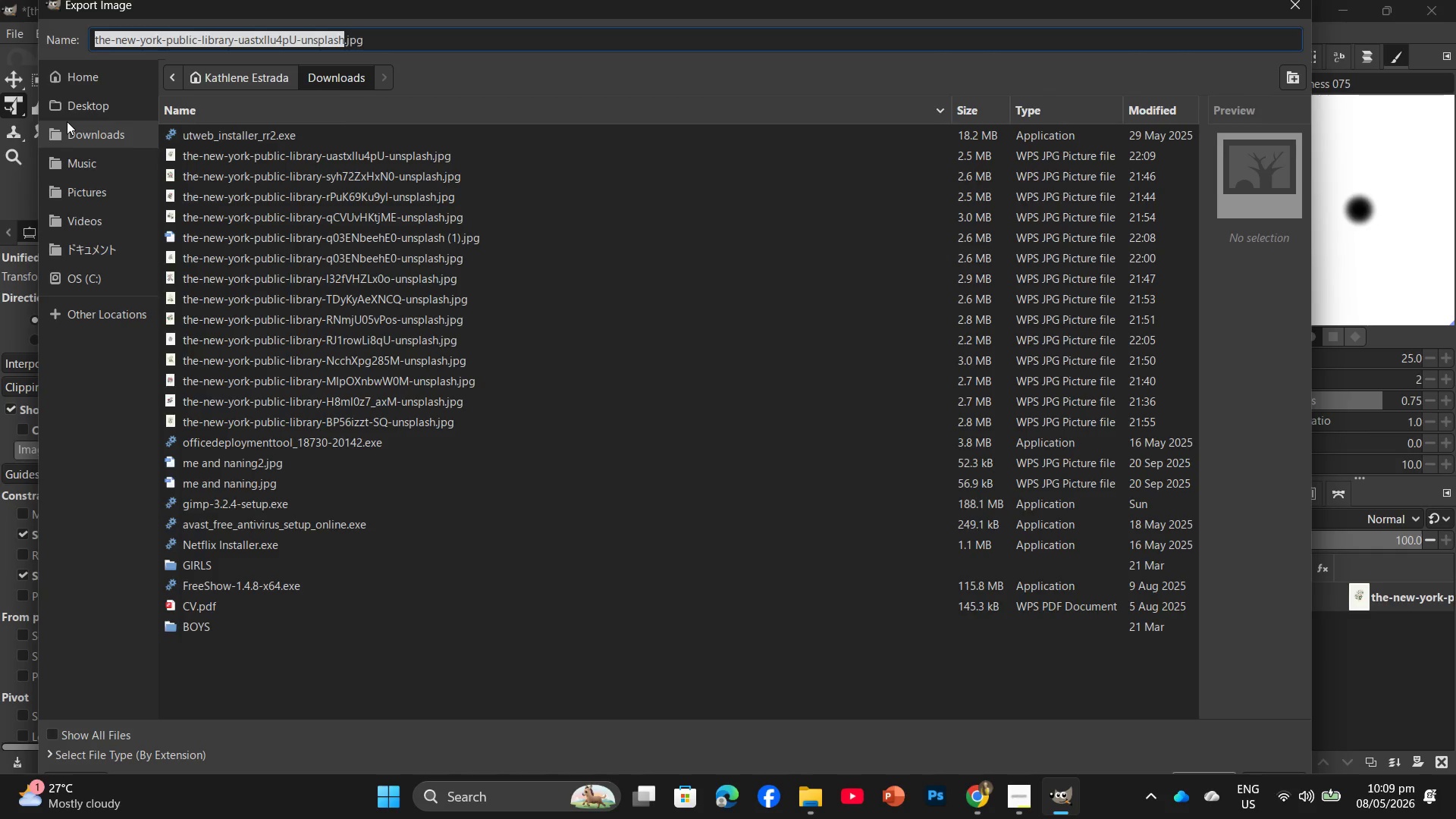 
left_click([67, 115])
 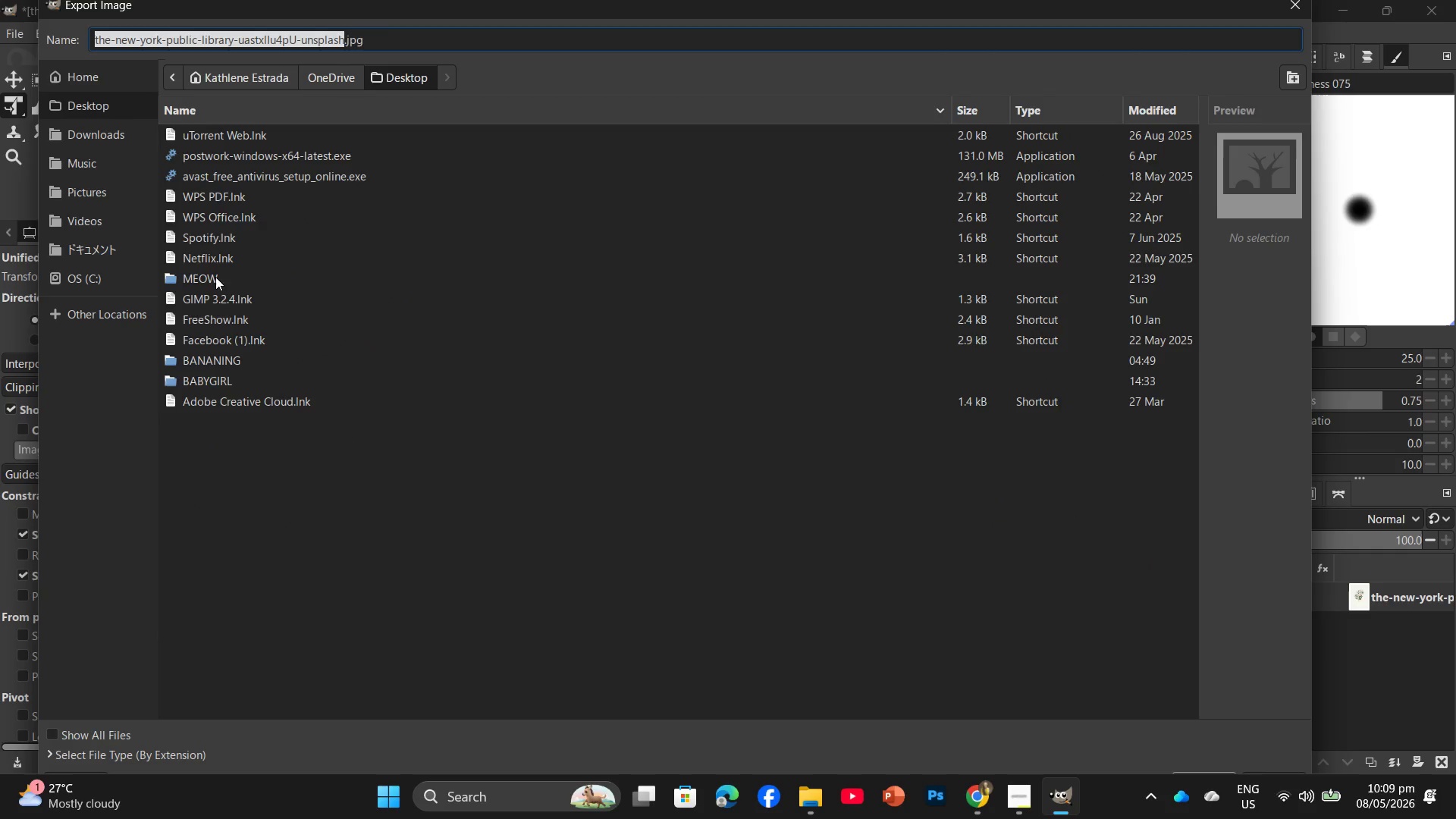 
double_click([213, 281])
 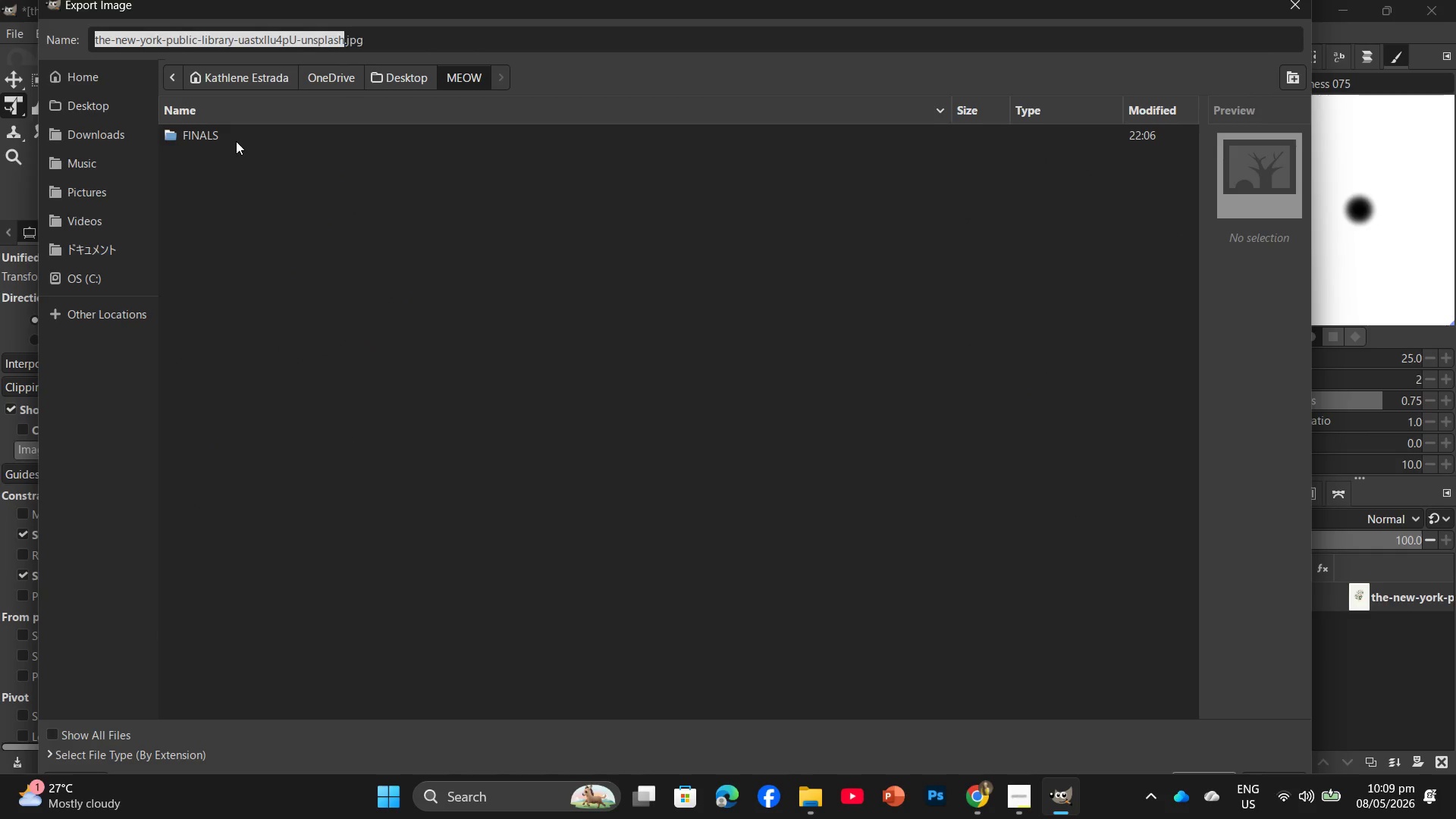 
double_click([237, 140])
 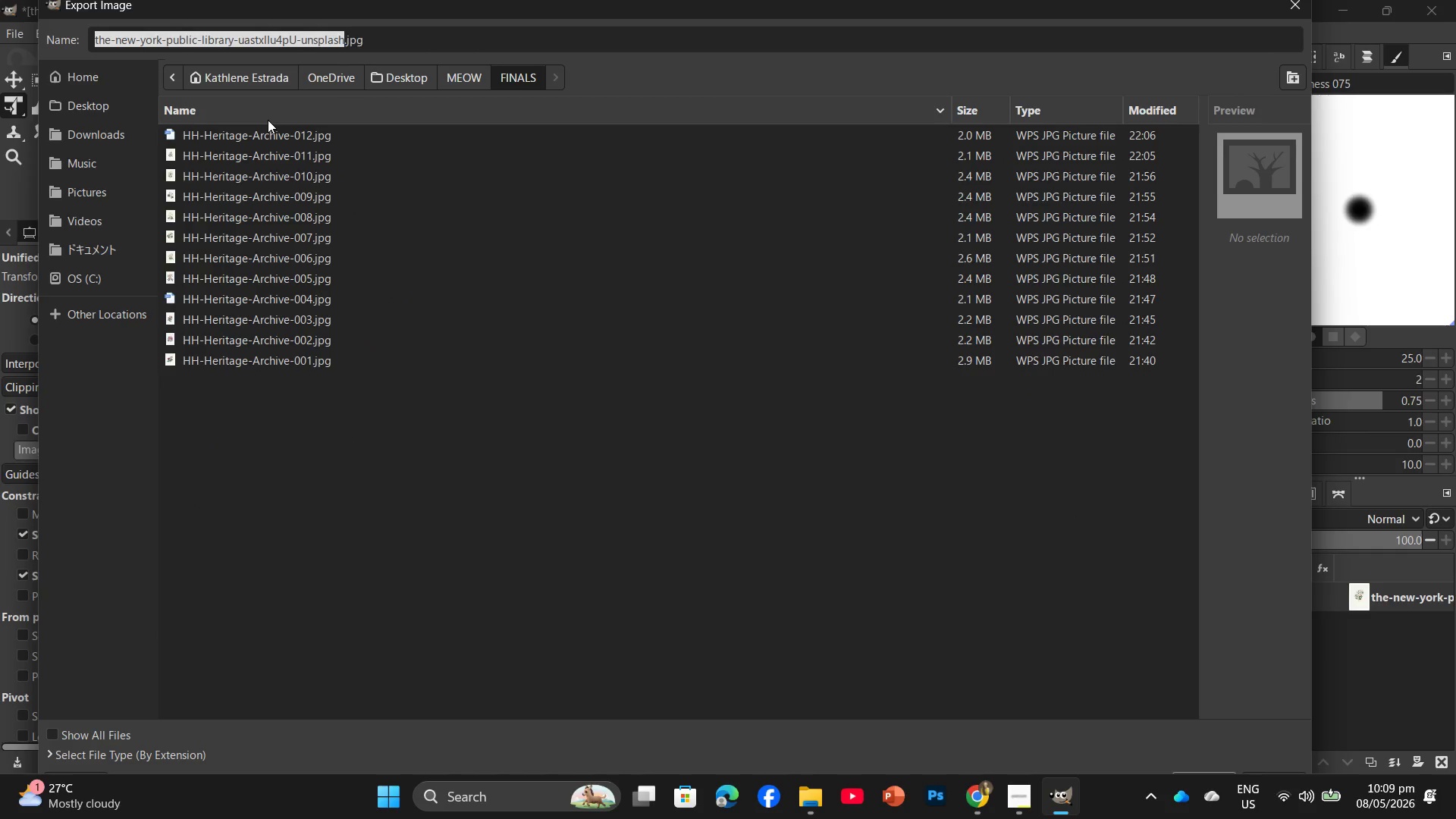 
left_click([268, 134])
 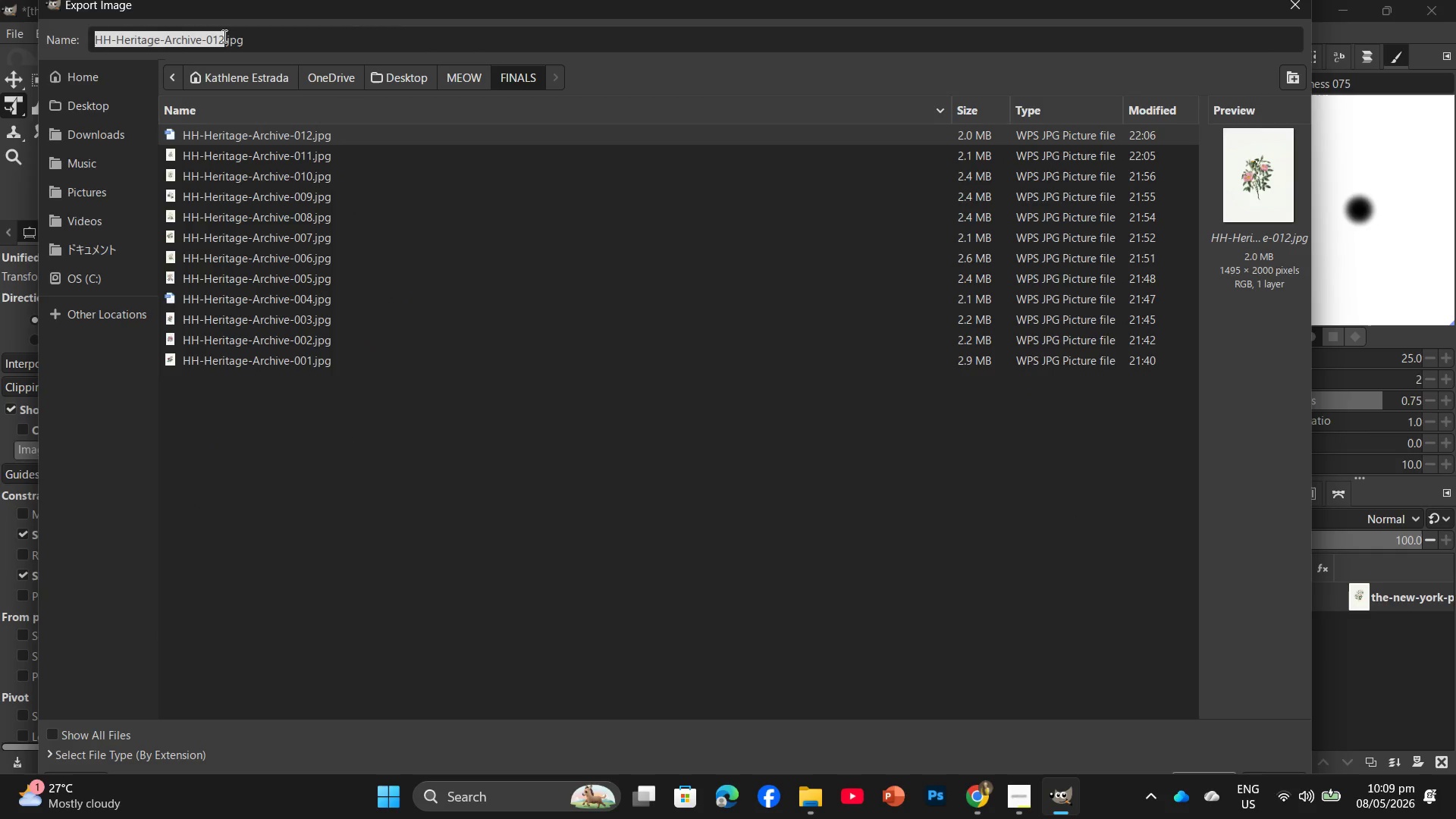 
left_click([223, 36])
 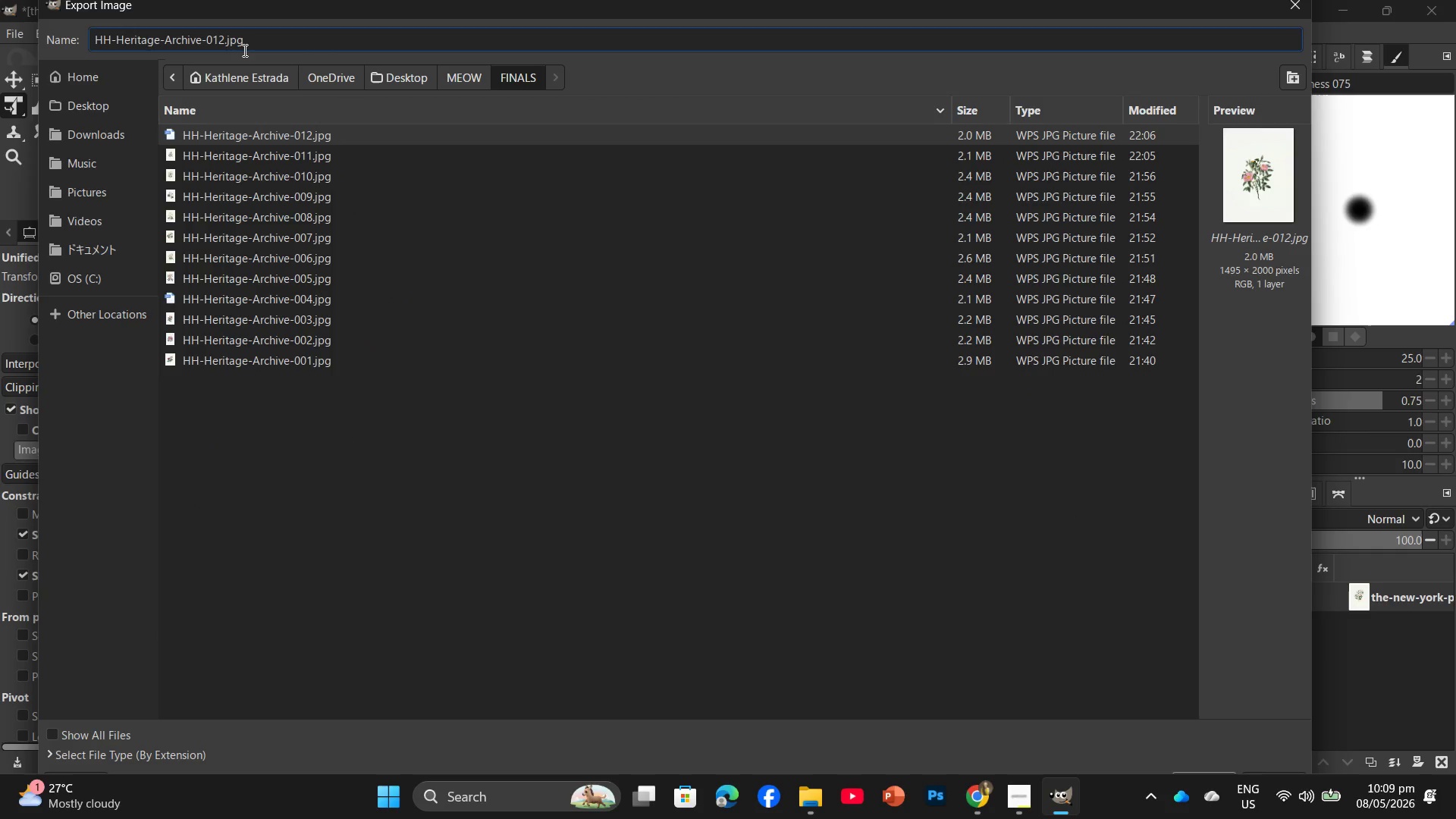 
key(Backspace)
 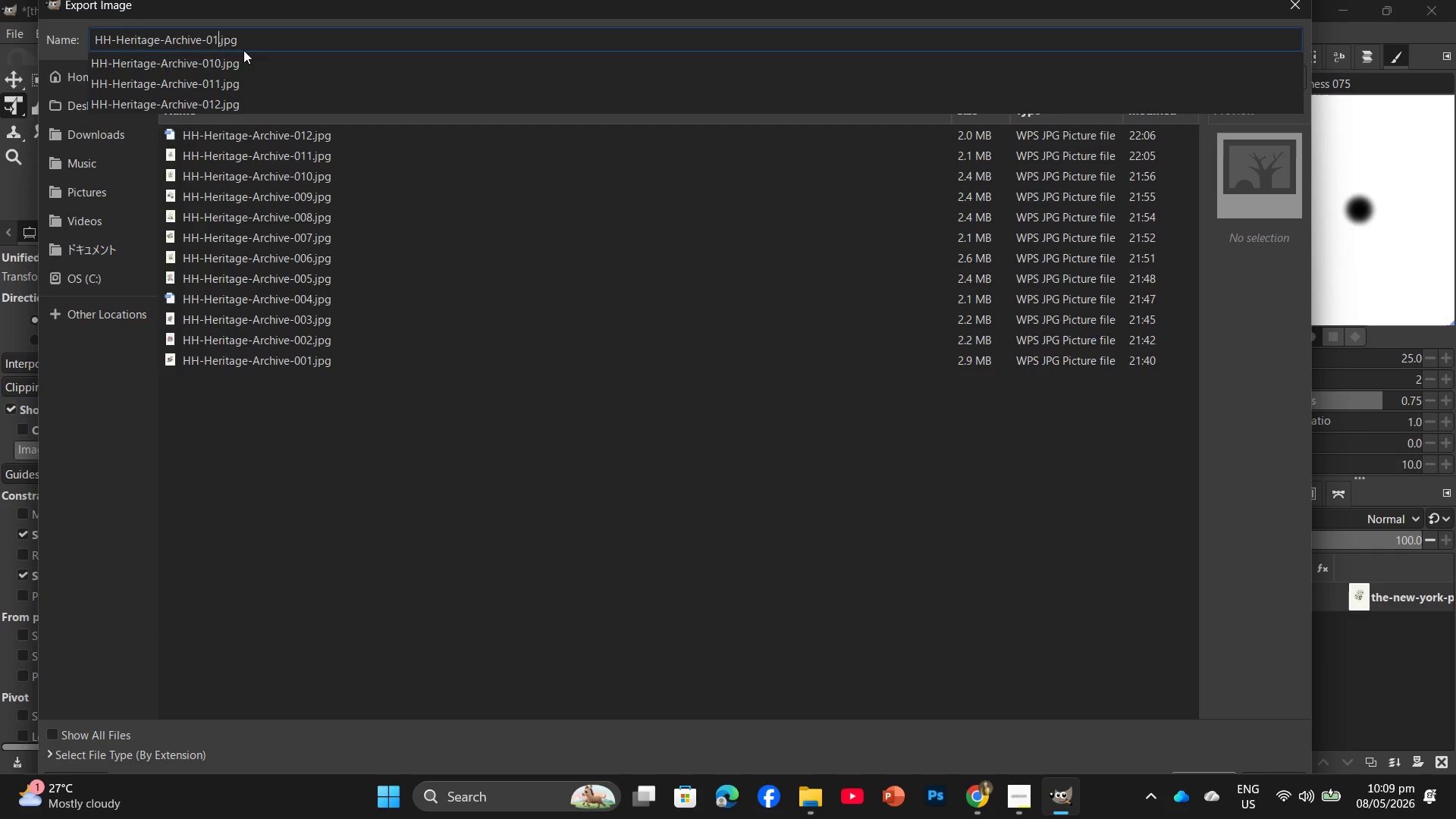 
key(Numpad3)
 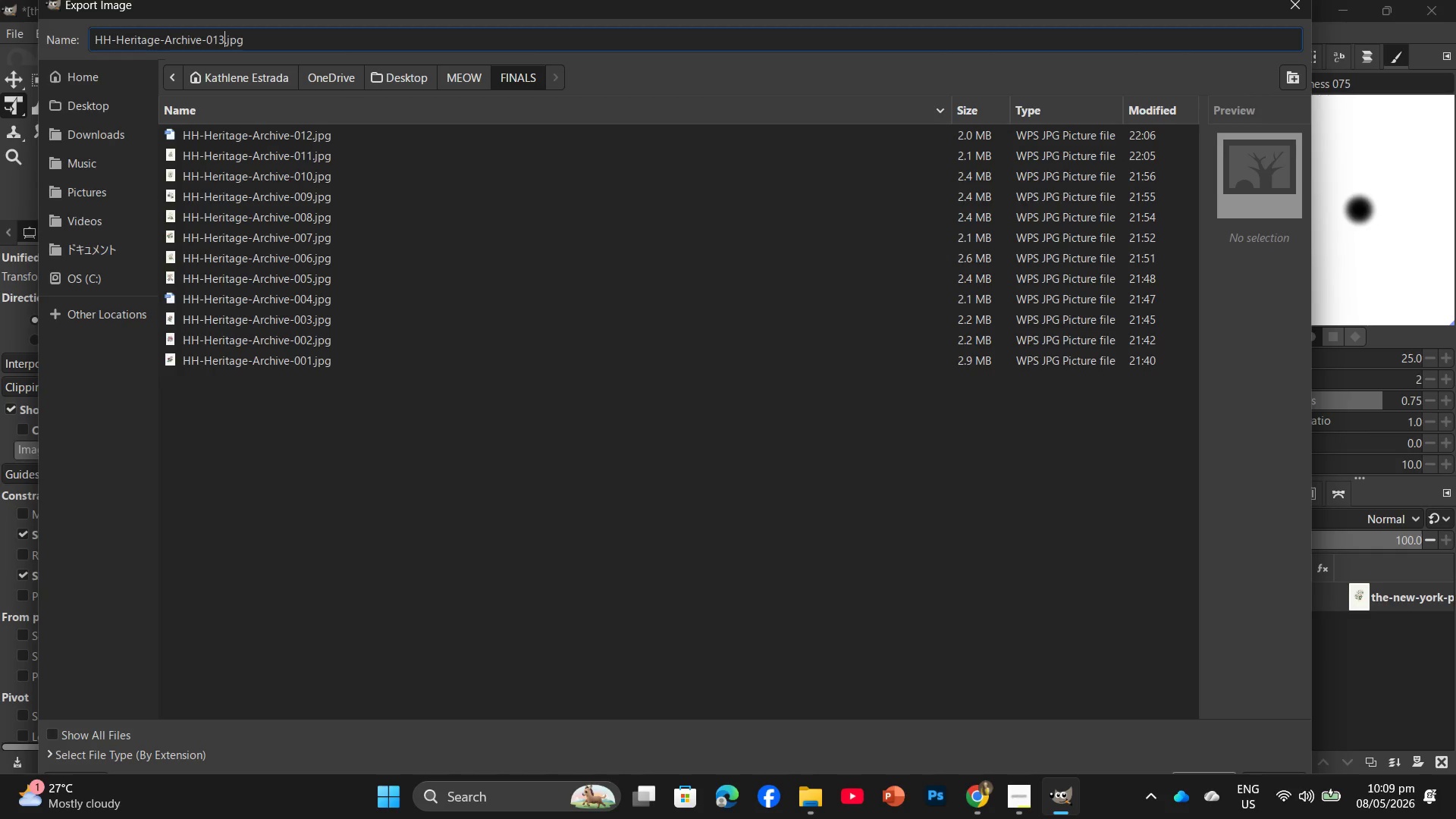 
key(Enter)
 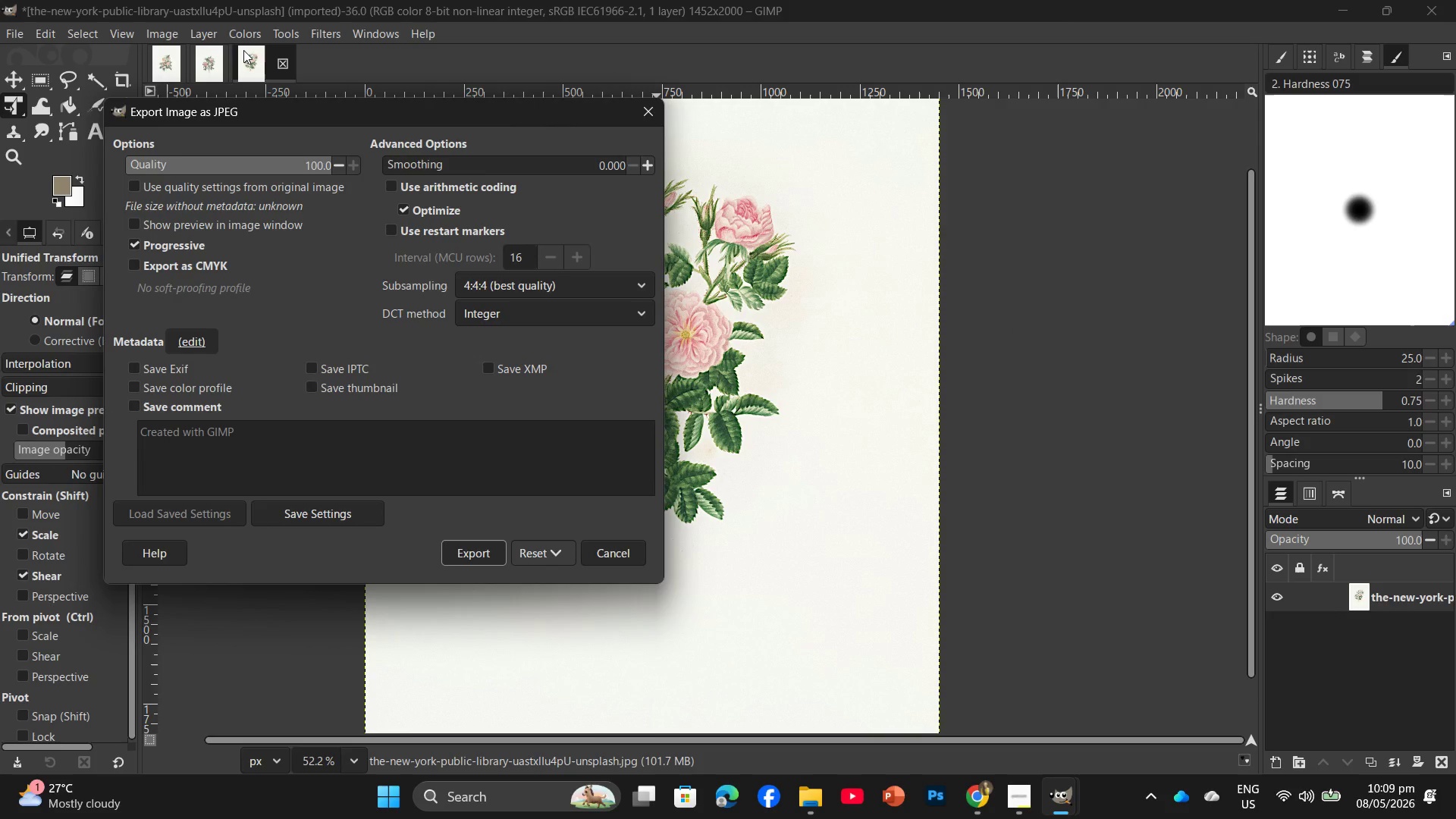 
key(Enter)
 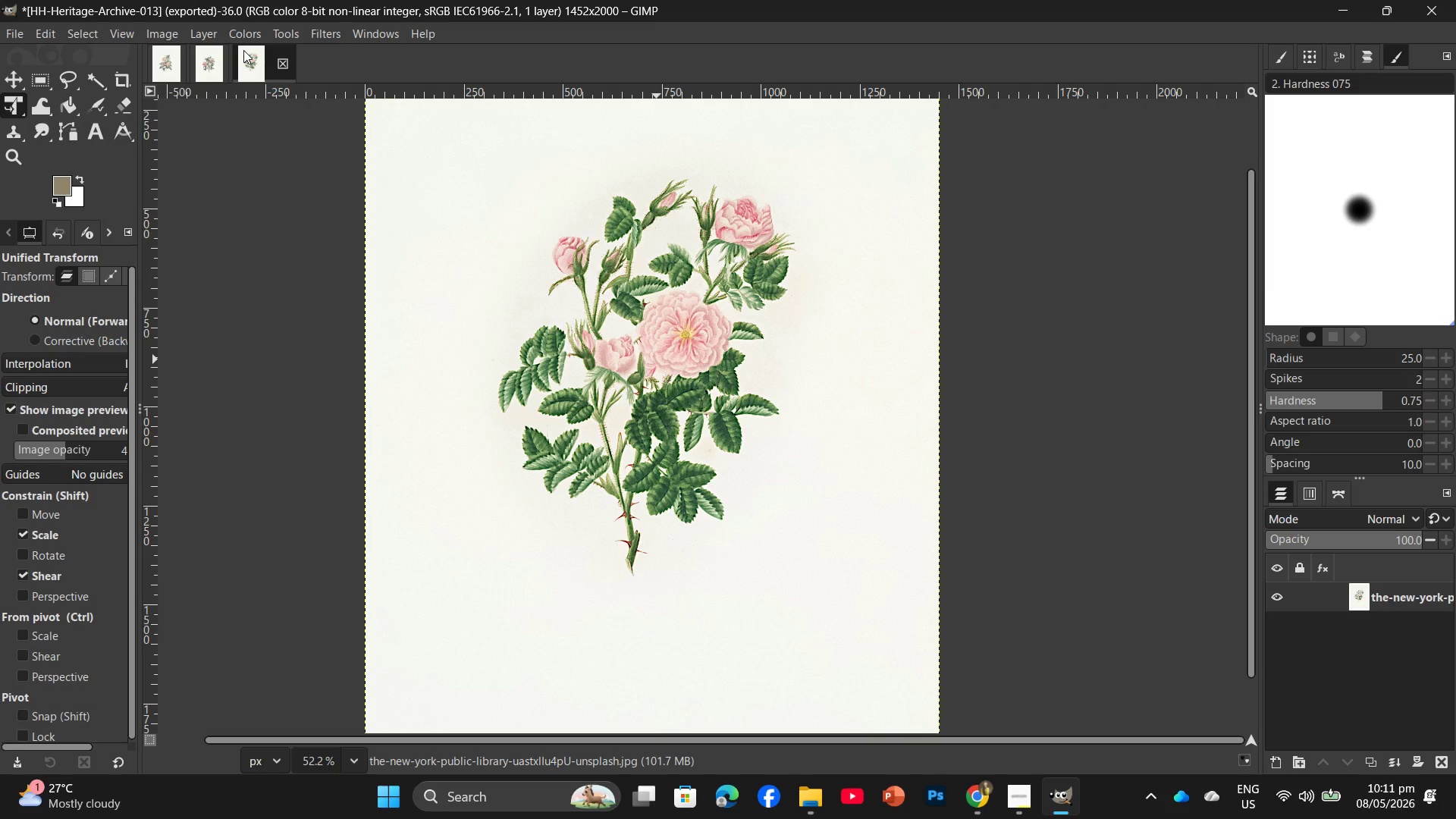 
wait(96.33)
 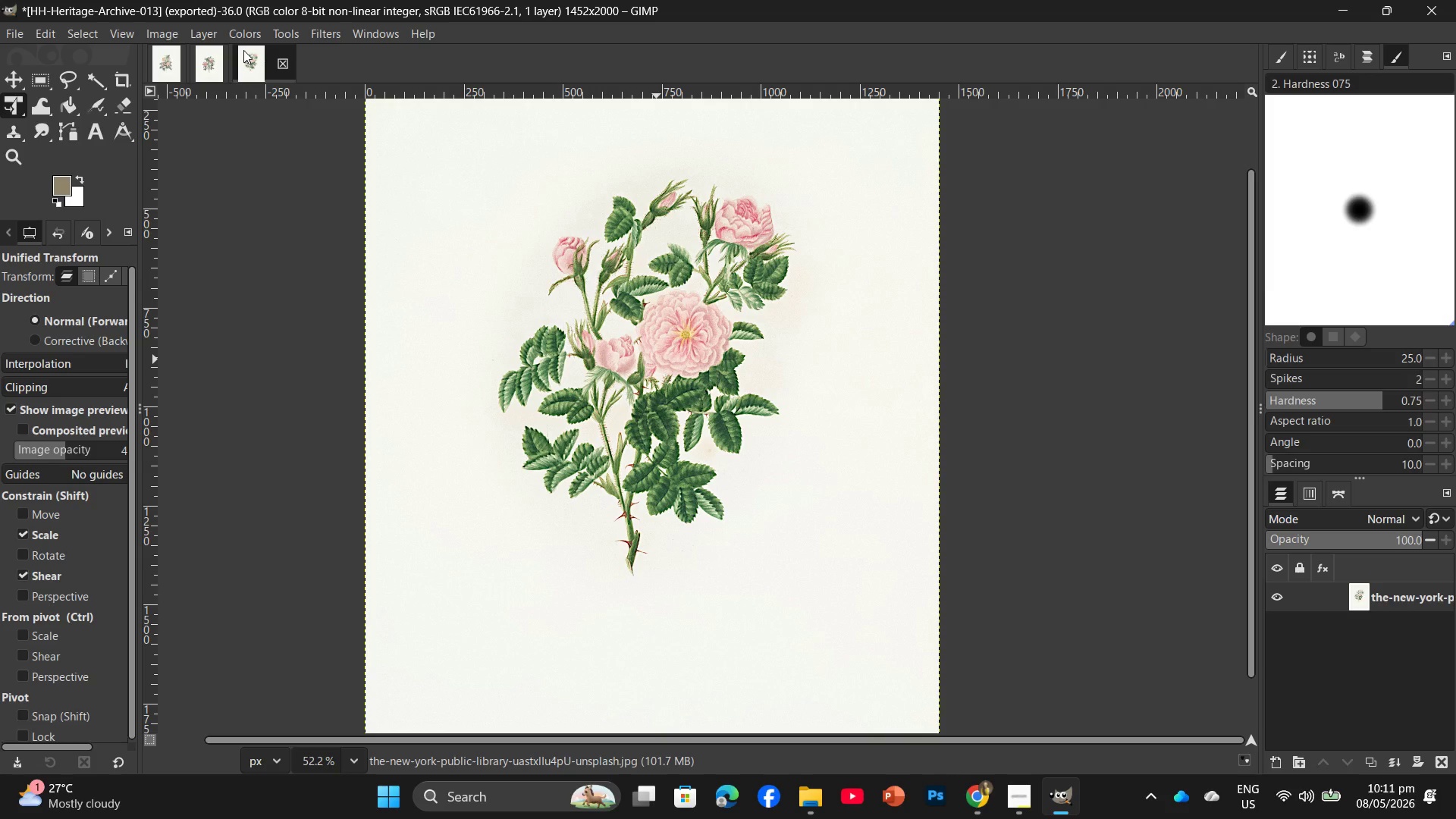 
left_click([817, 811])
 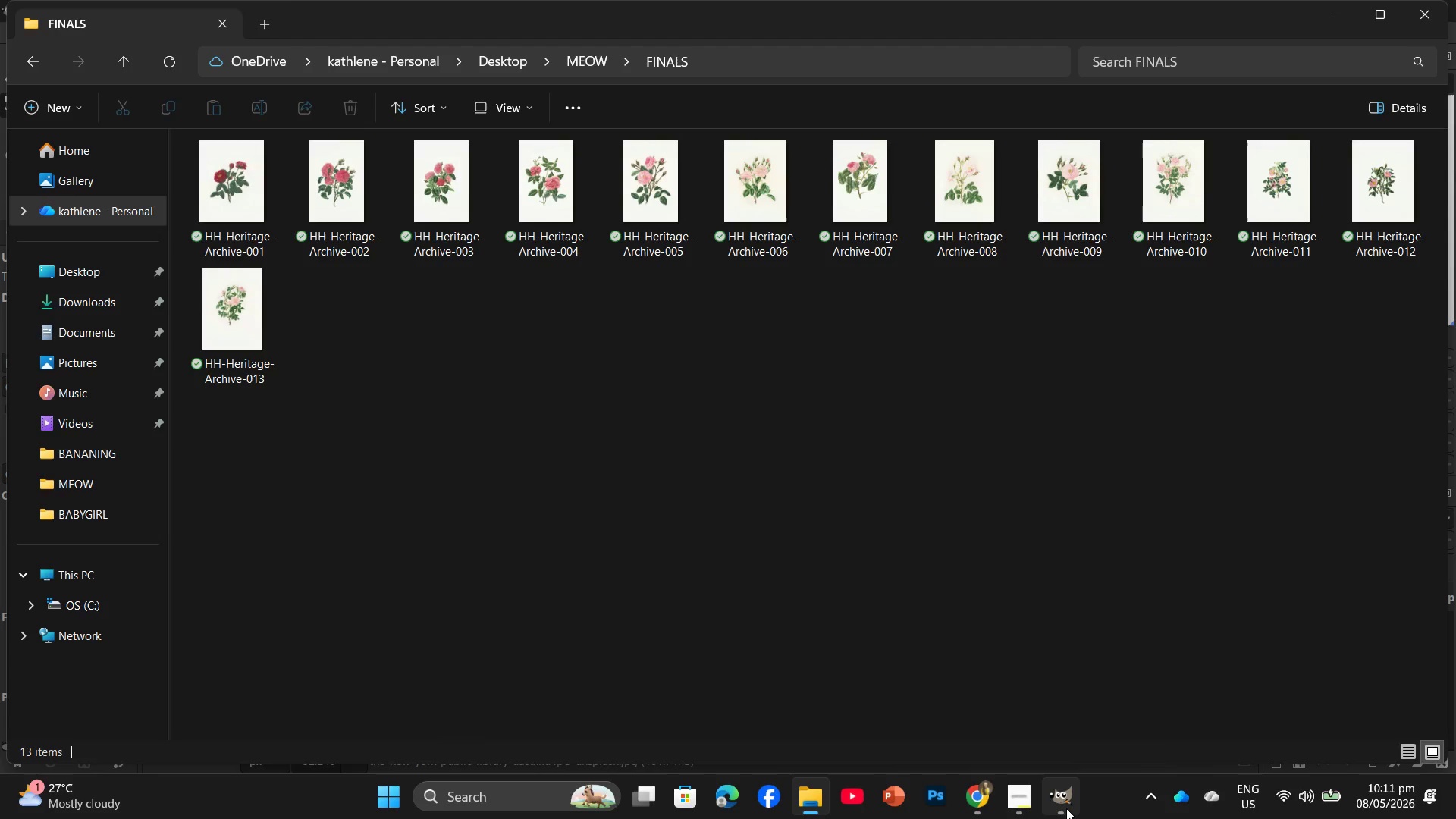 
mouse_move([963, 780])
 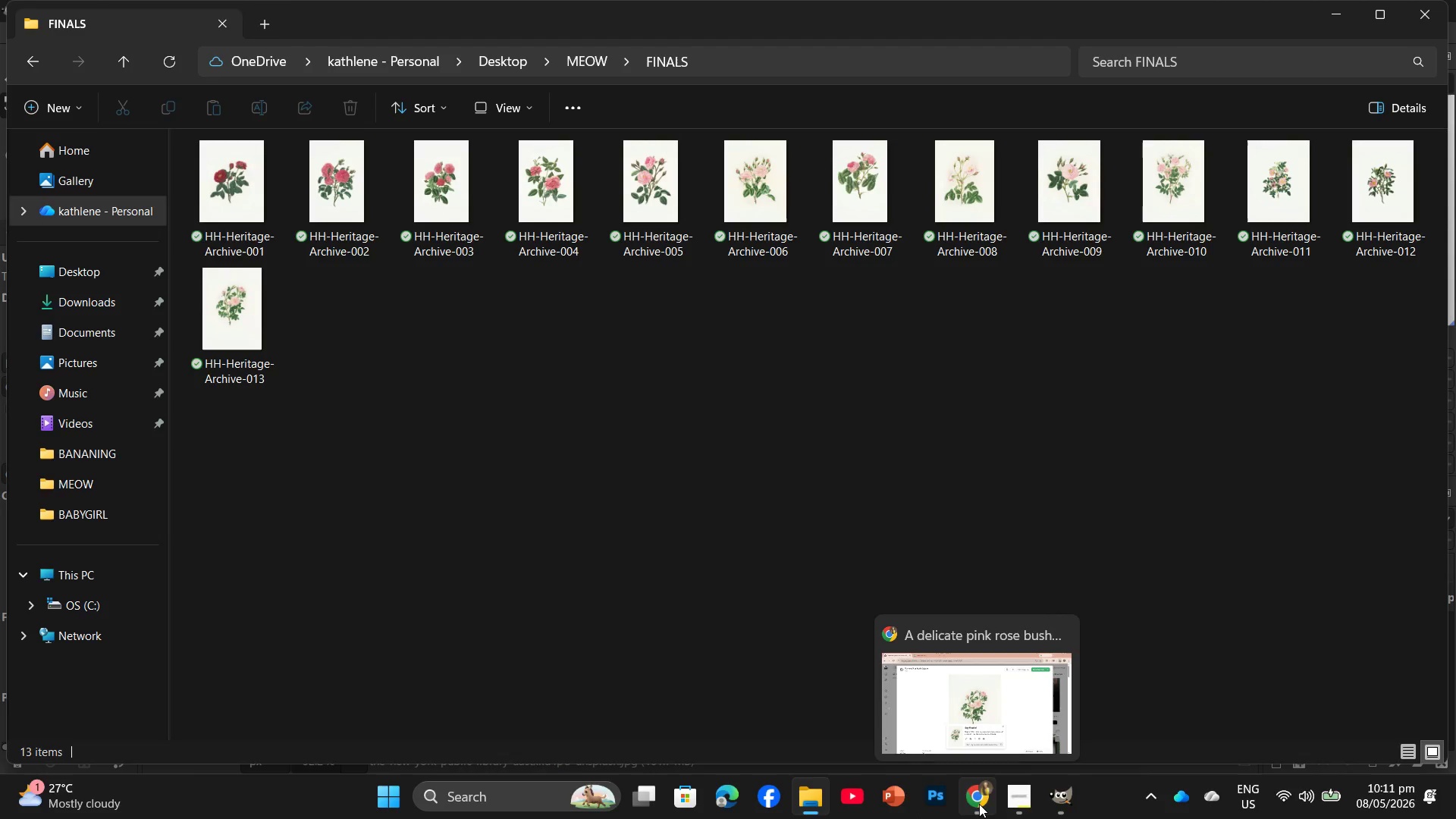 
left_click([979, 804])
 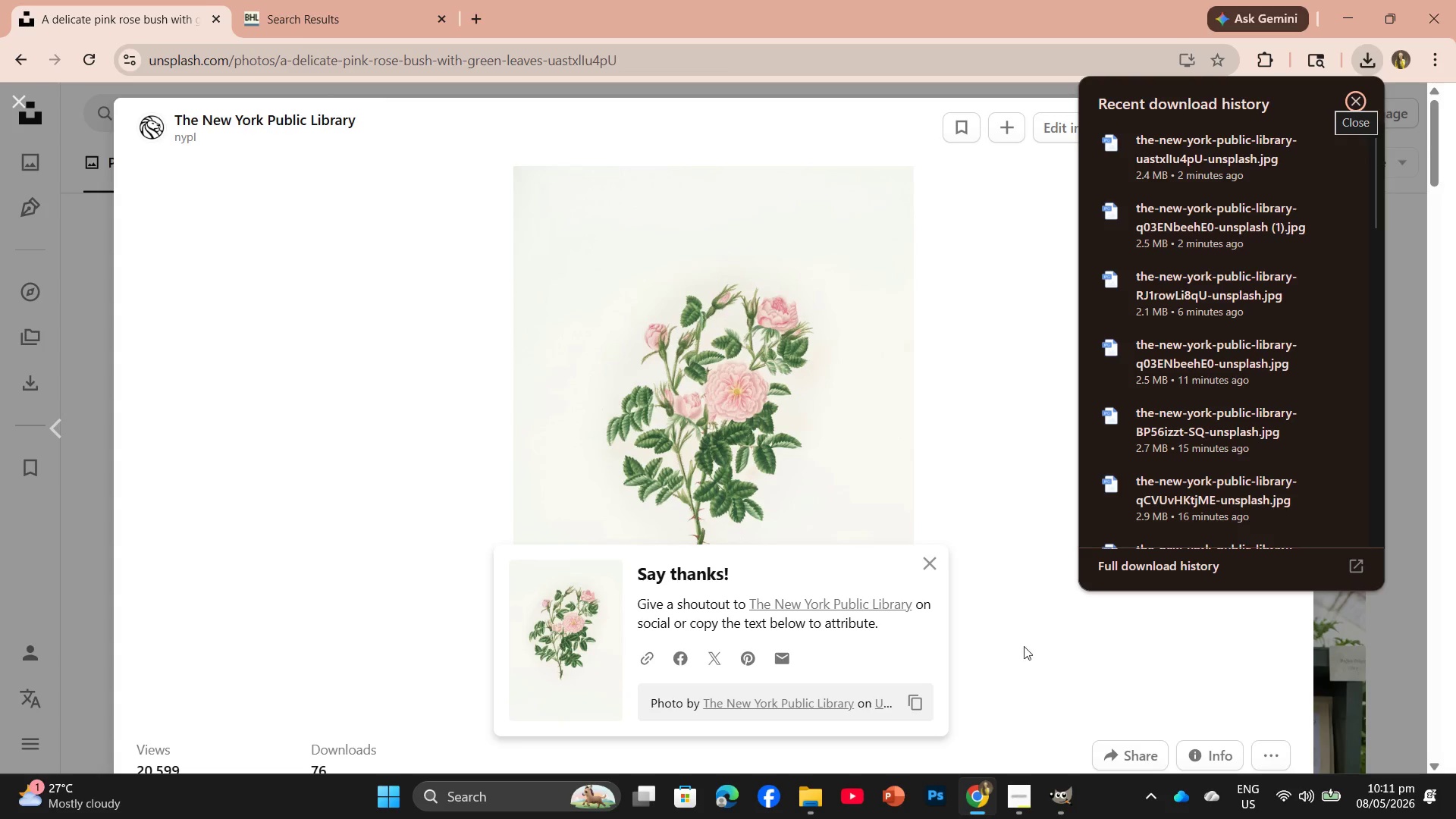 
scroll: coordinate [745, 444], scroll_direction: down, amount: 21.0
 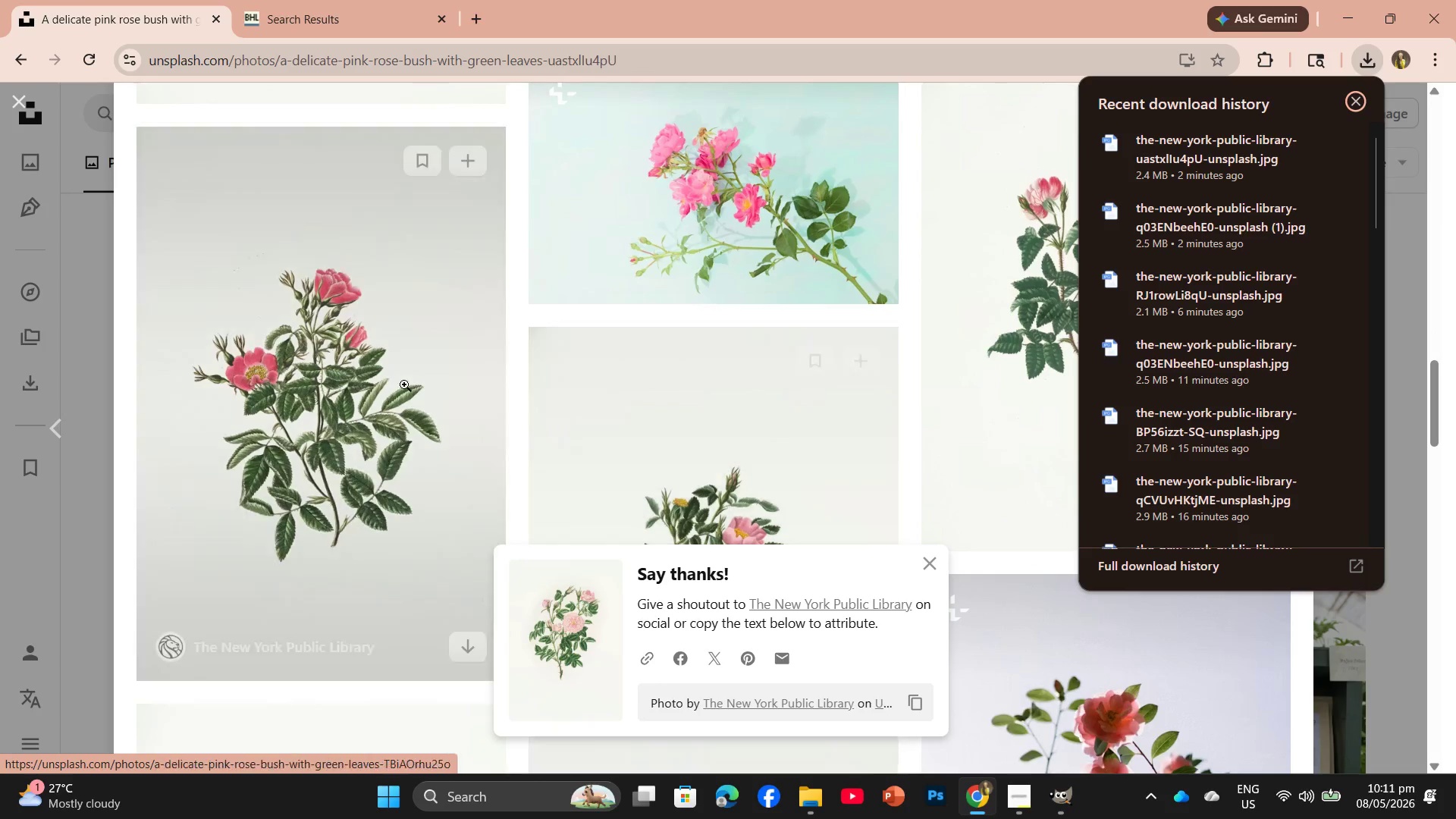 
left_click([328, 378])
 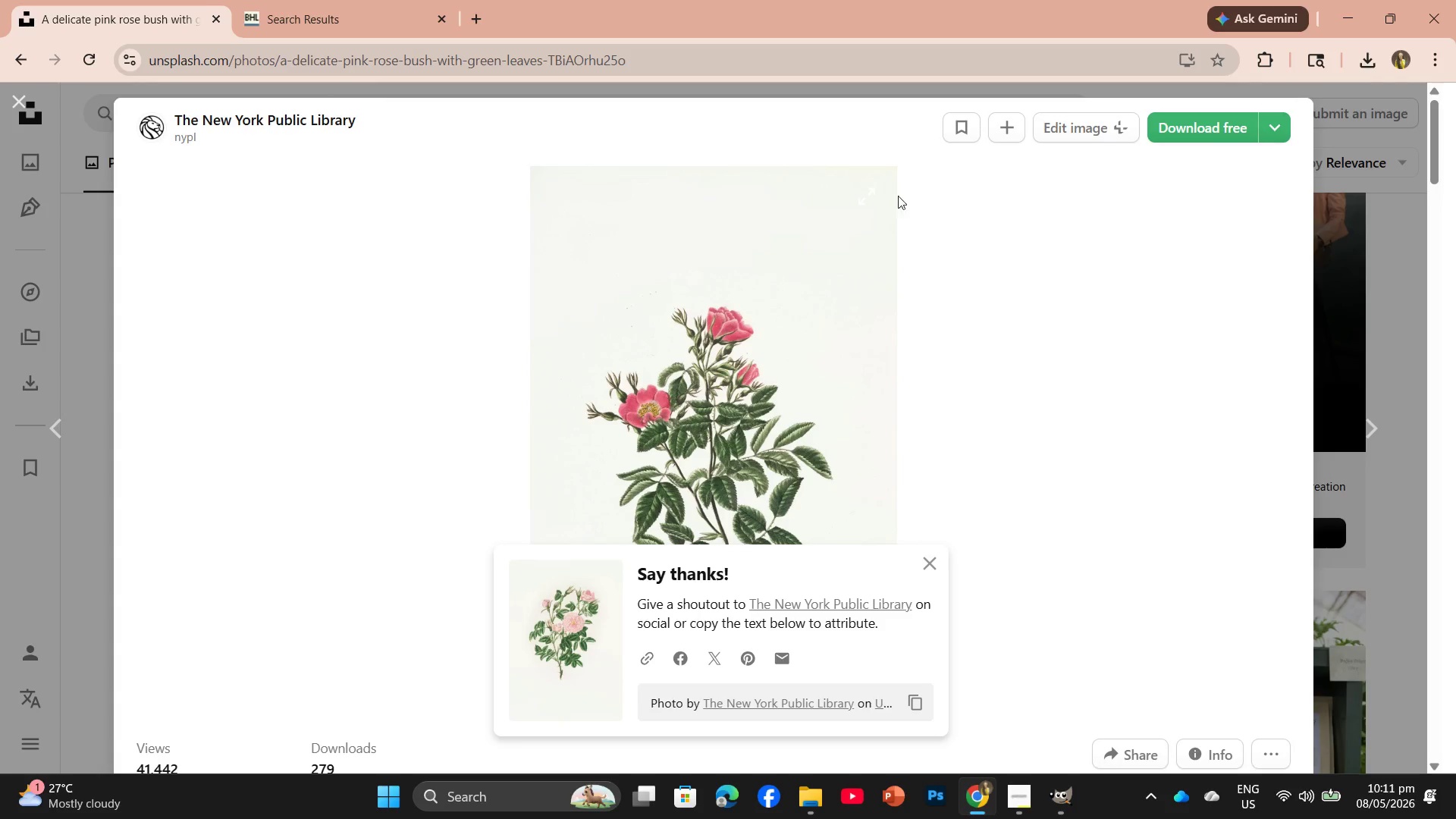 
left_click([1184, 124])
 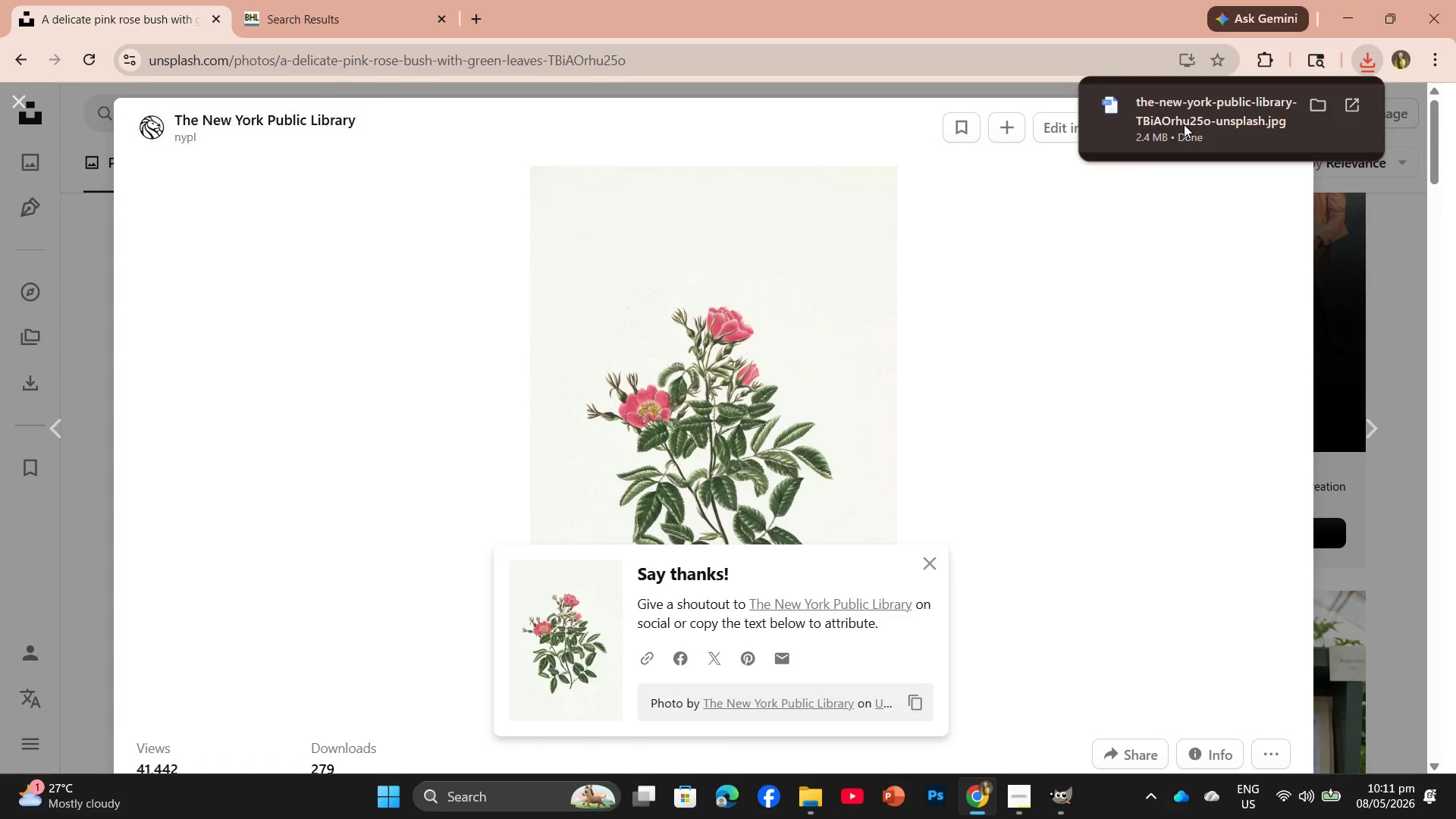 
wait(5.94)
 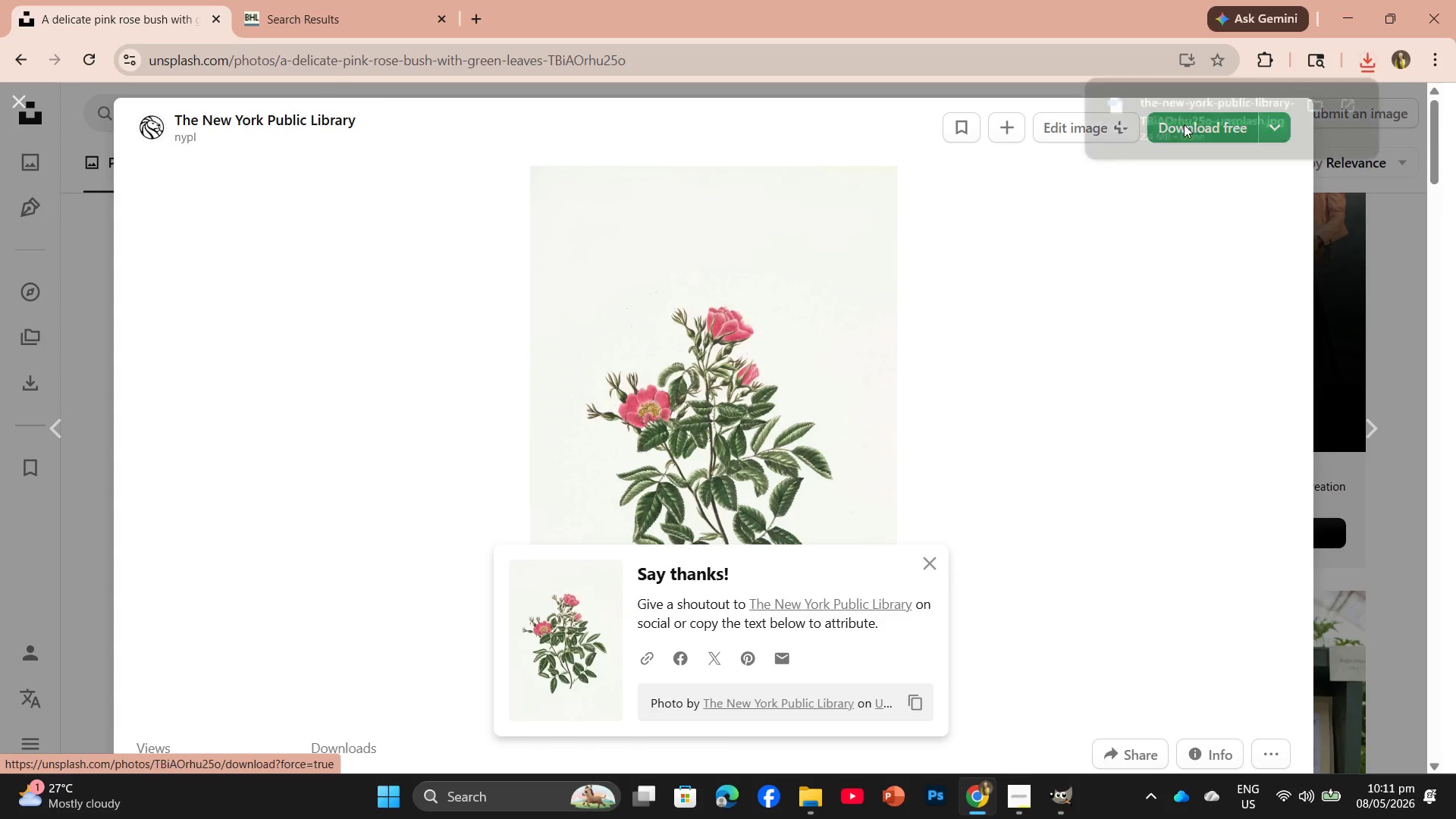 
left_click_drag(start_coordinate=[1219, 112], to_coordinate=[407, 64])
 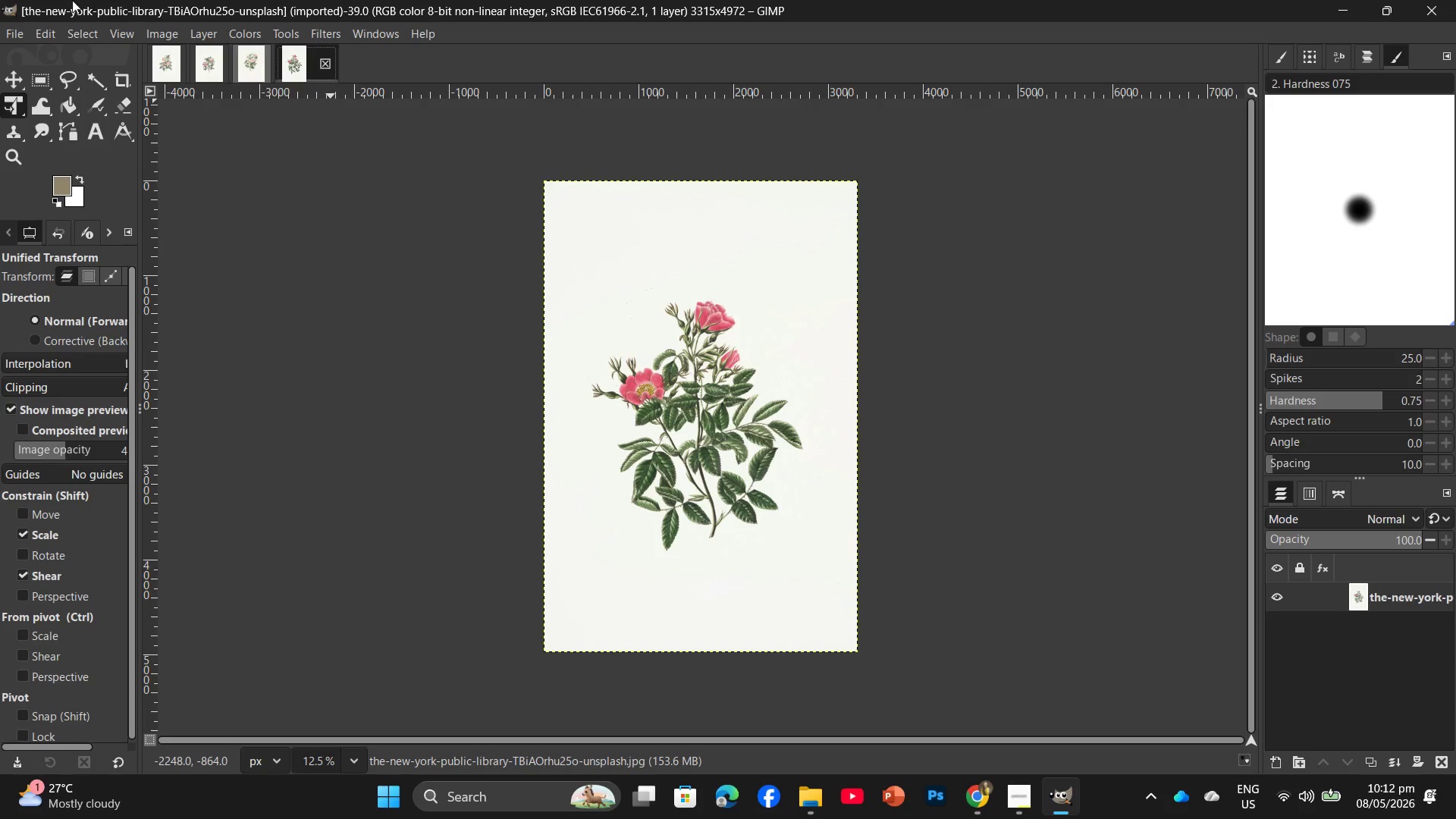 
left_click([158, 28])
 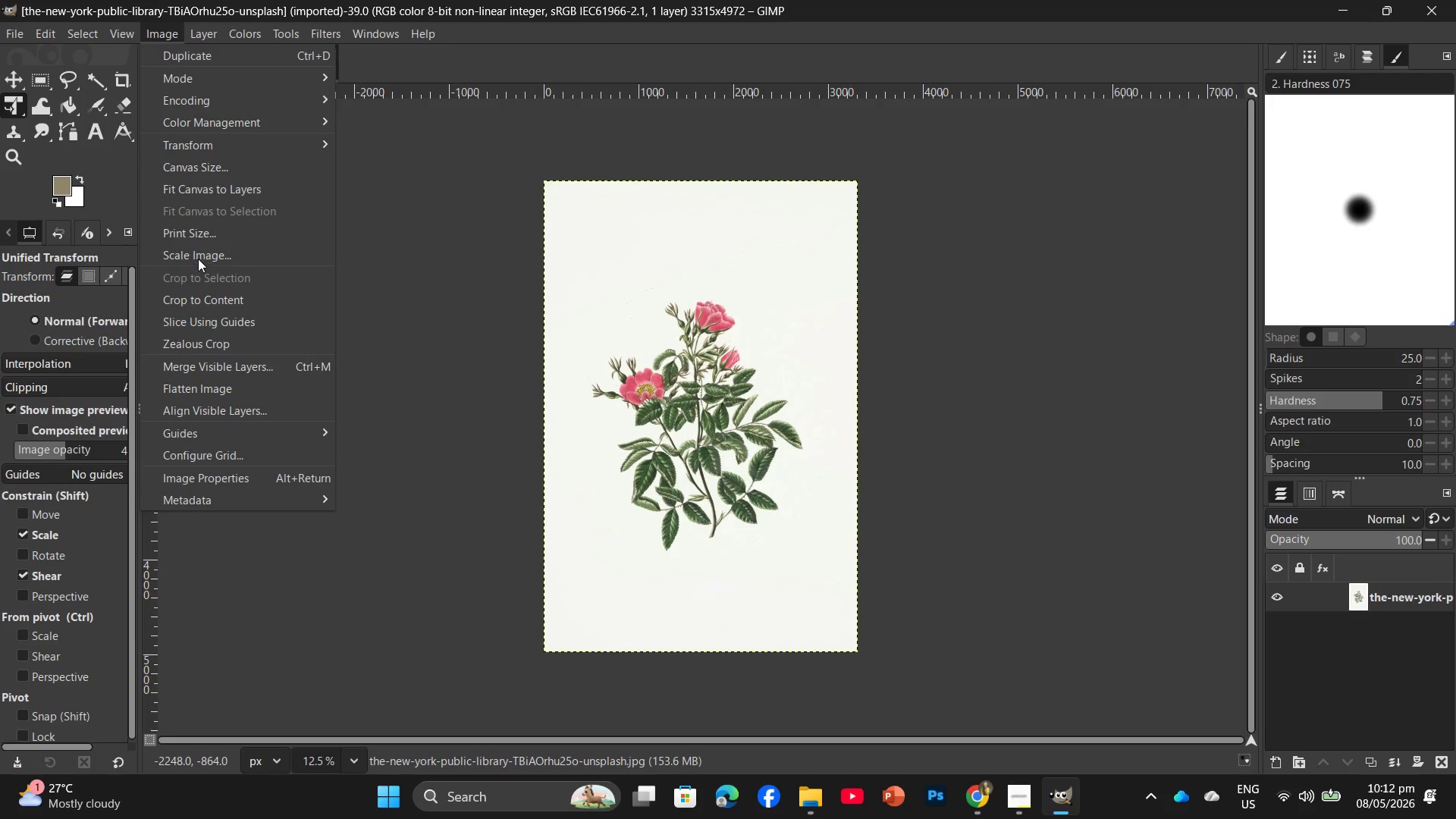 
left_click([200, 256])
 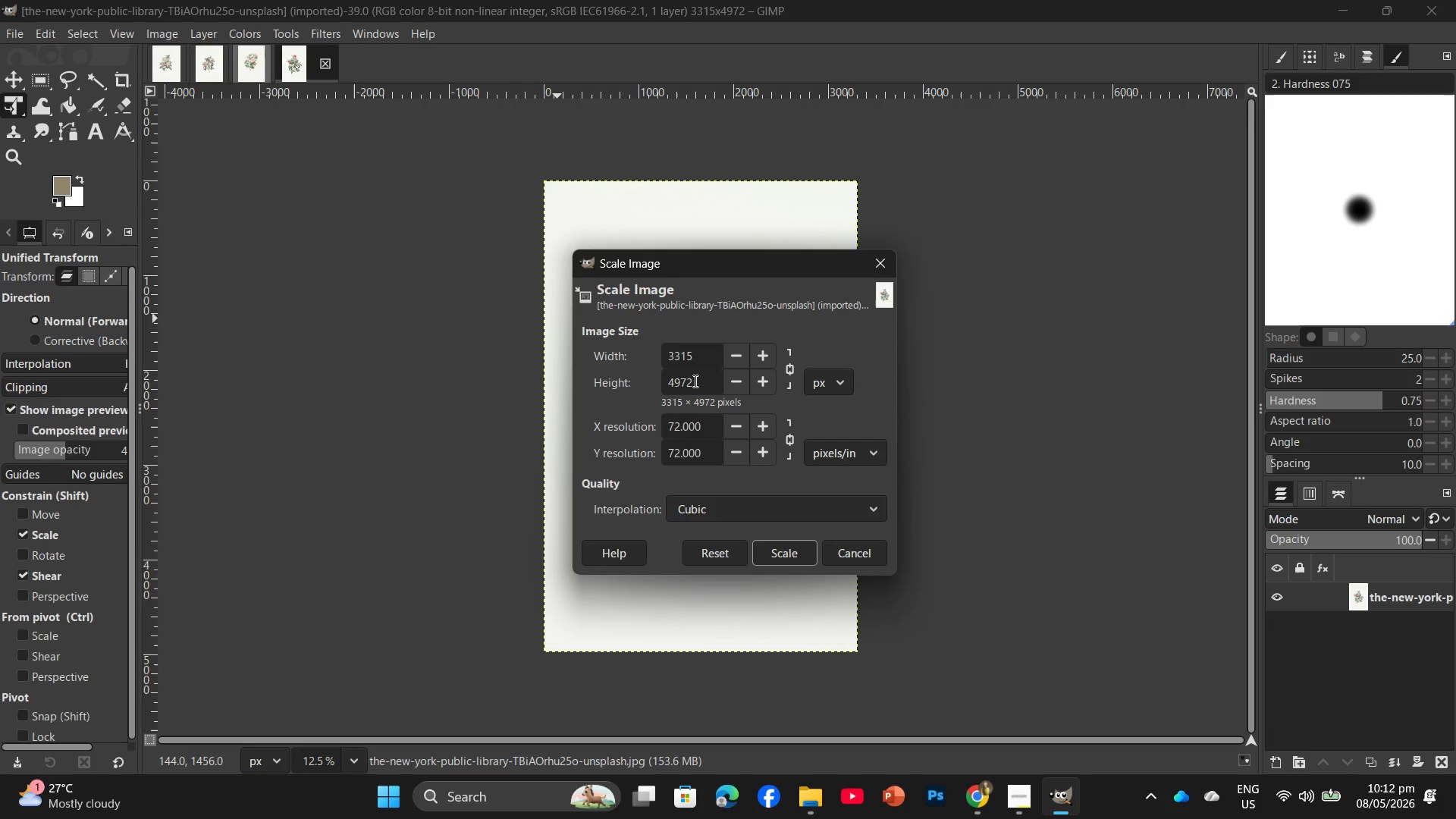 
left_click_drag(start_coordinate=[704, 381], to_coordinate=[645, 380])
 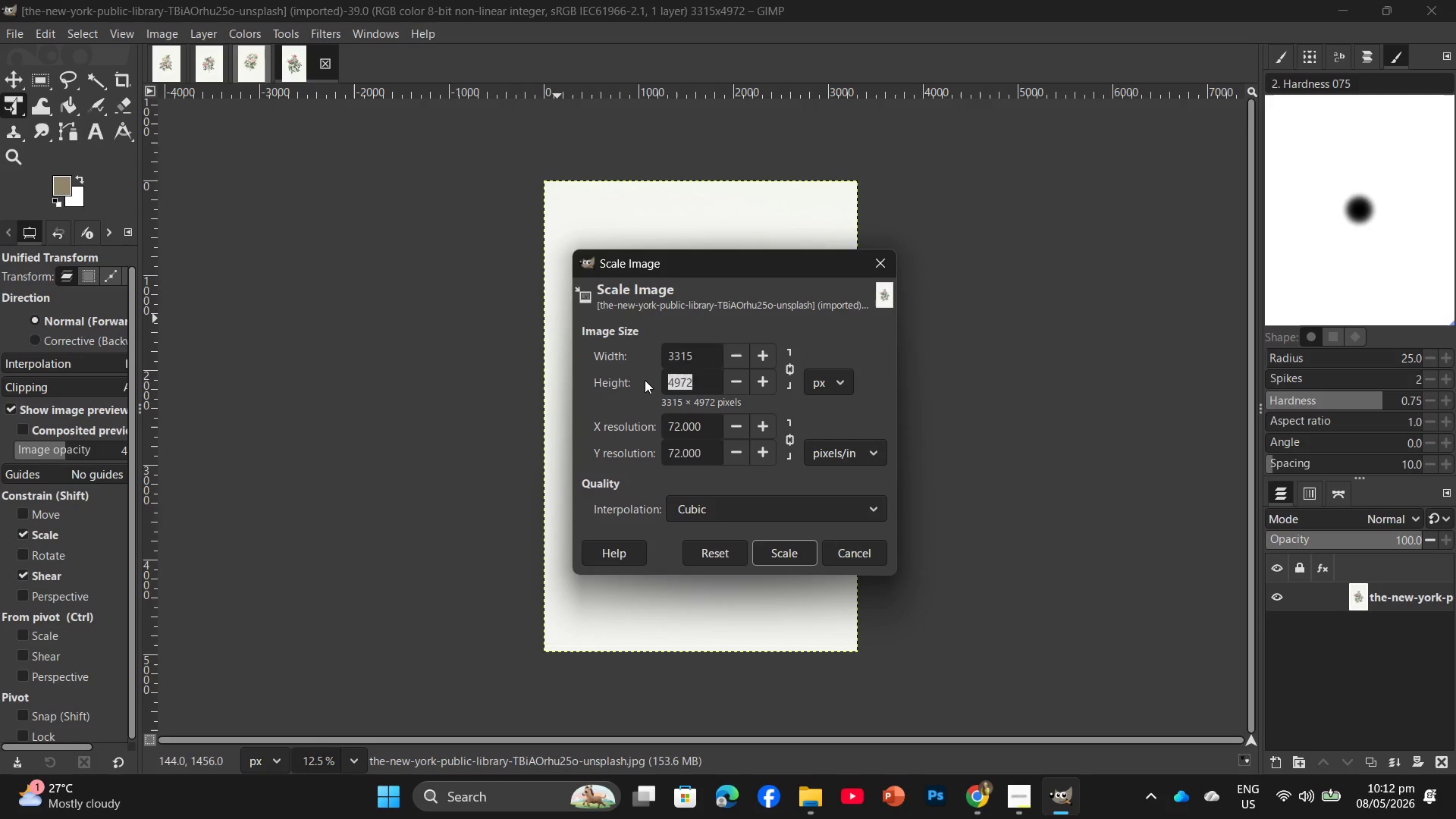 
key(Numpad2)
 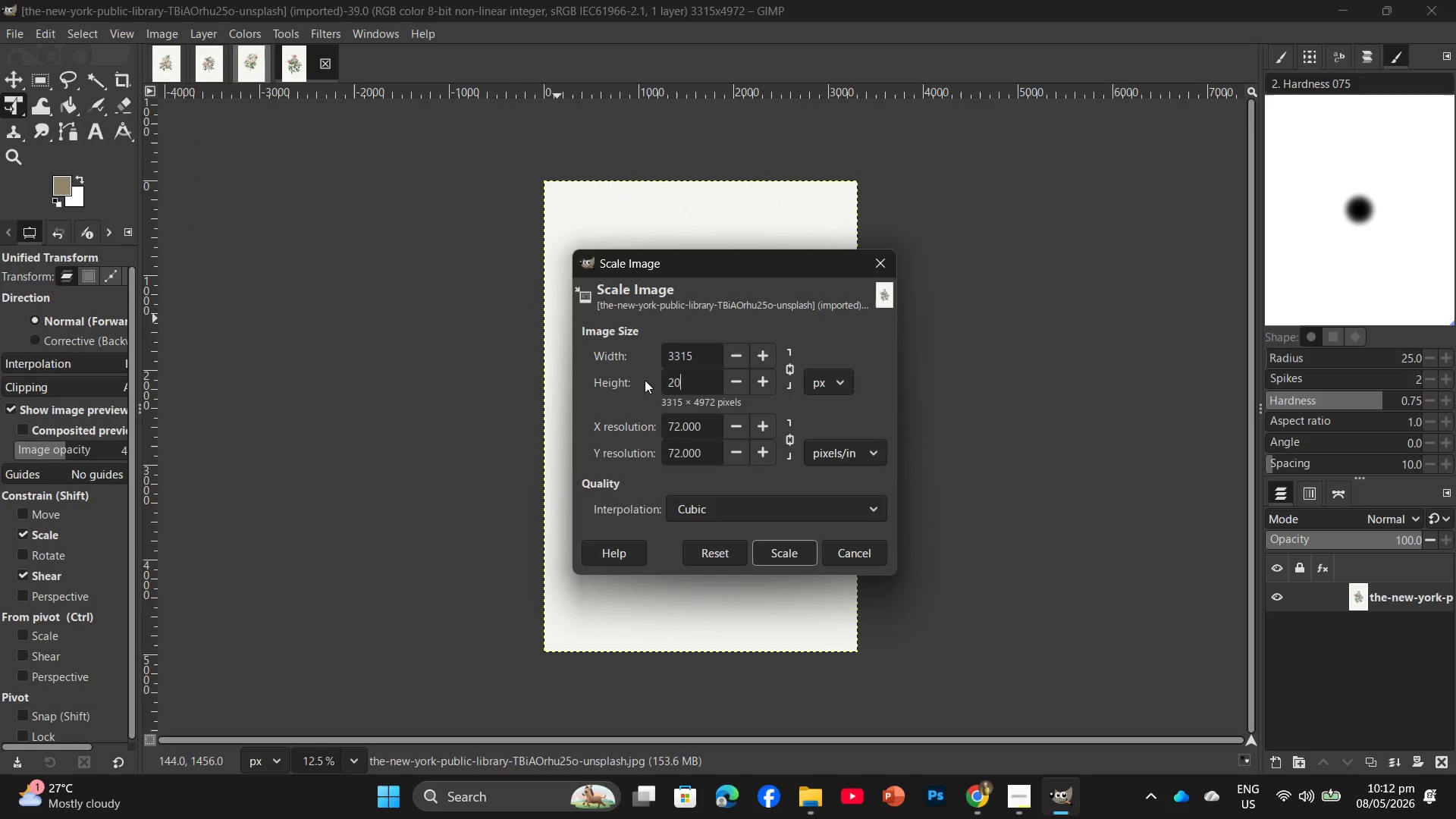 
key(Numpad0)
 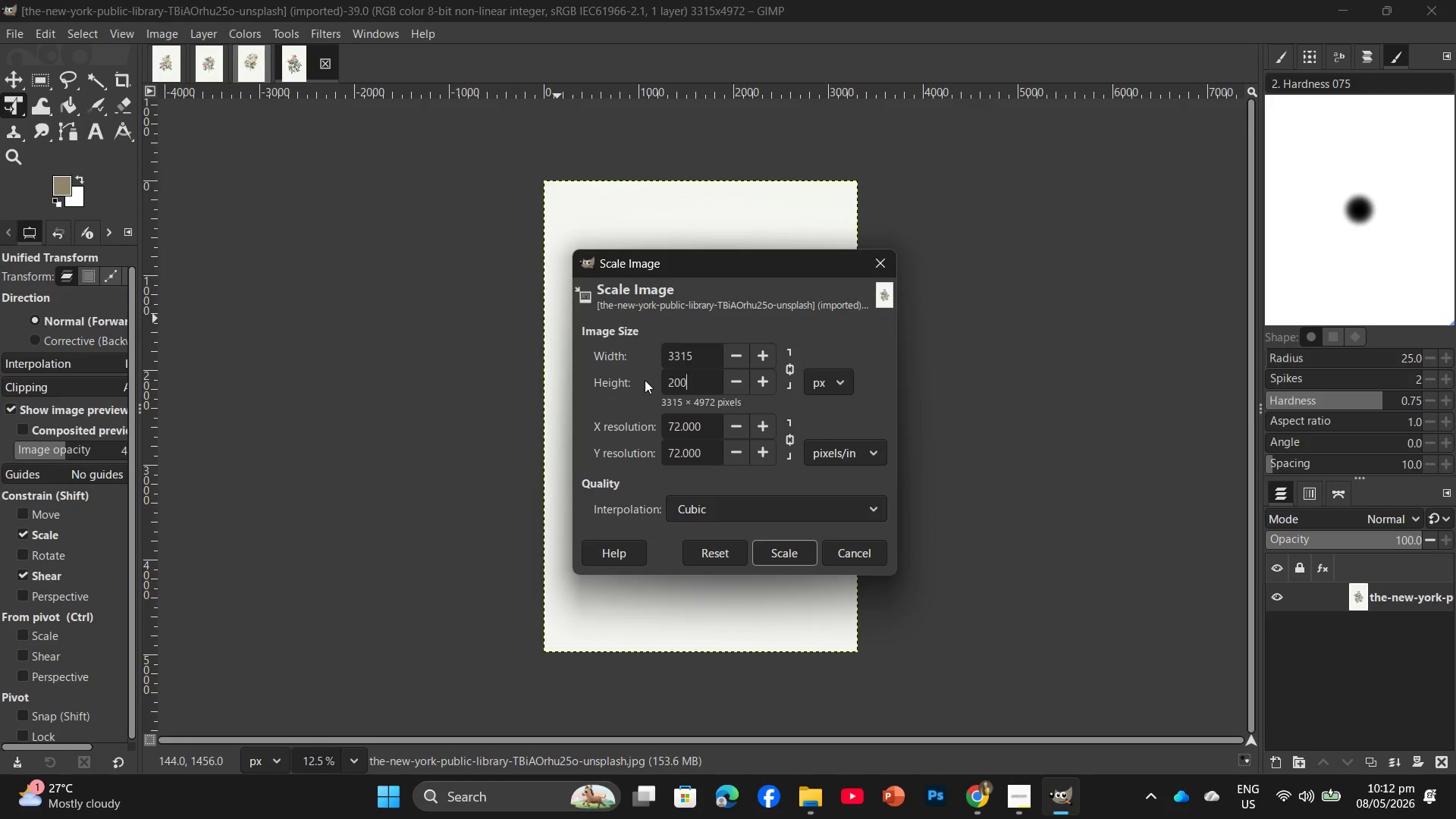 
key(Numpad0)
 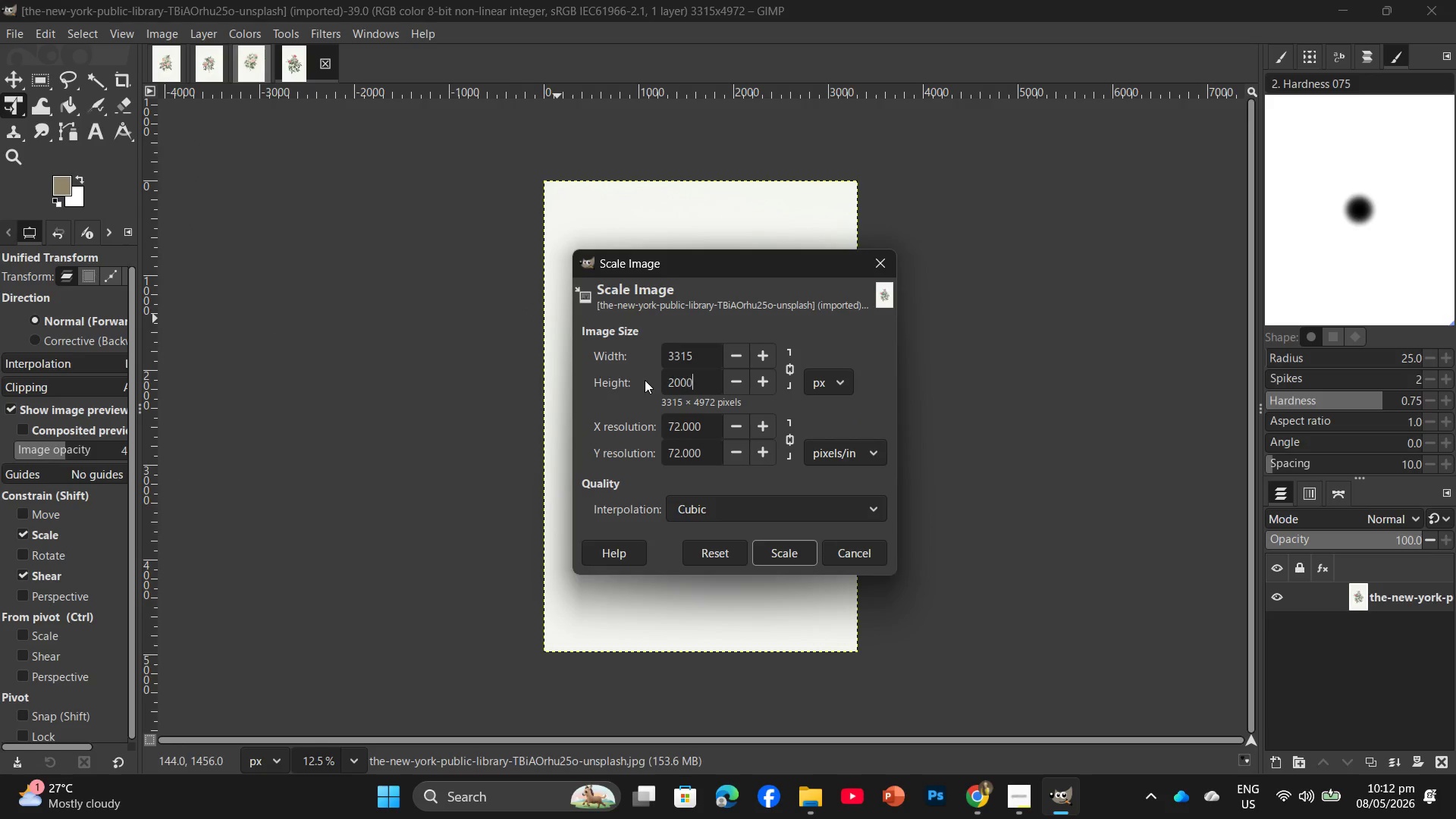 
key(Numpad0)
 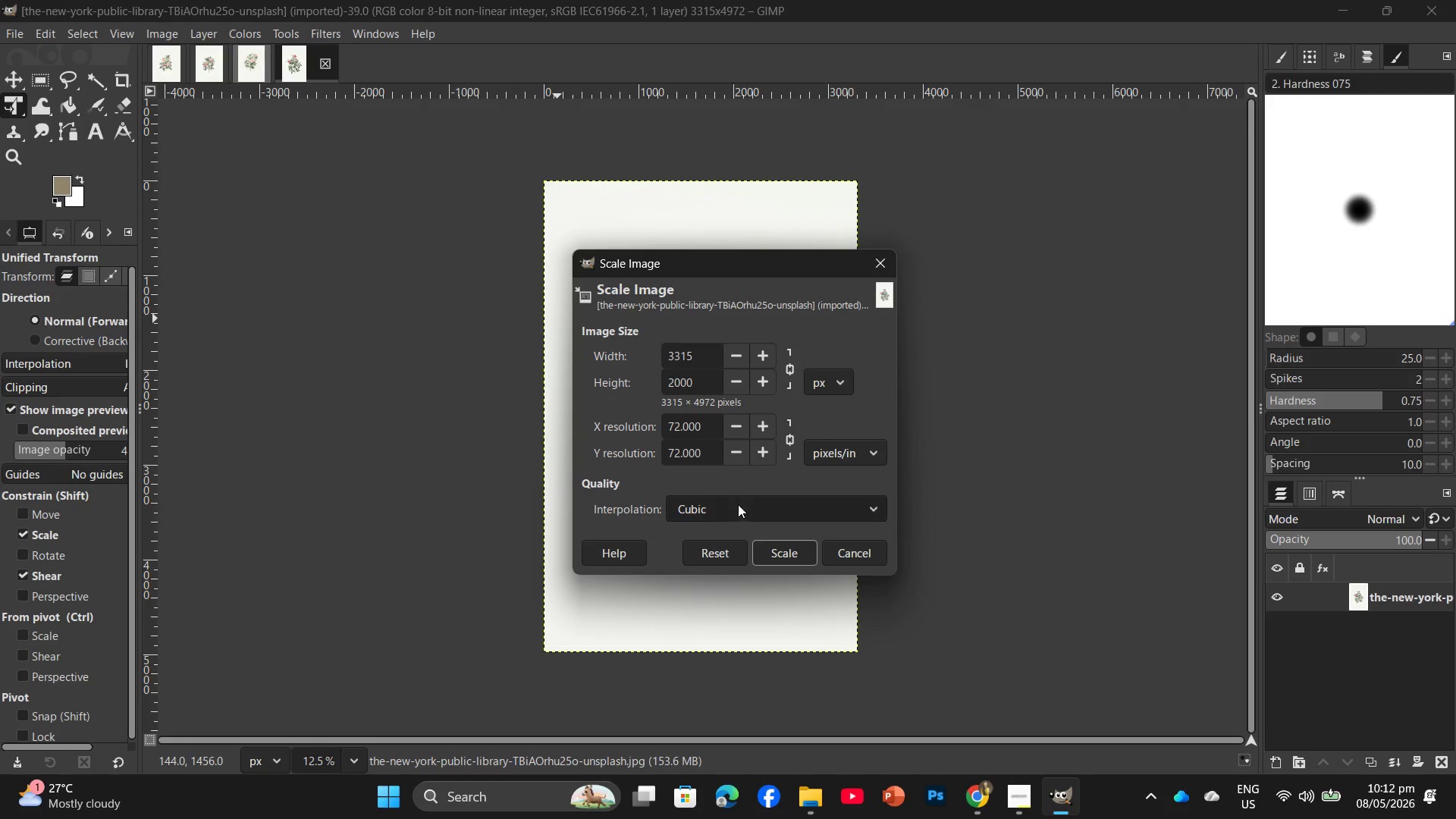 
left_click([783, 557])
 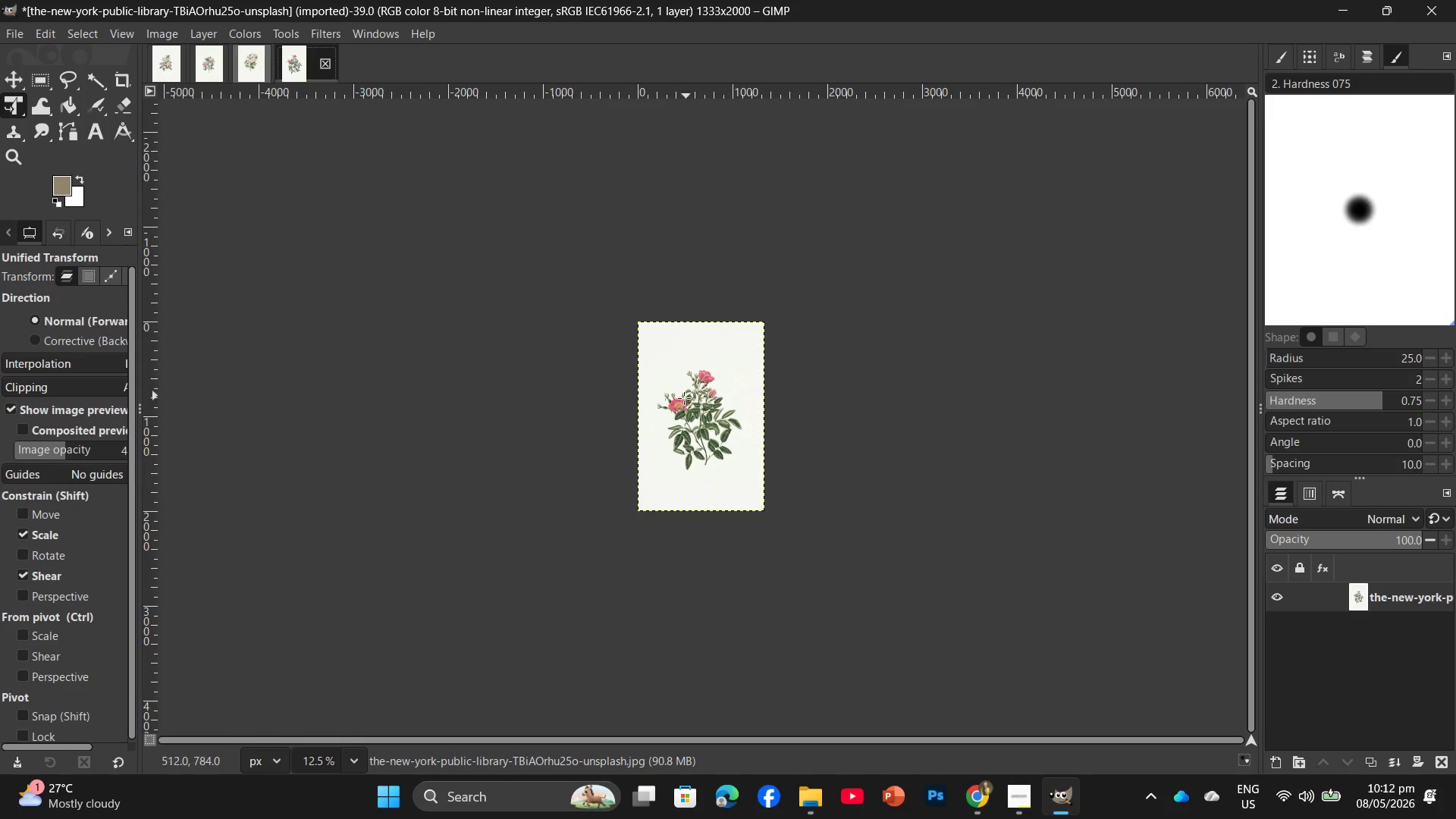 
hold_key(key=ControlLeft, duration=1.44)
scroll: coordinate [701, 428], scroll_direction: up, amount: 15.0
 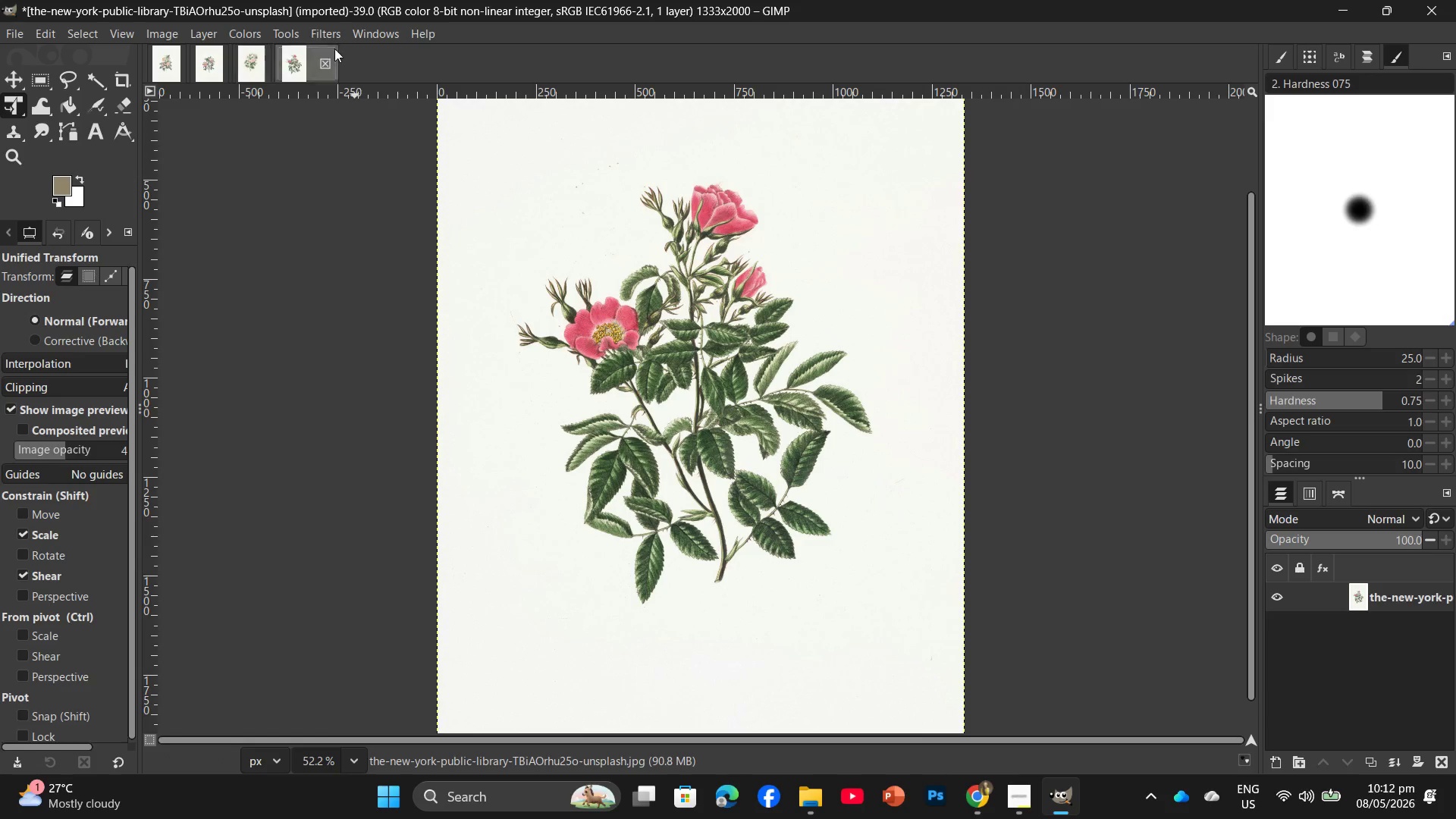 
left_click([318, 20])
 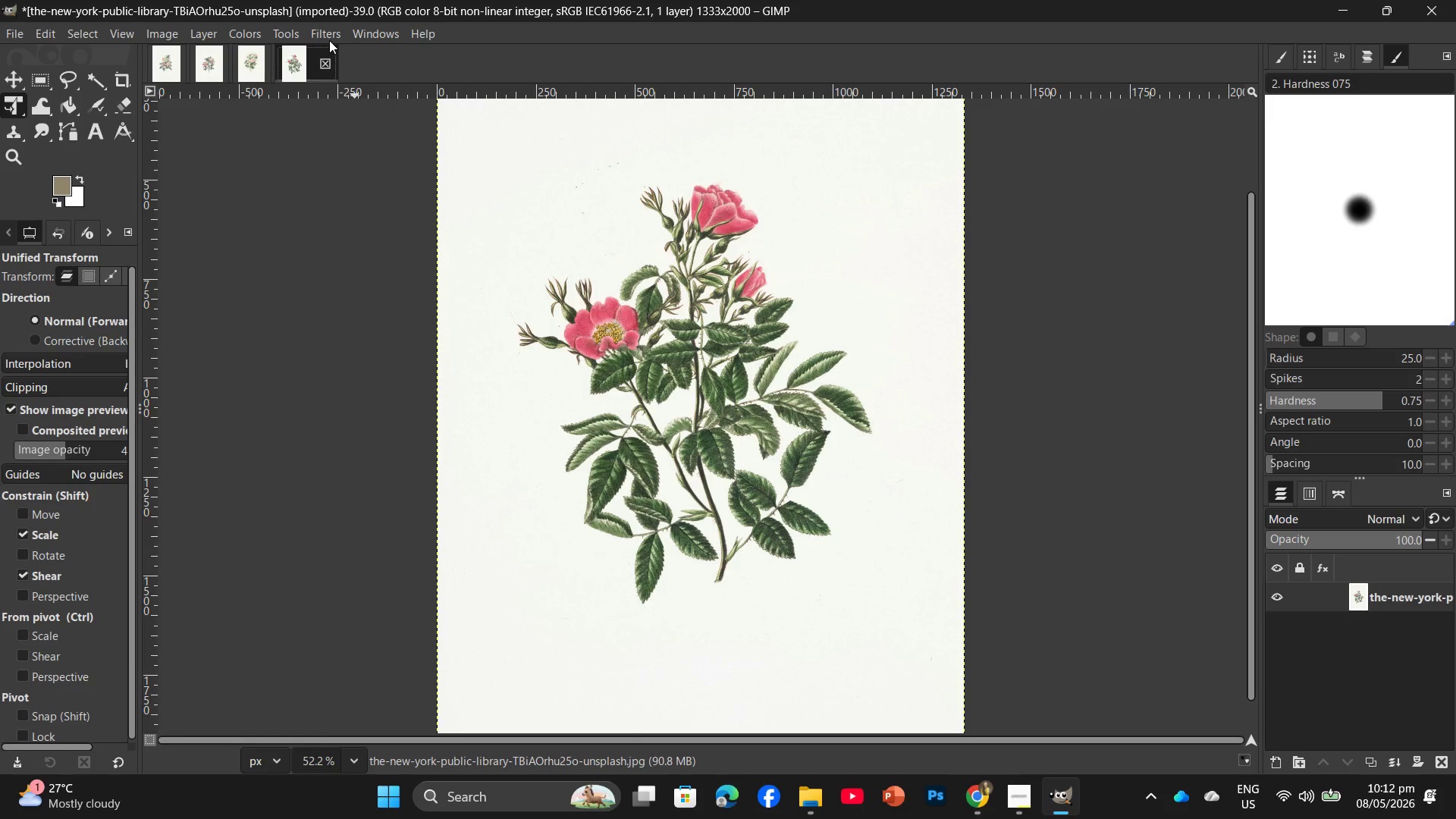 
left_click([329, 40])
 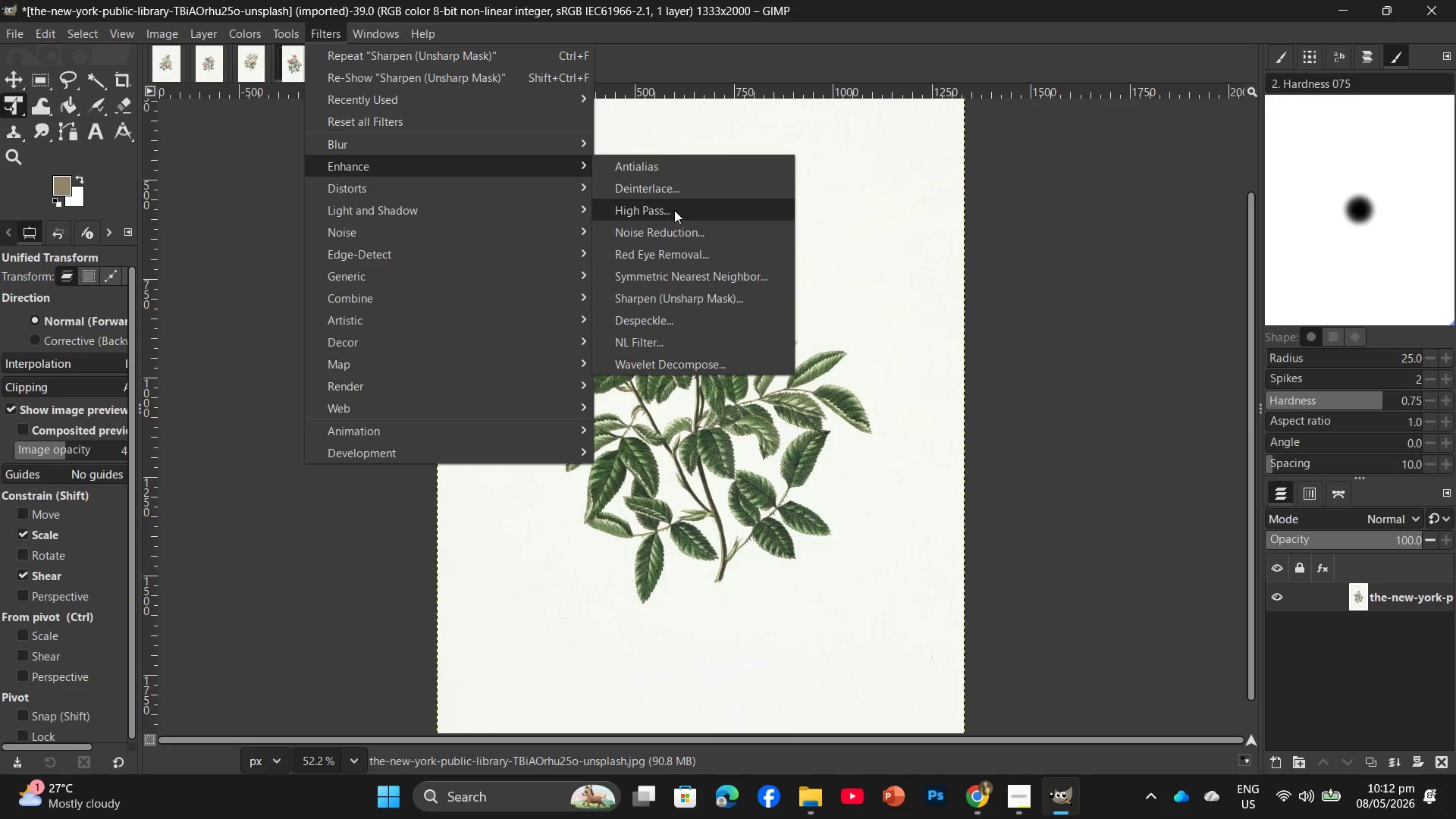 
left_click([683, 302])
 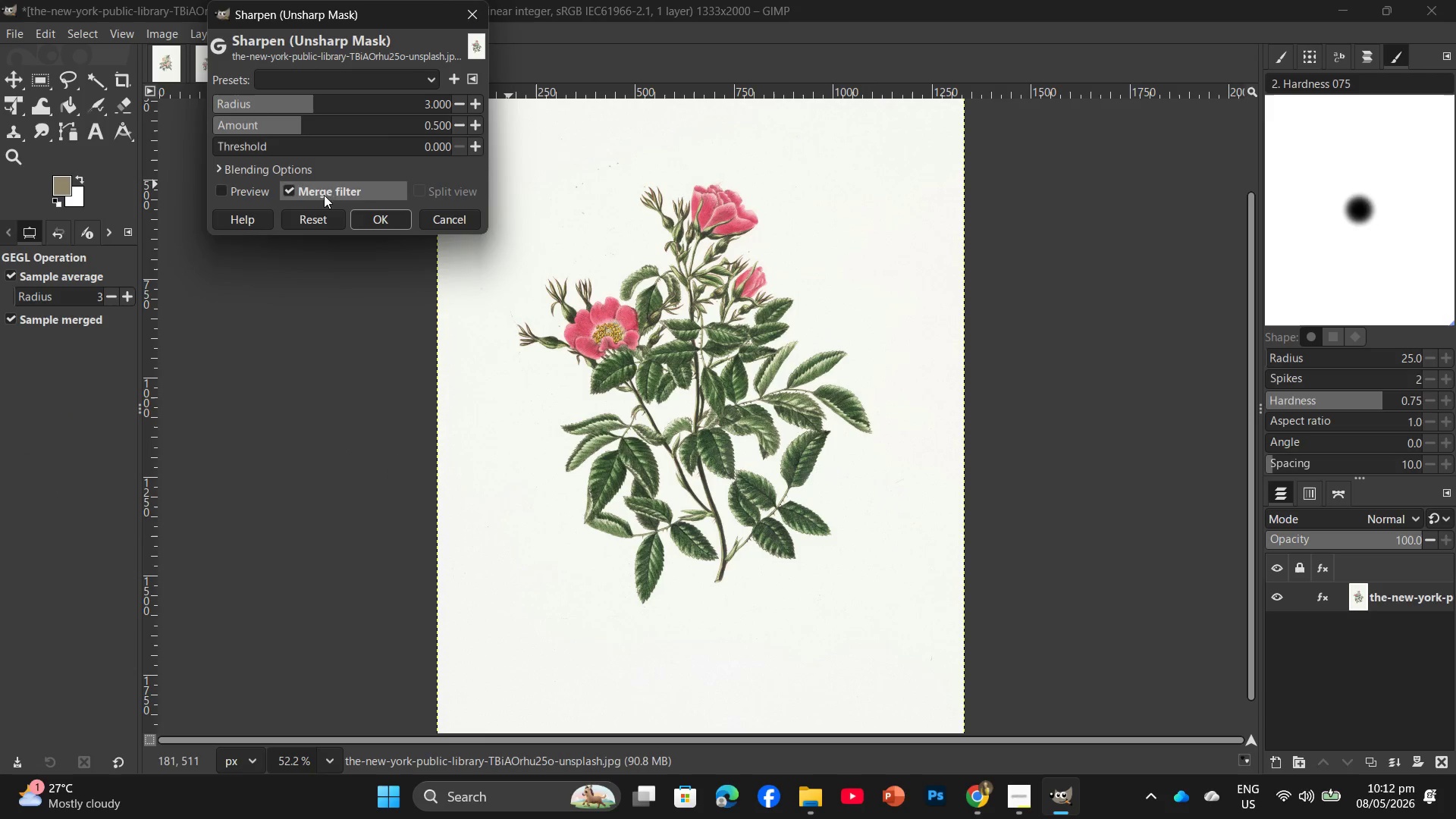 
left_click([372, 215])
 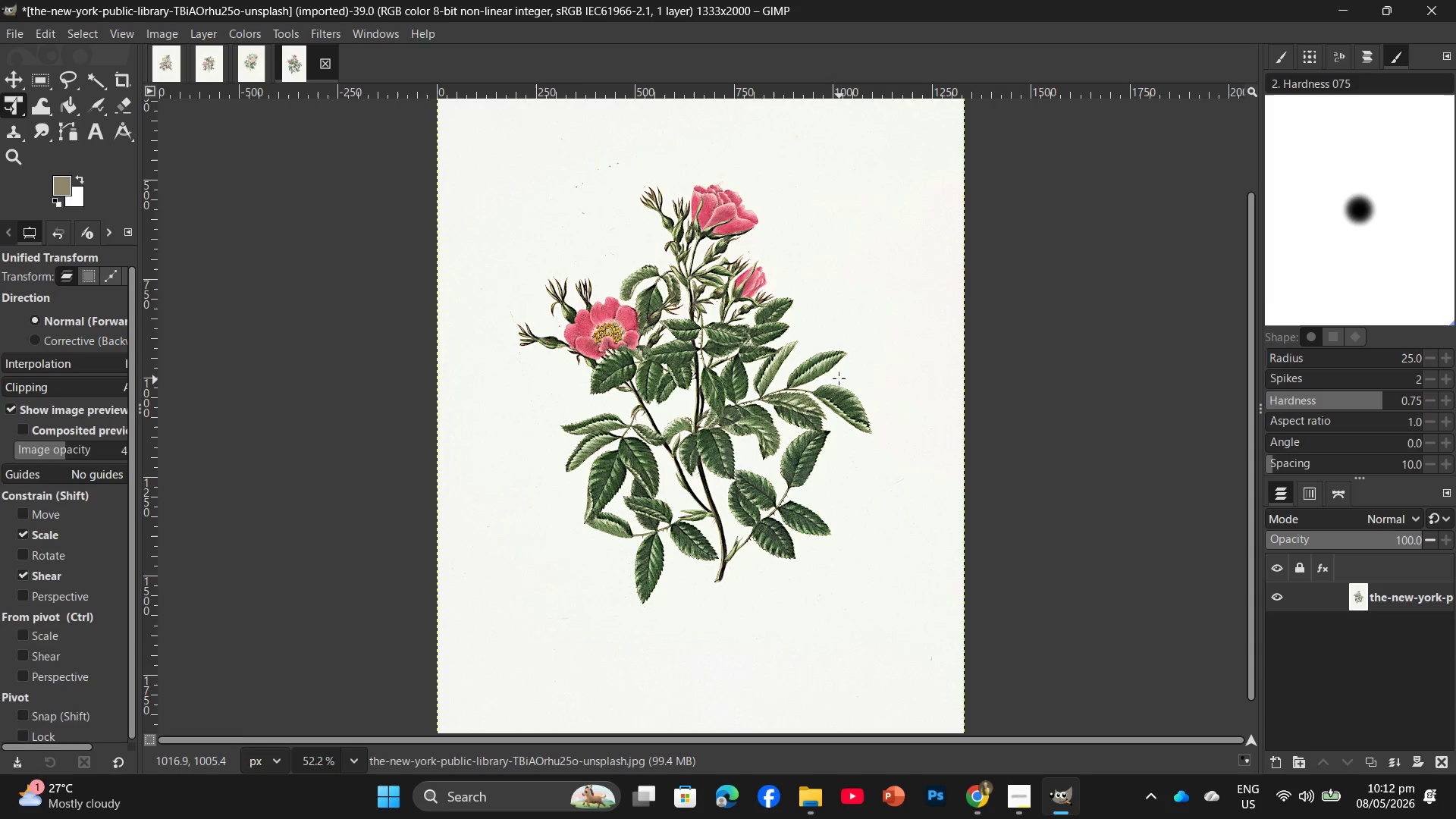 
hold_key(key=ControlLeft, duration=2.64)
scroll: coordinate [748, 356], scroll_direction: up, amount: 9.0
 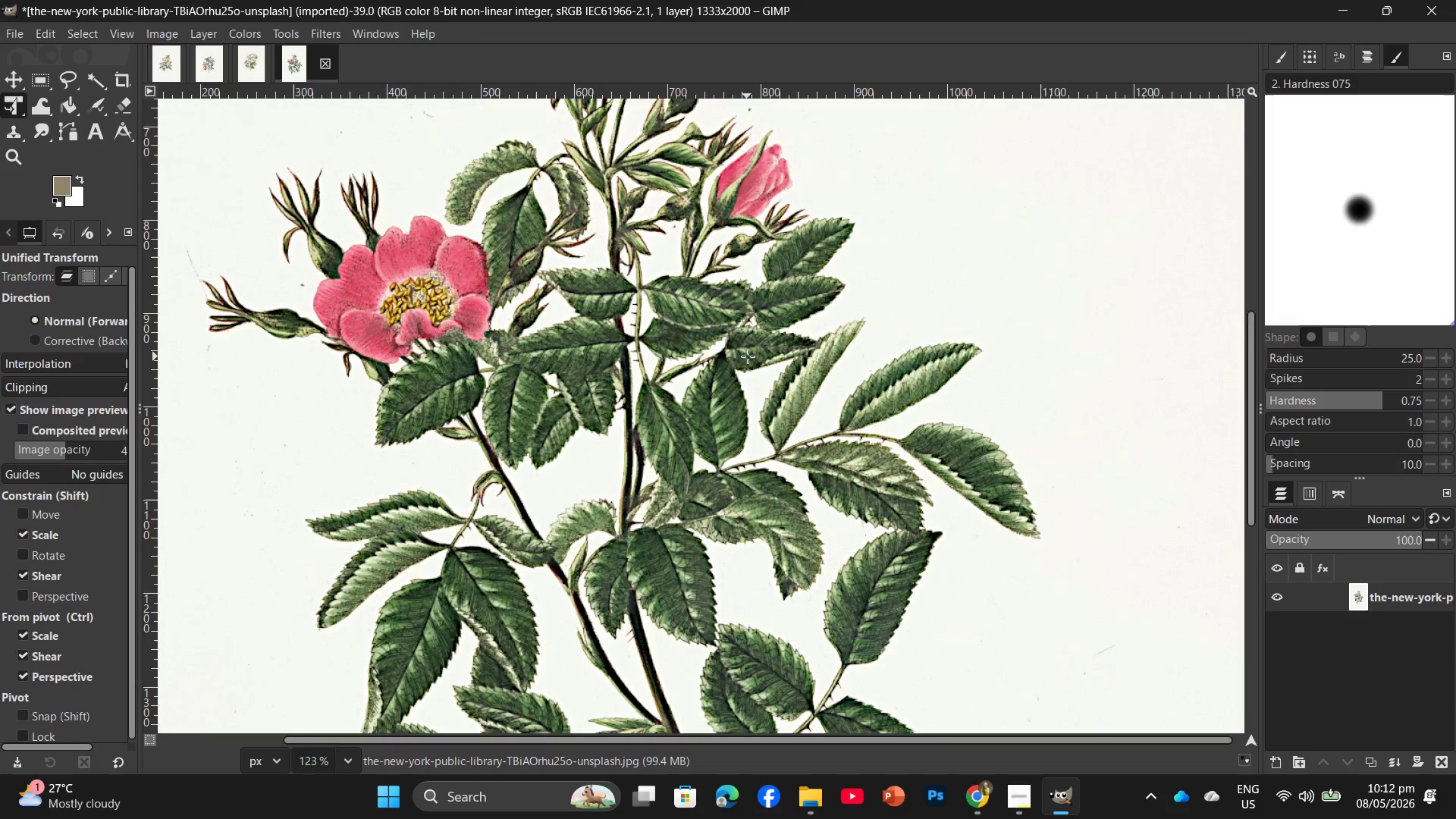 
scroll: coordinate [748, 356], scroll_direction: down, amount: 7.0
 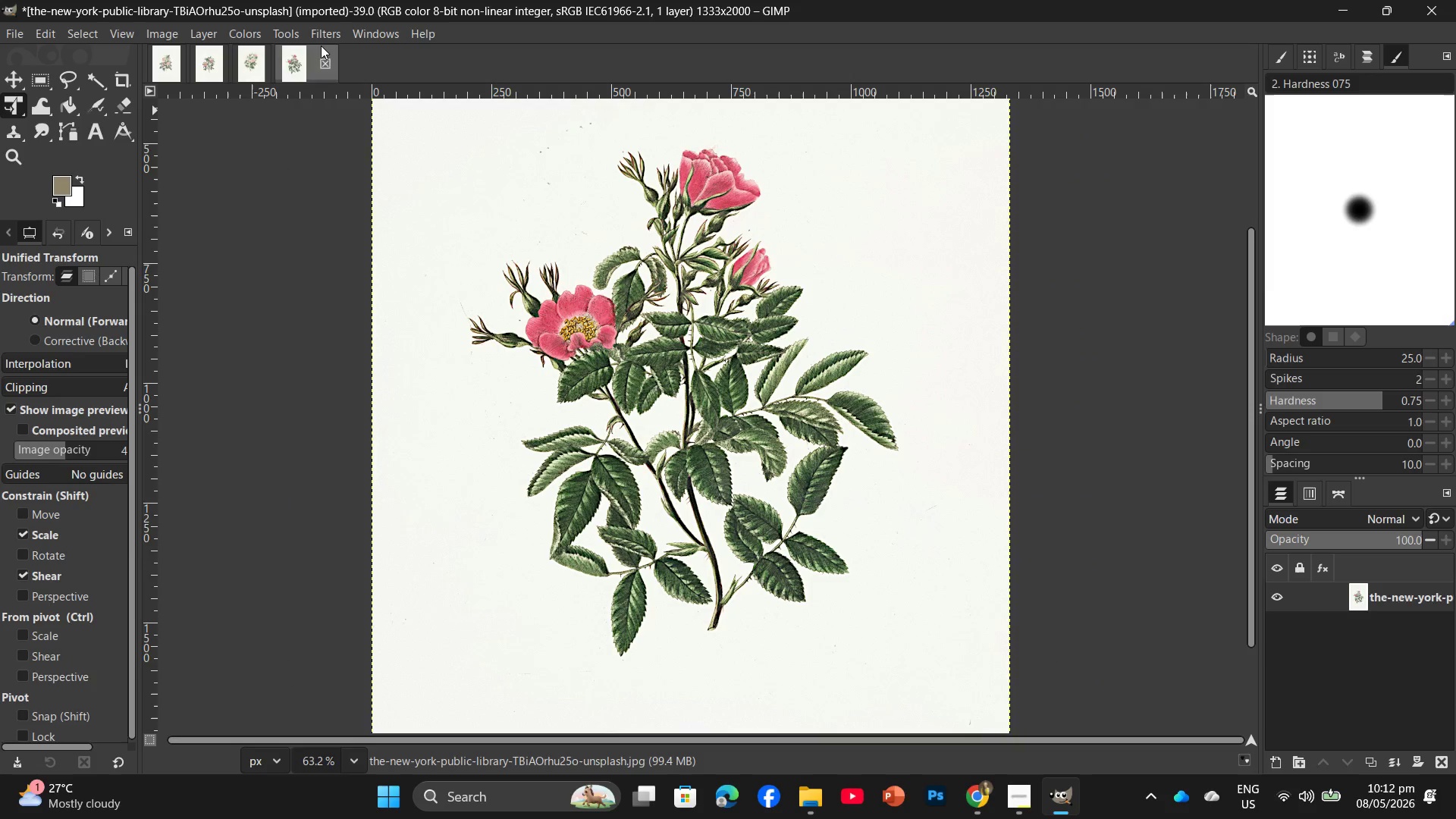 
left_click([324, 33])
 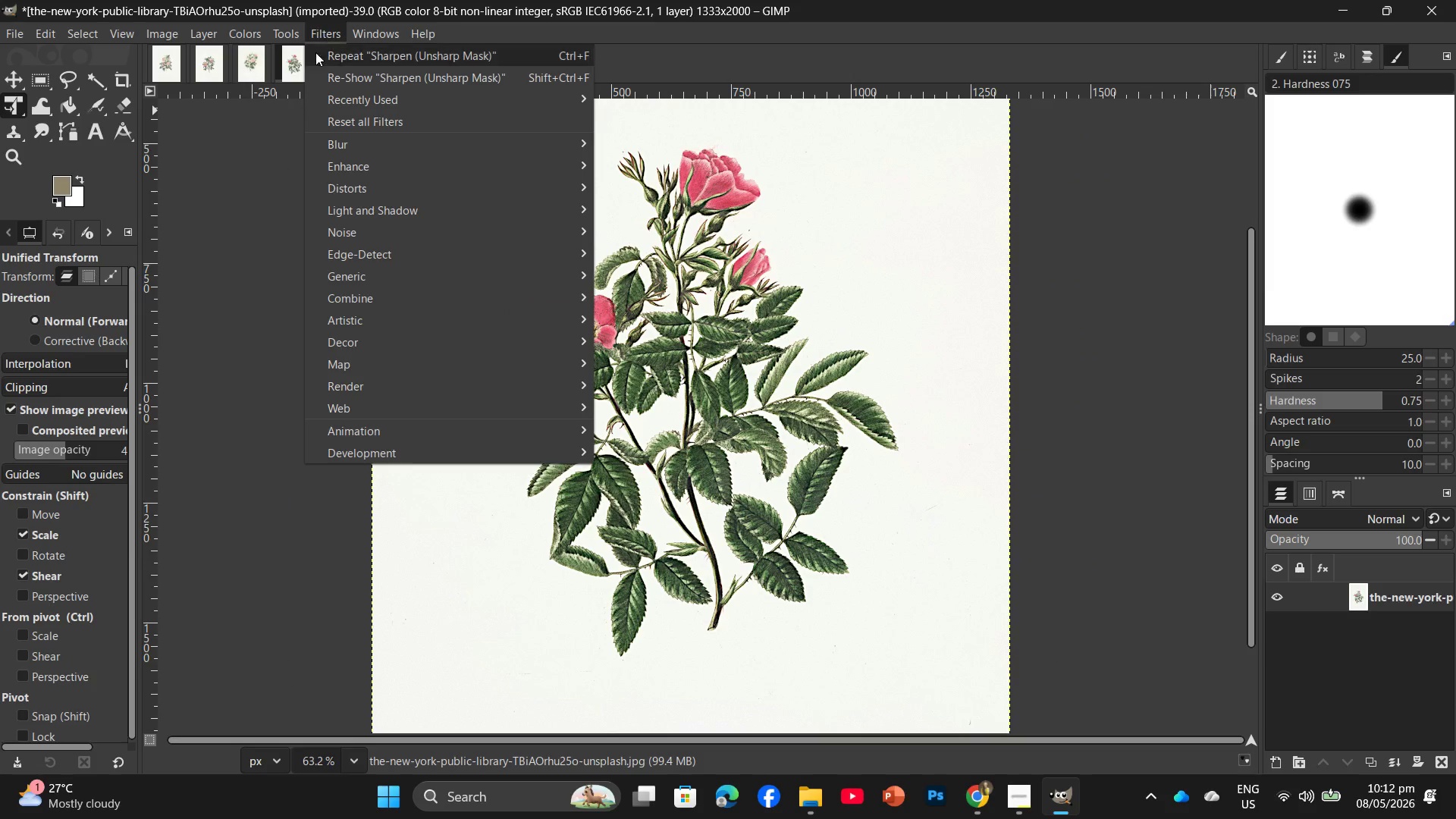 
left_click([254, 153])
 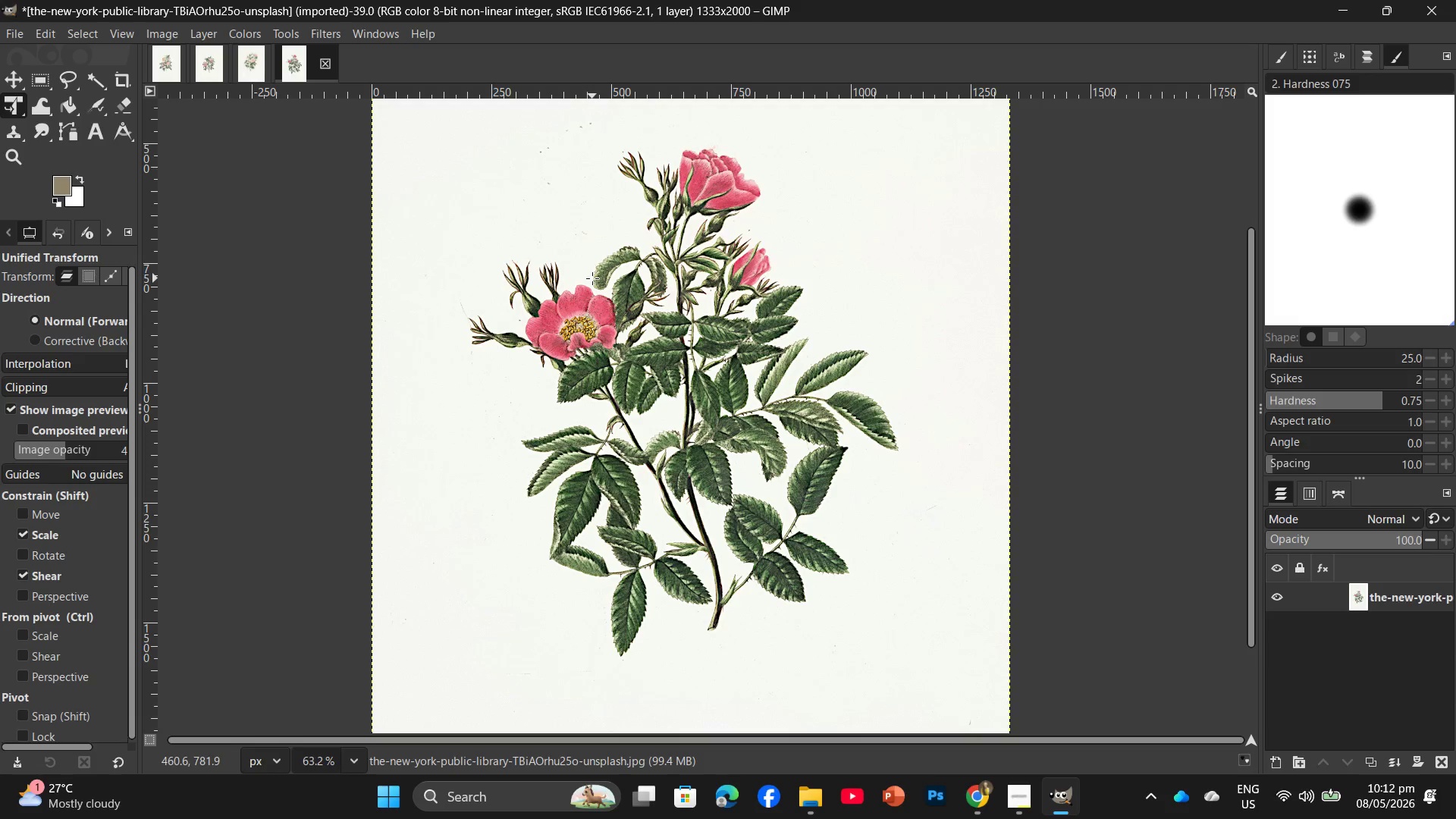 
key(Control+Shift+E)
 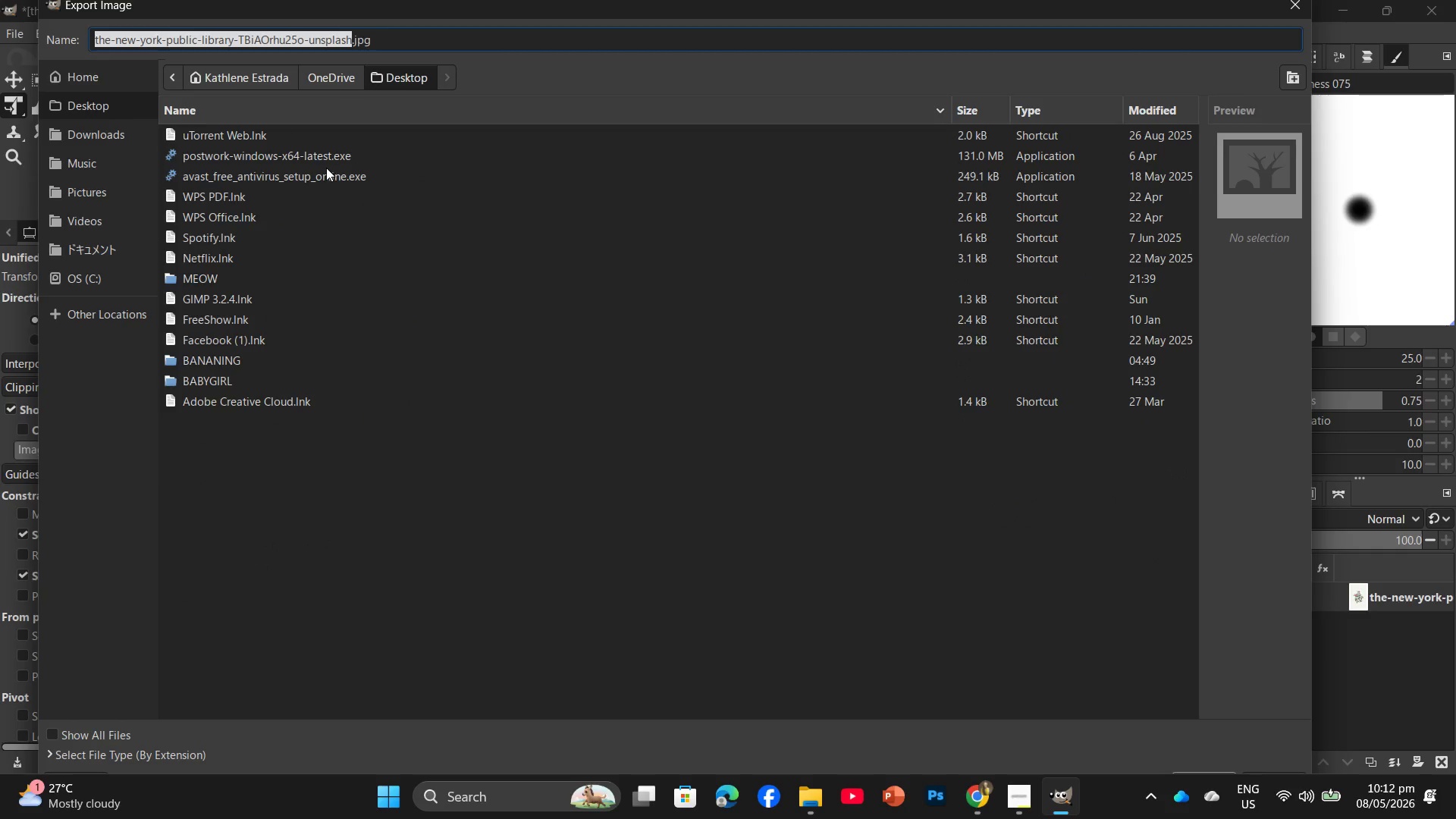 
double_click([214, 275])
 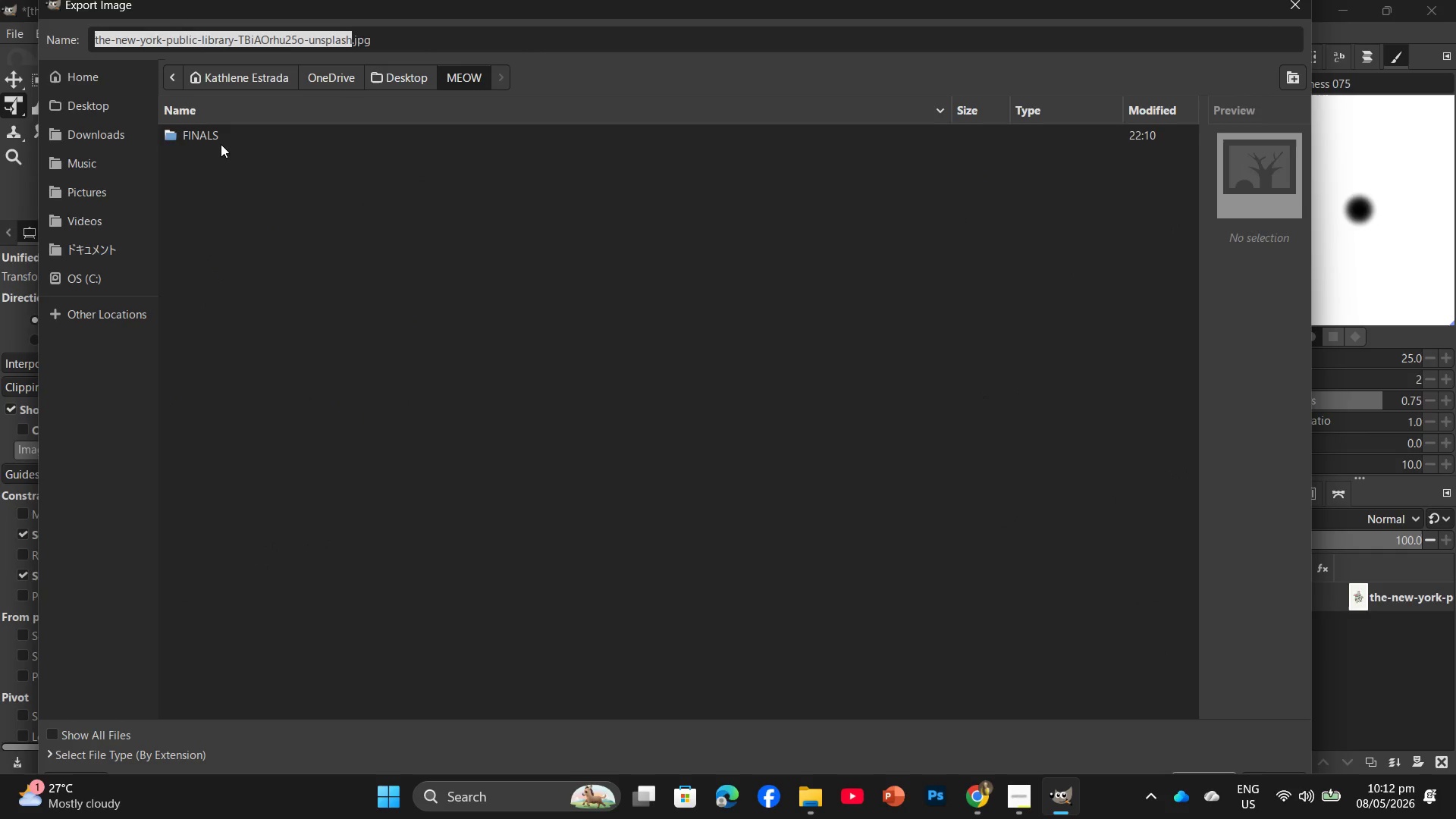 
double_click([221, 144])
 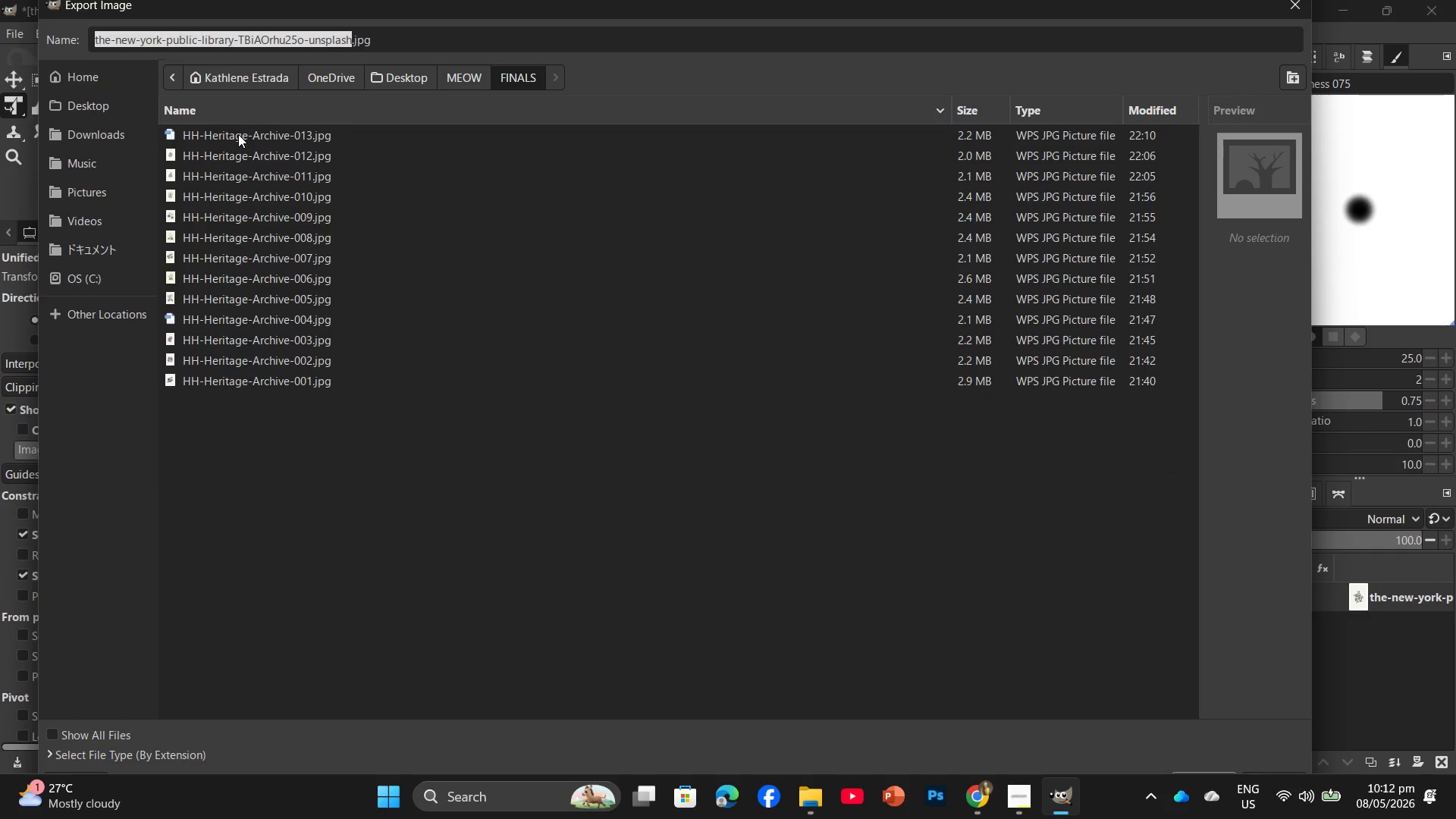 
left_click([238, 134])
 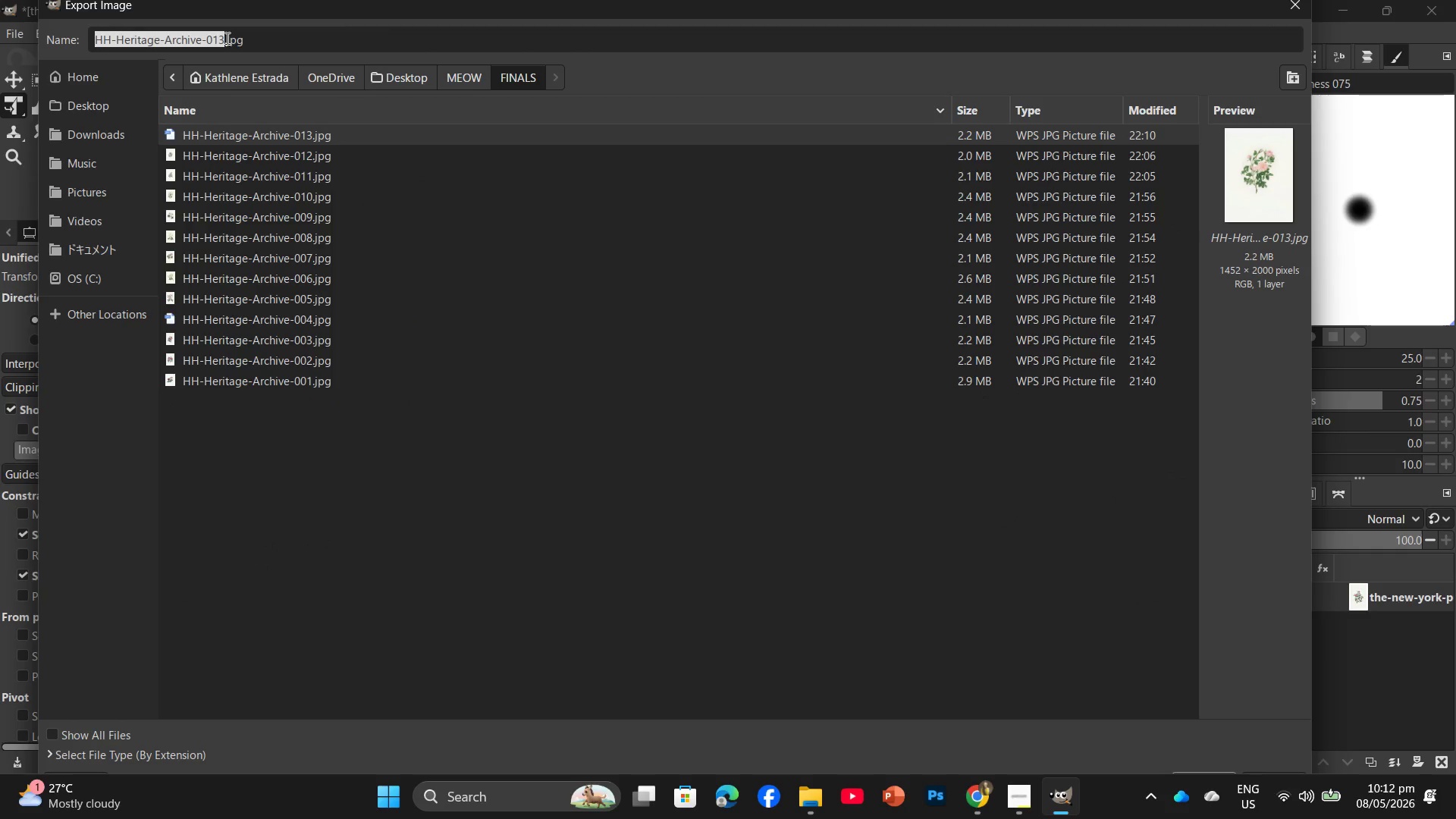 
left_click([224, 38])
 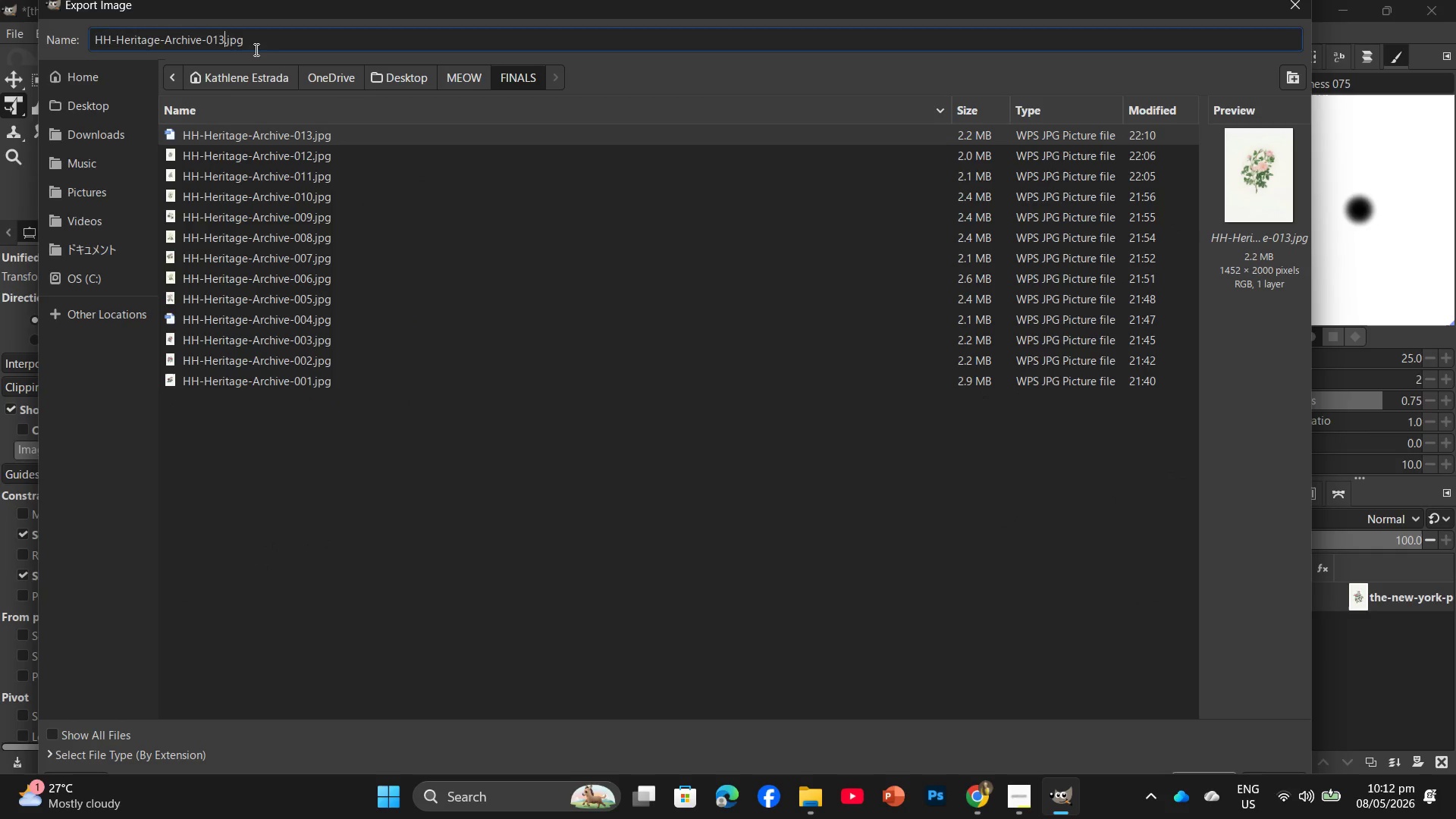 
key(Backspace)
 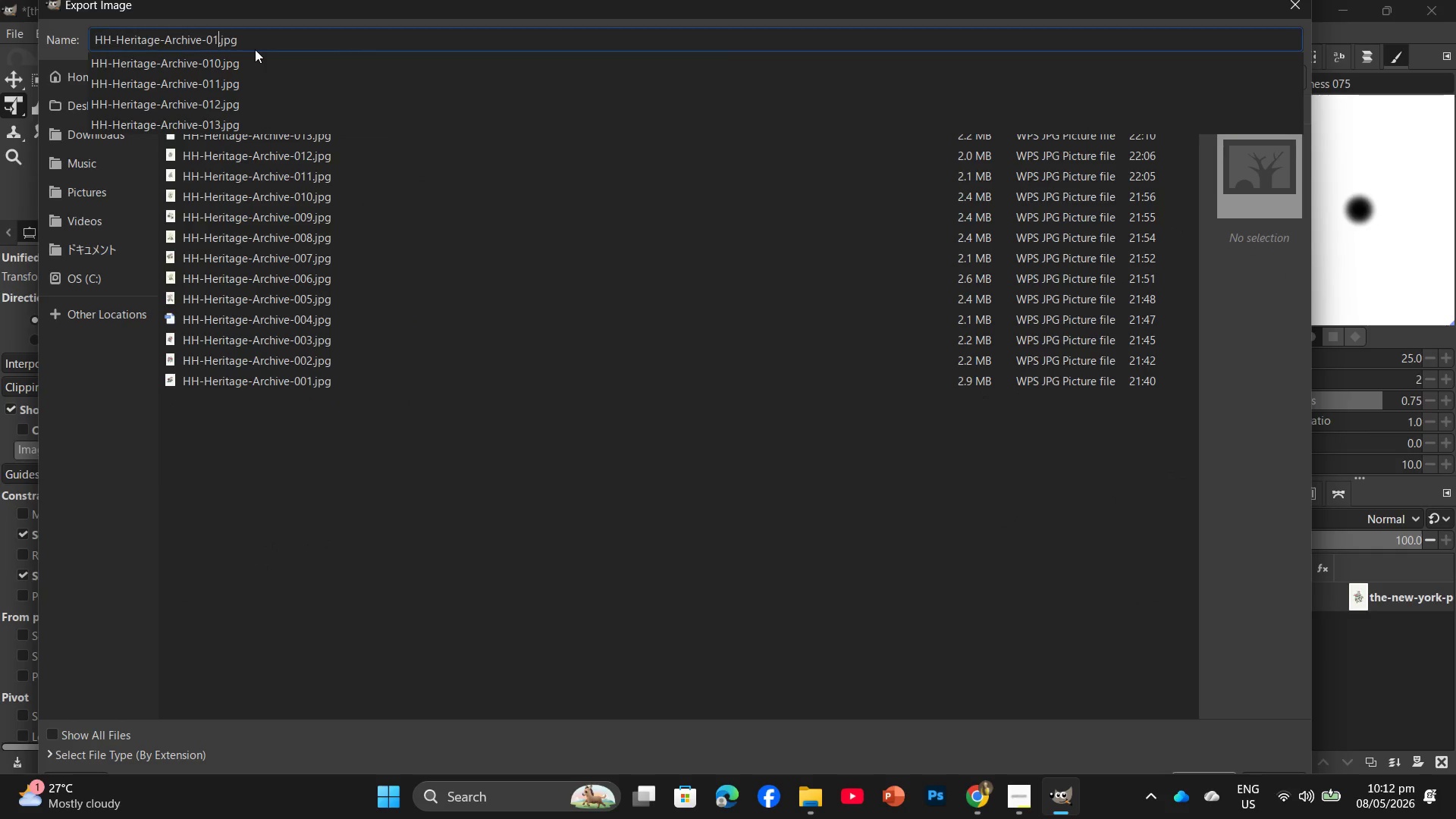 
key(Numpad4)
 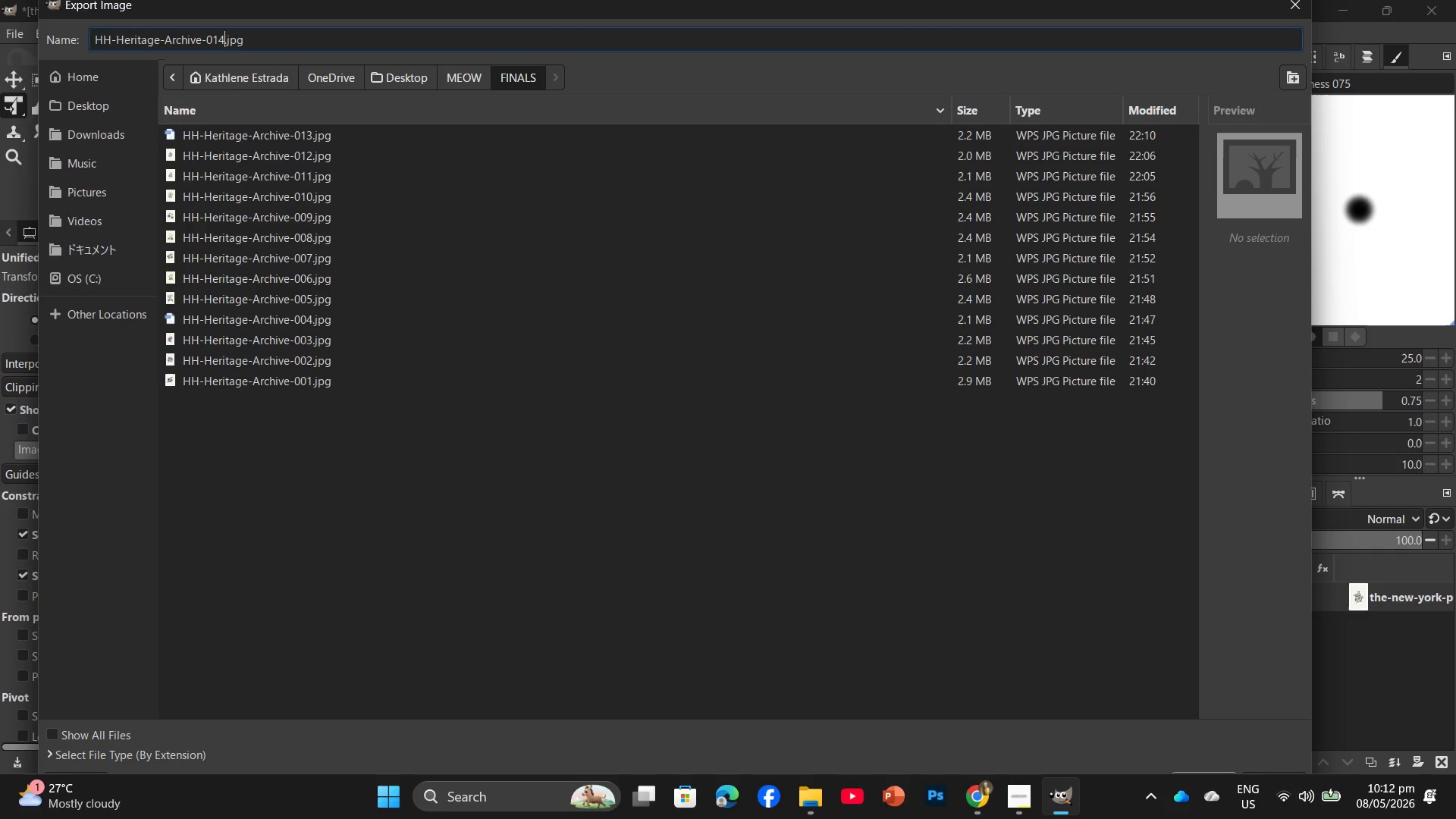 
key(Enter)
 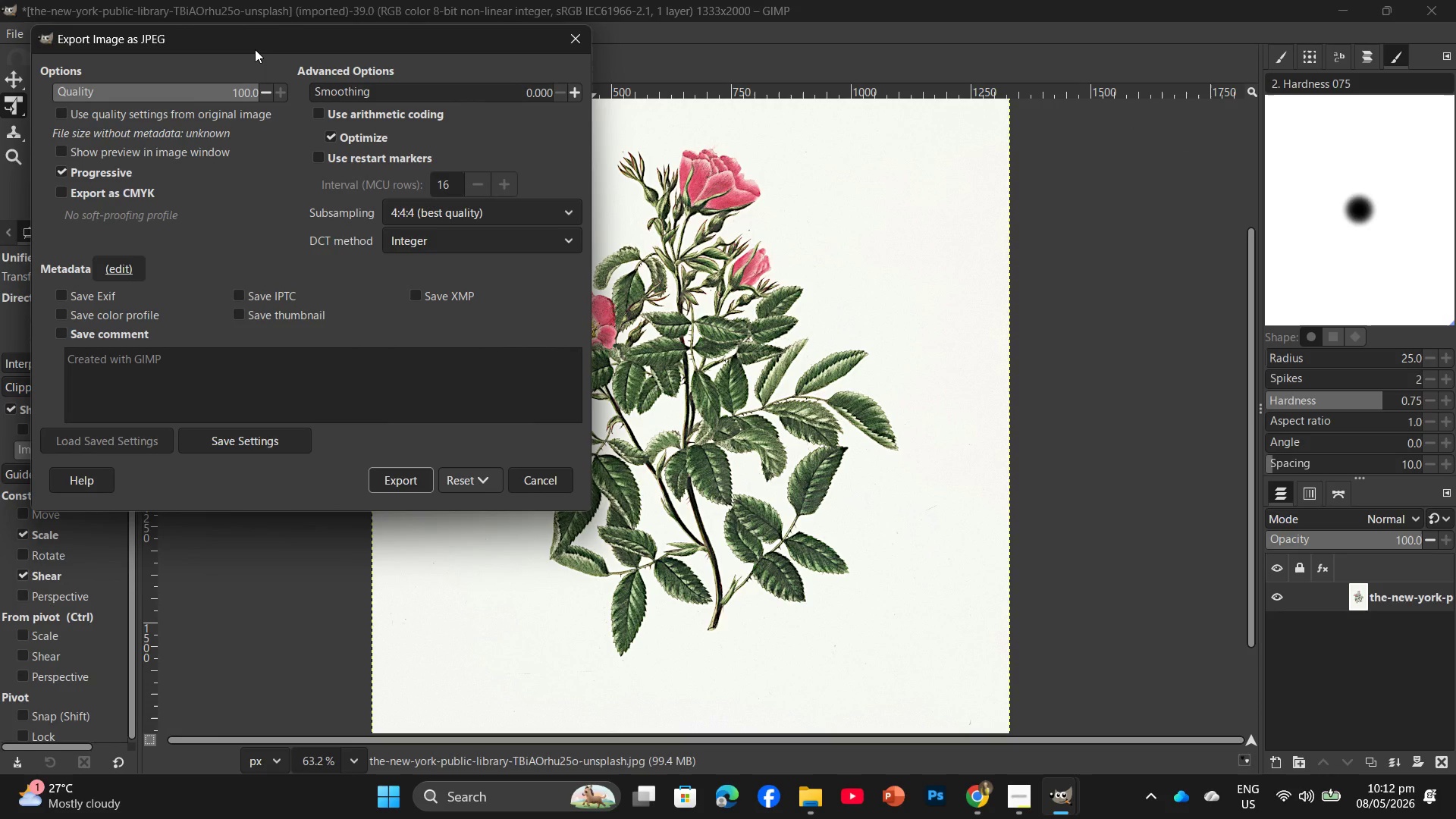 
key(Enter)
 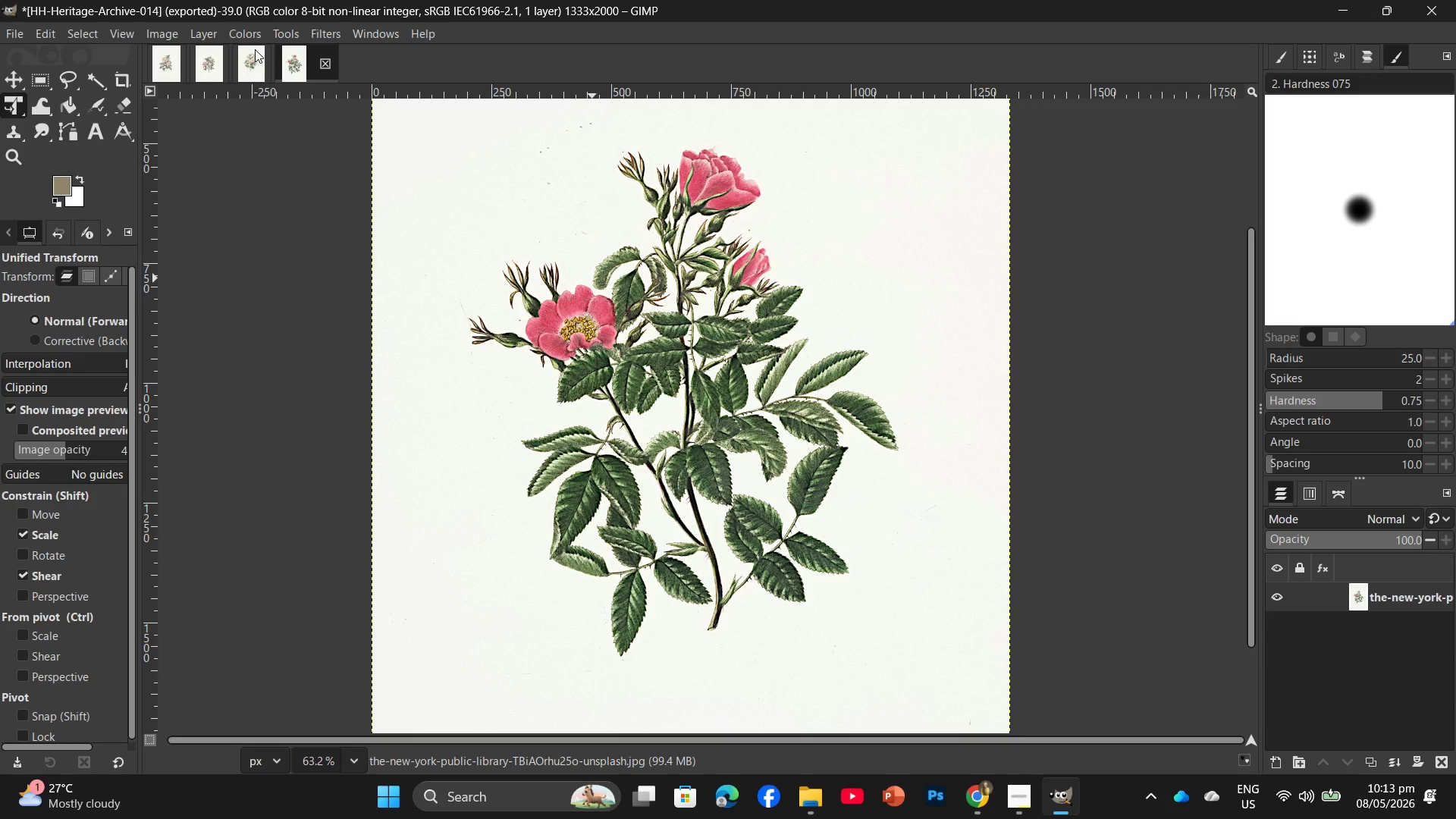 
wait(53.62)
 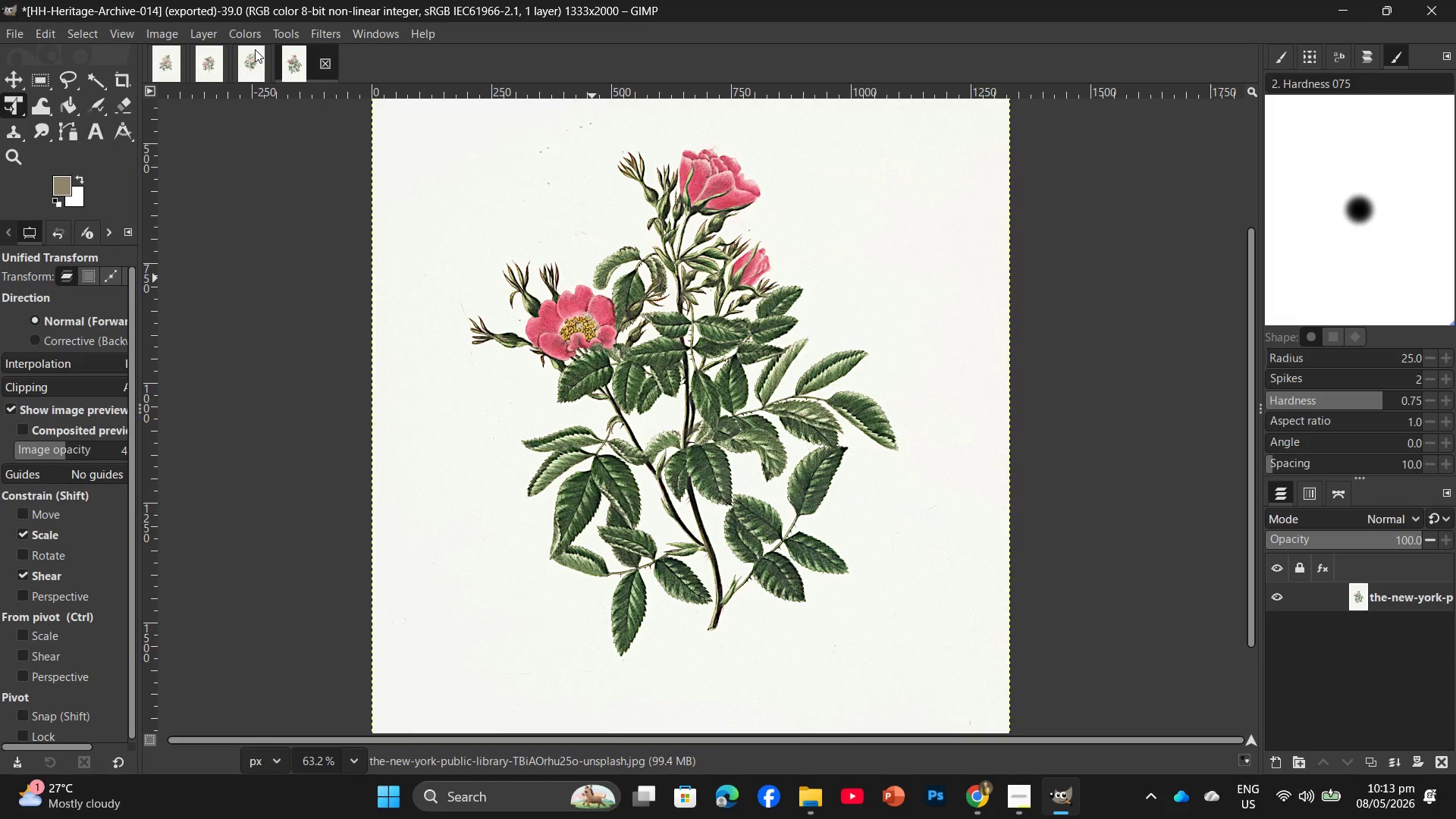 
left_click_drag(start_coordinate=[807, 808], to_coordinate=[811, 807])
 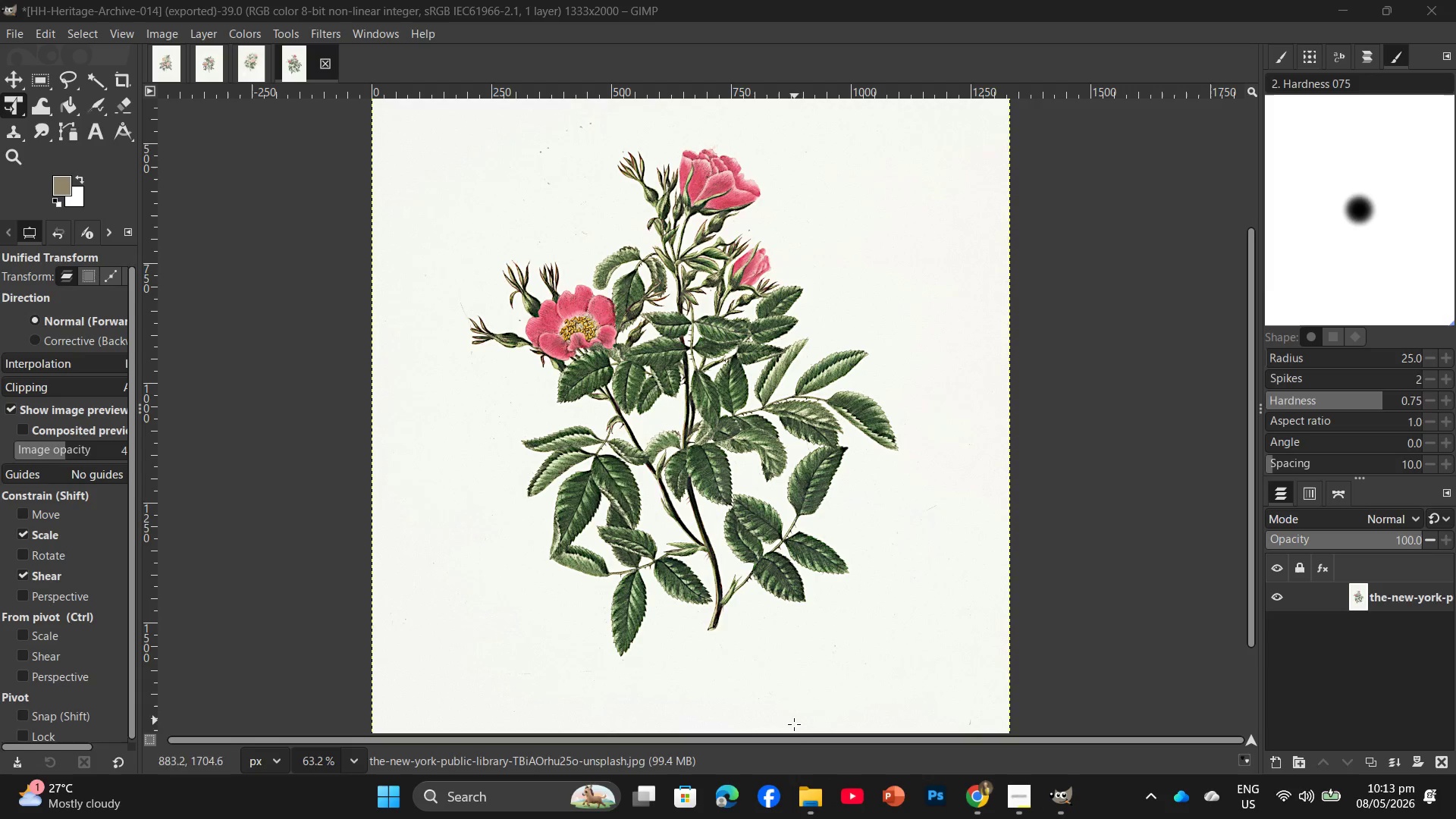 
left_click([808, 818])
 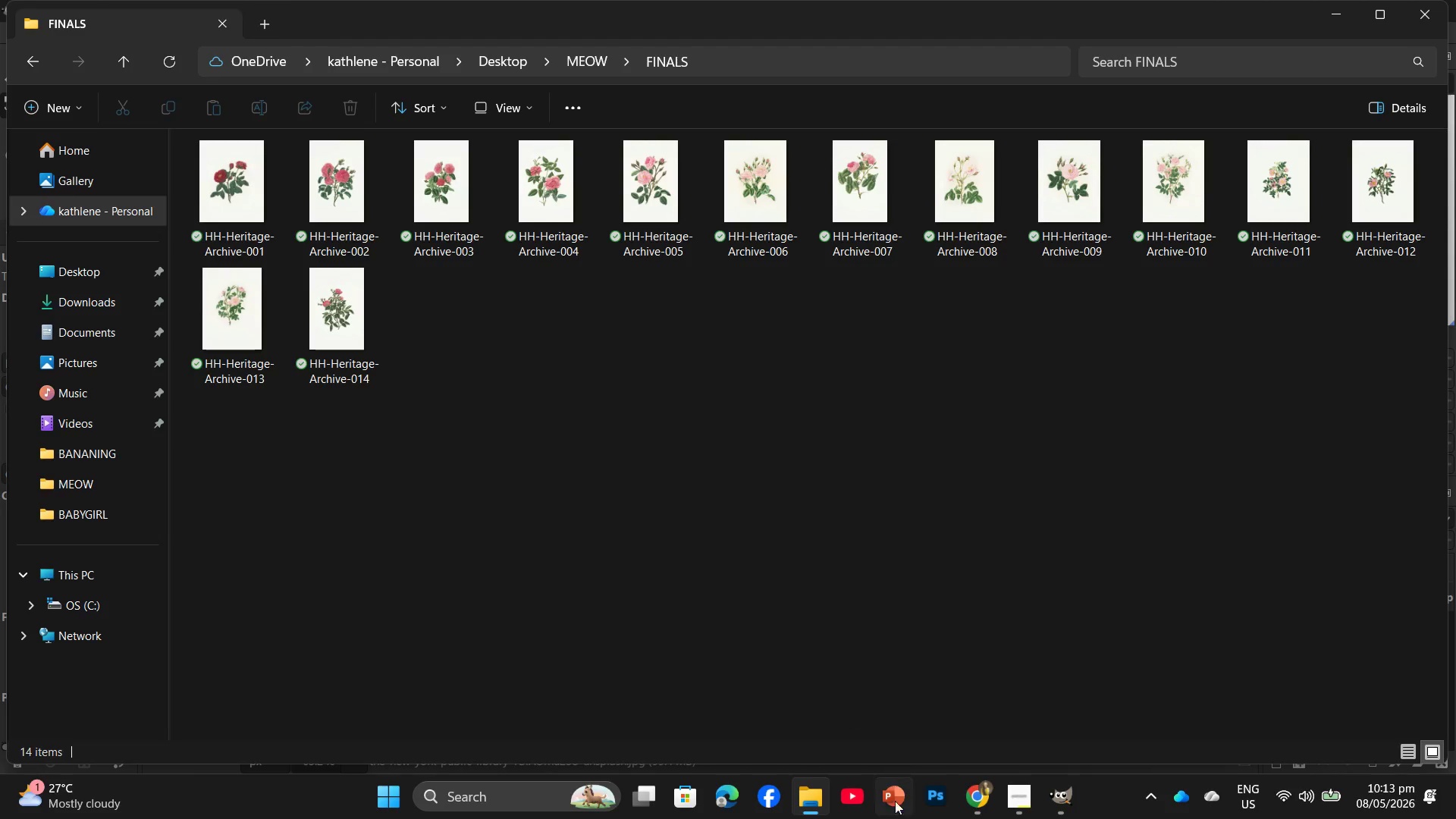 
mouse_move([986, 789])
 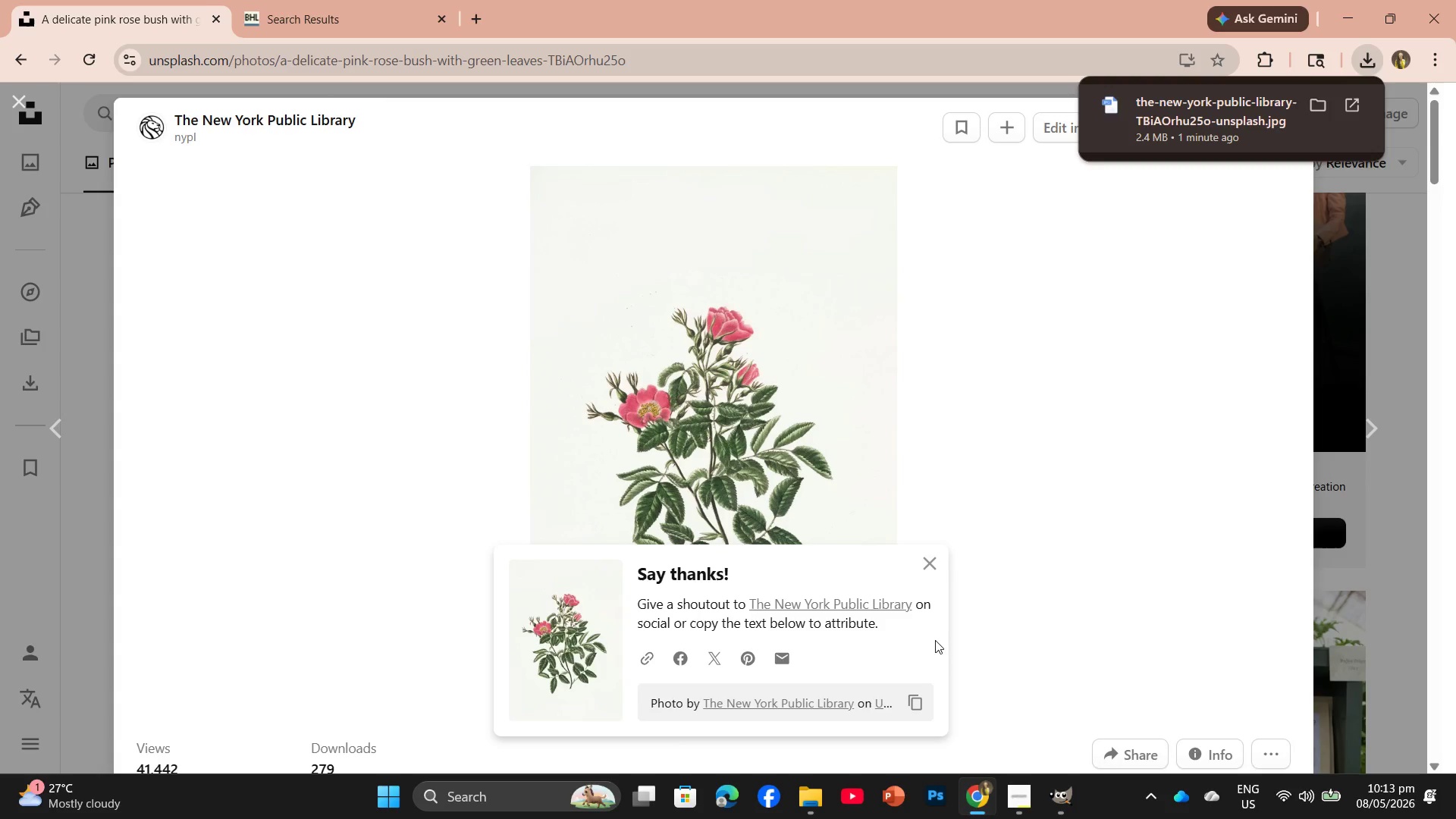 
wait(8.0)
 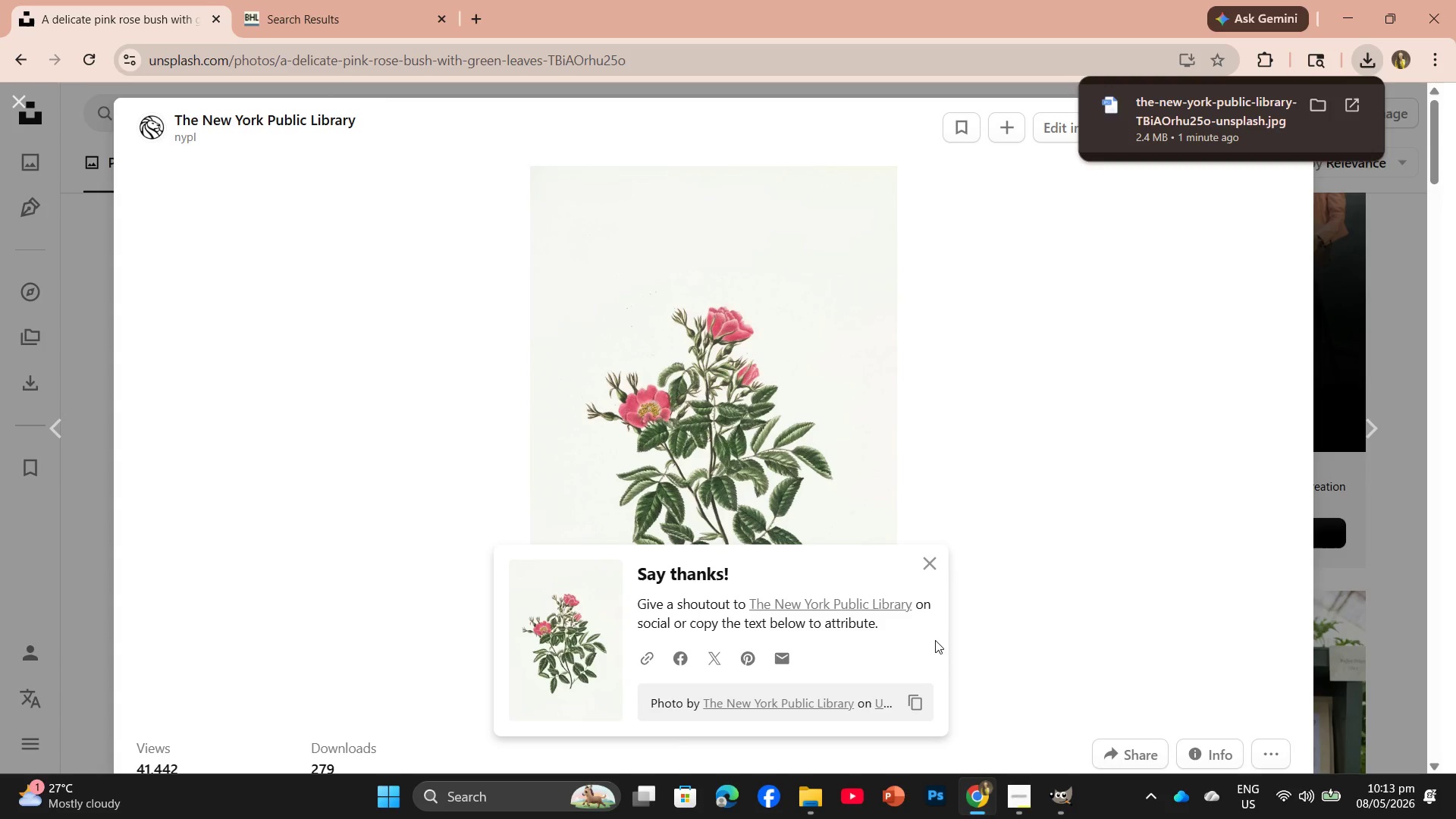 
scroll: coordinate [954, 598], scroll_direction: down, amount: 12.0
 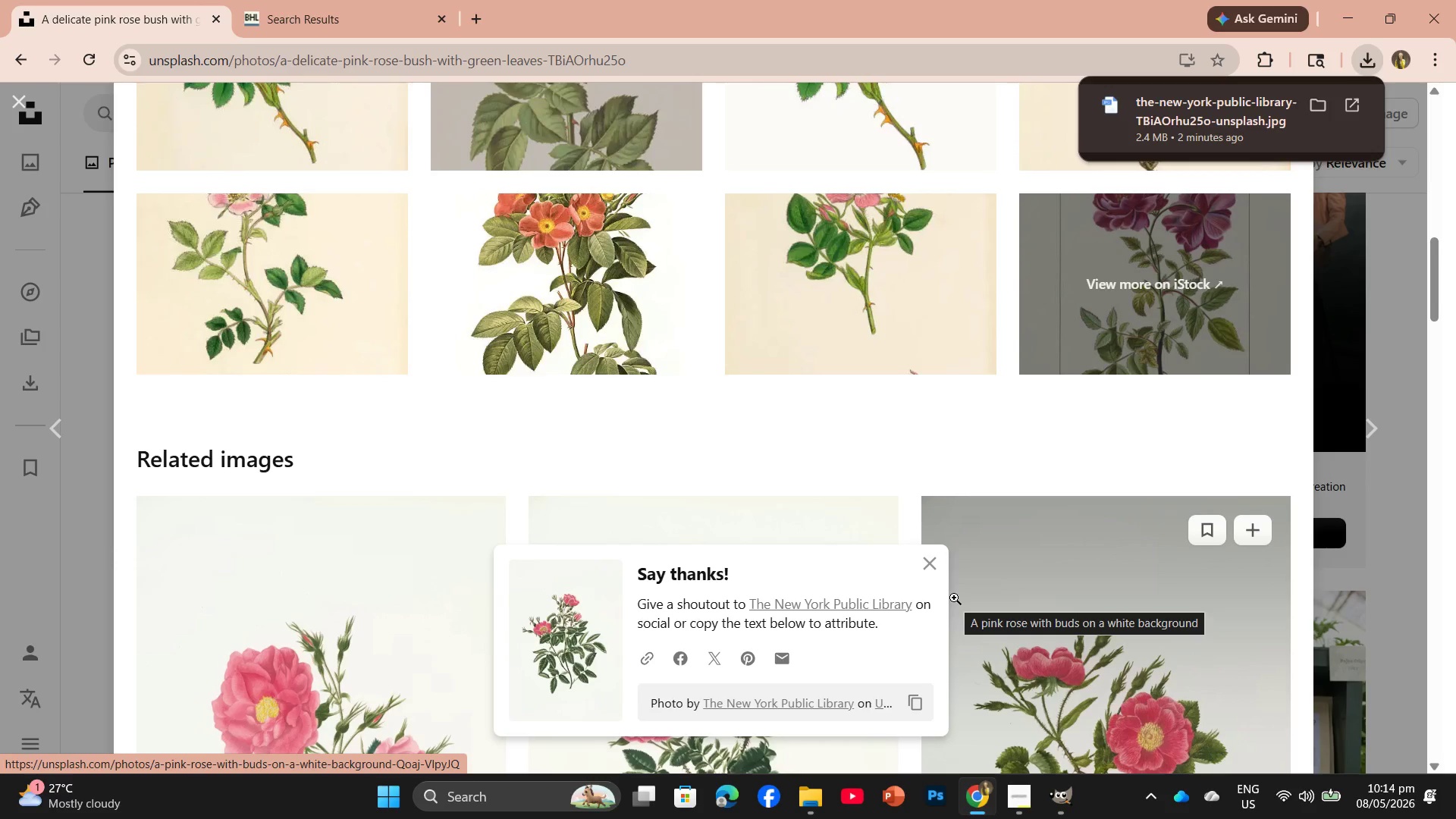 
wait(24.39)
 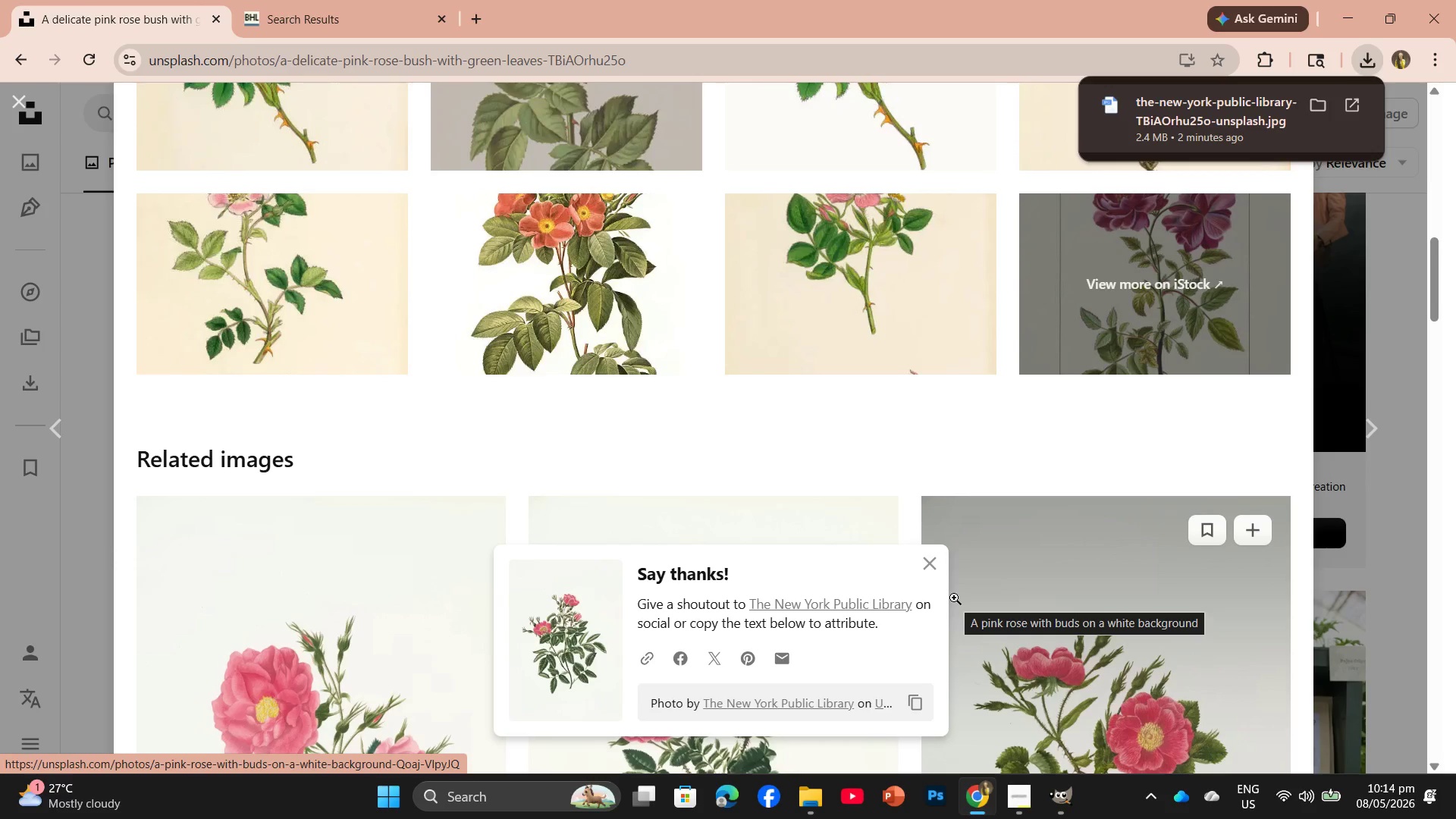 
scroll: coordinate [1439, 137], scroll_direction: down, amount: 11.0
 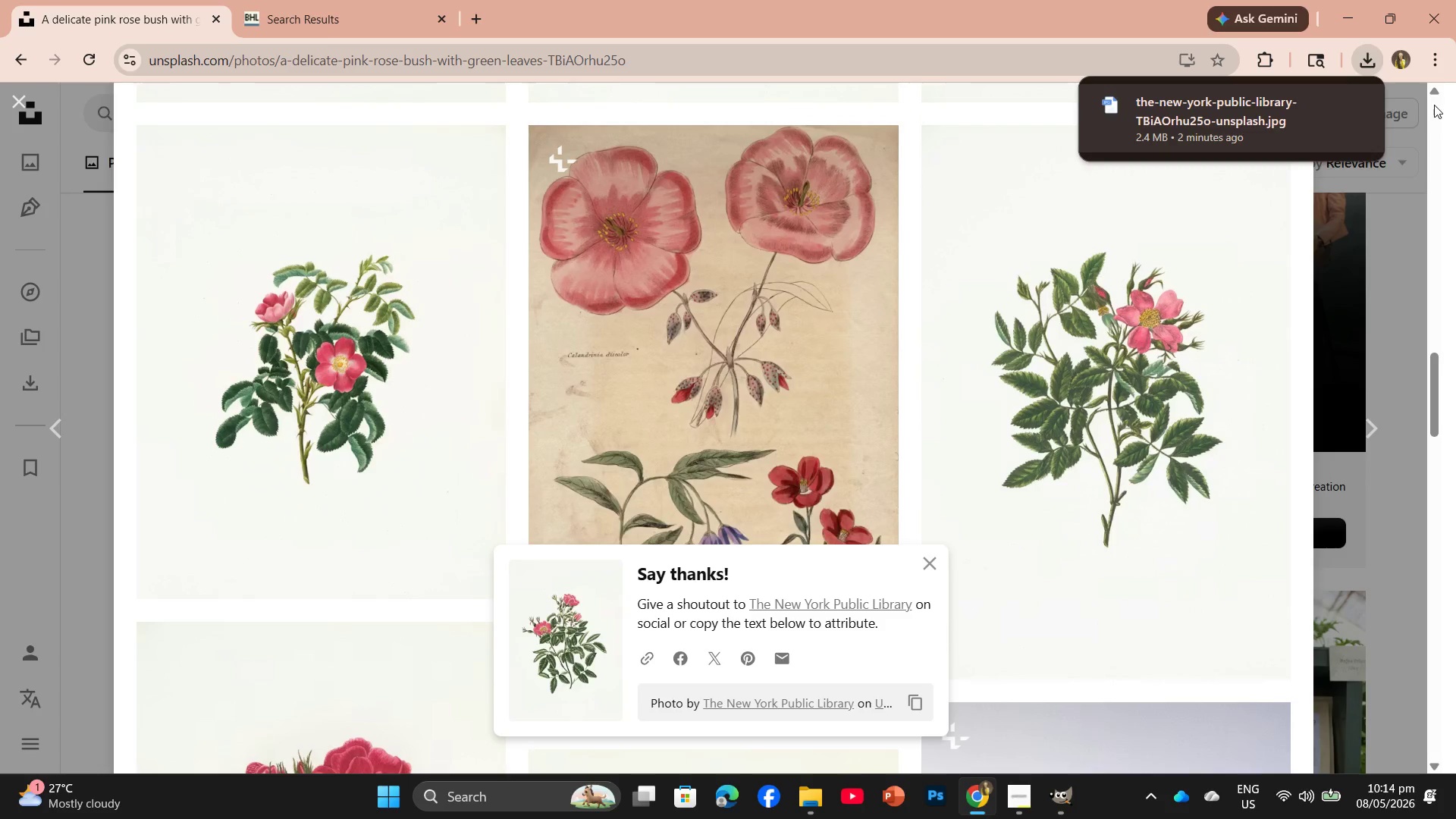 
scroll: coordinate [1034, 255], scroll_direction: up, amount: 11.0
 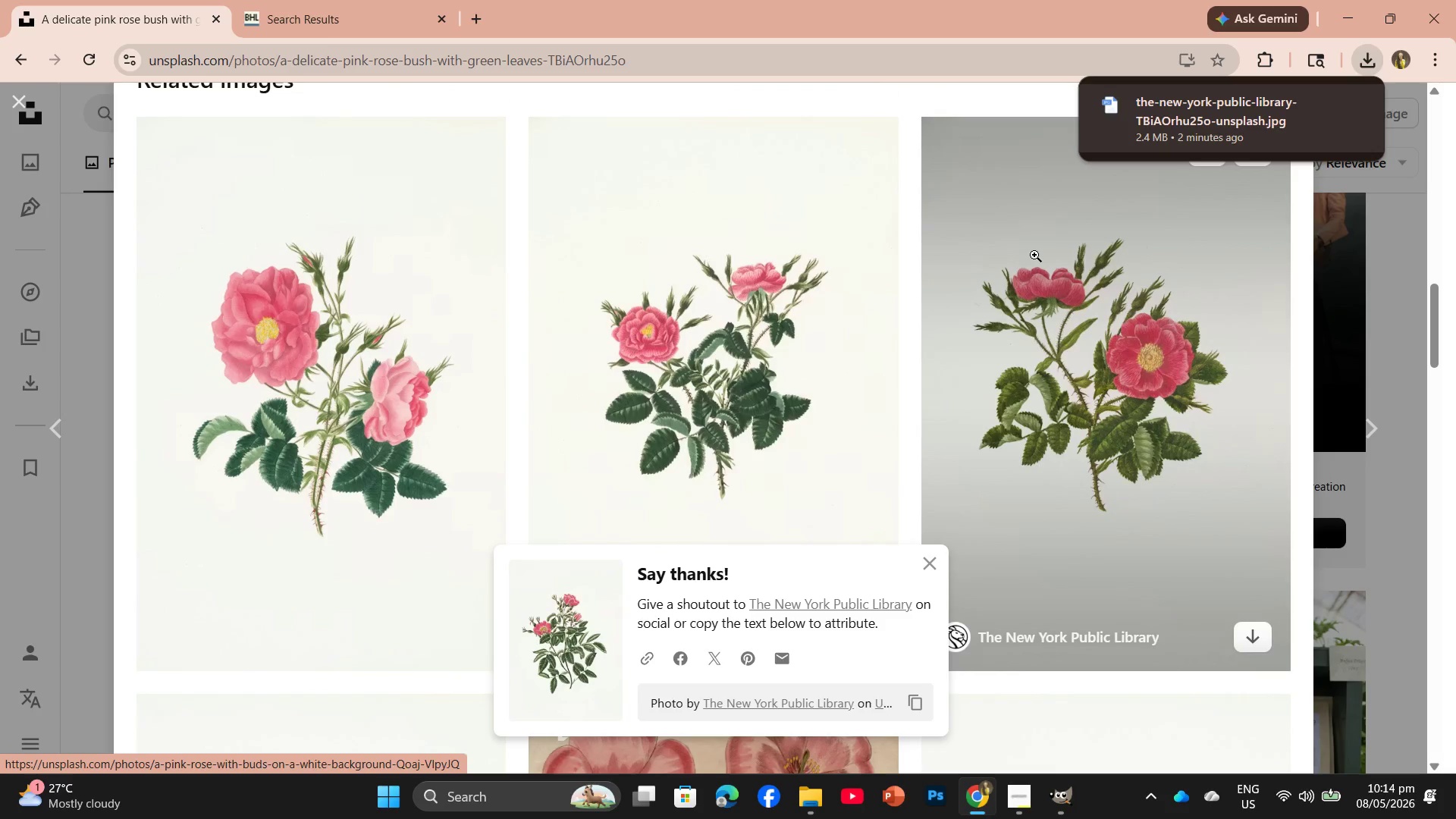 
scroll: coordinate [1037, 255], scroll_direction: down, amount: 10.0
 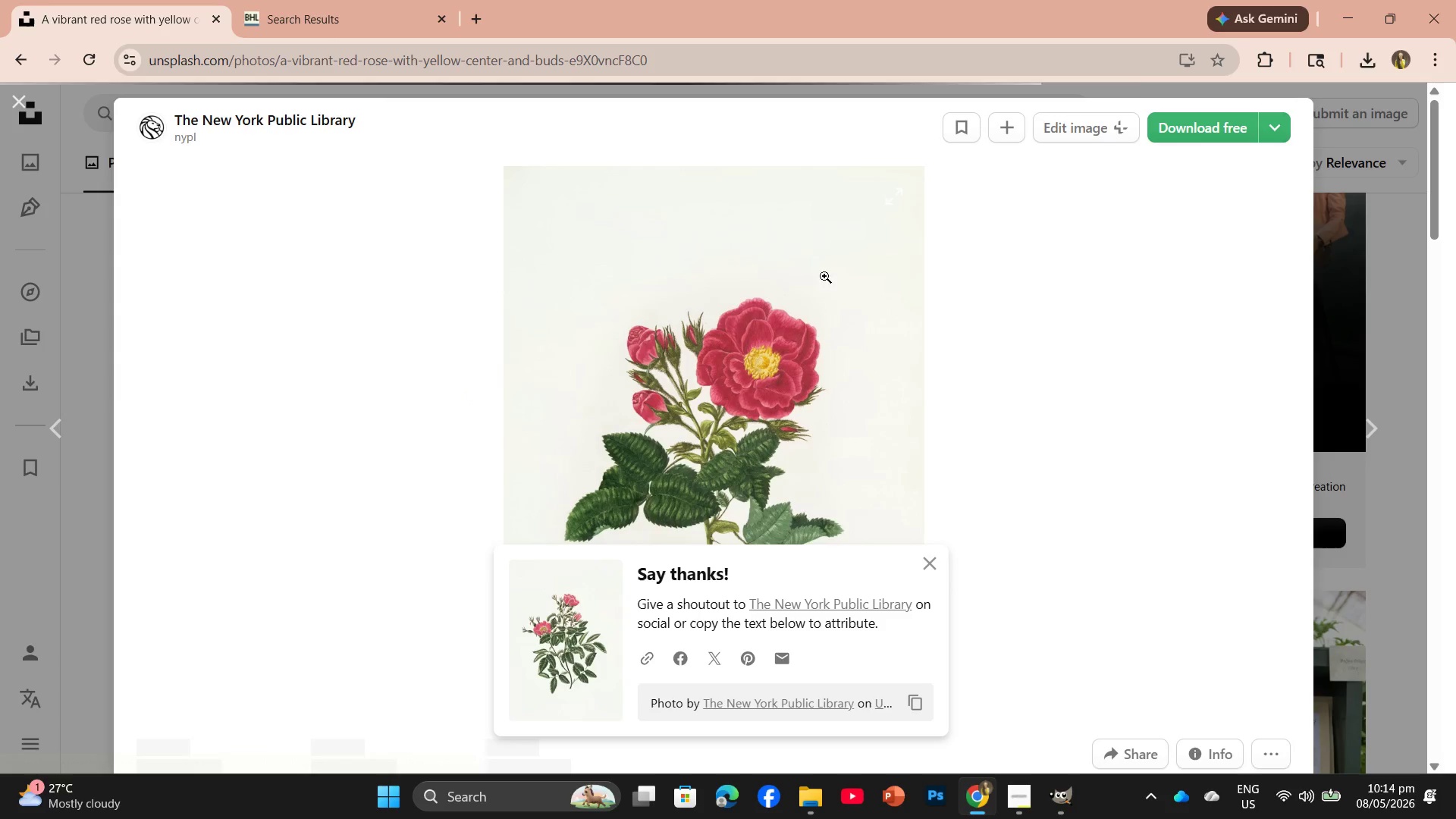 
left_click([1200, 124])
 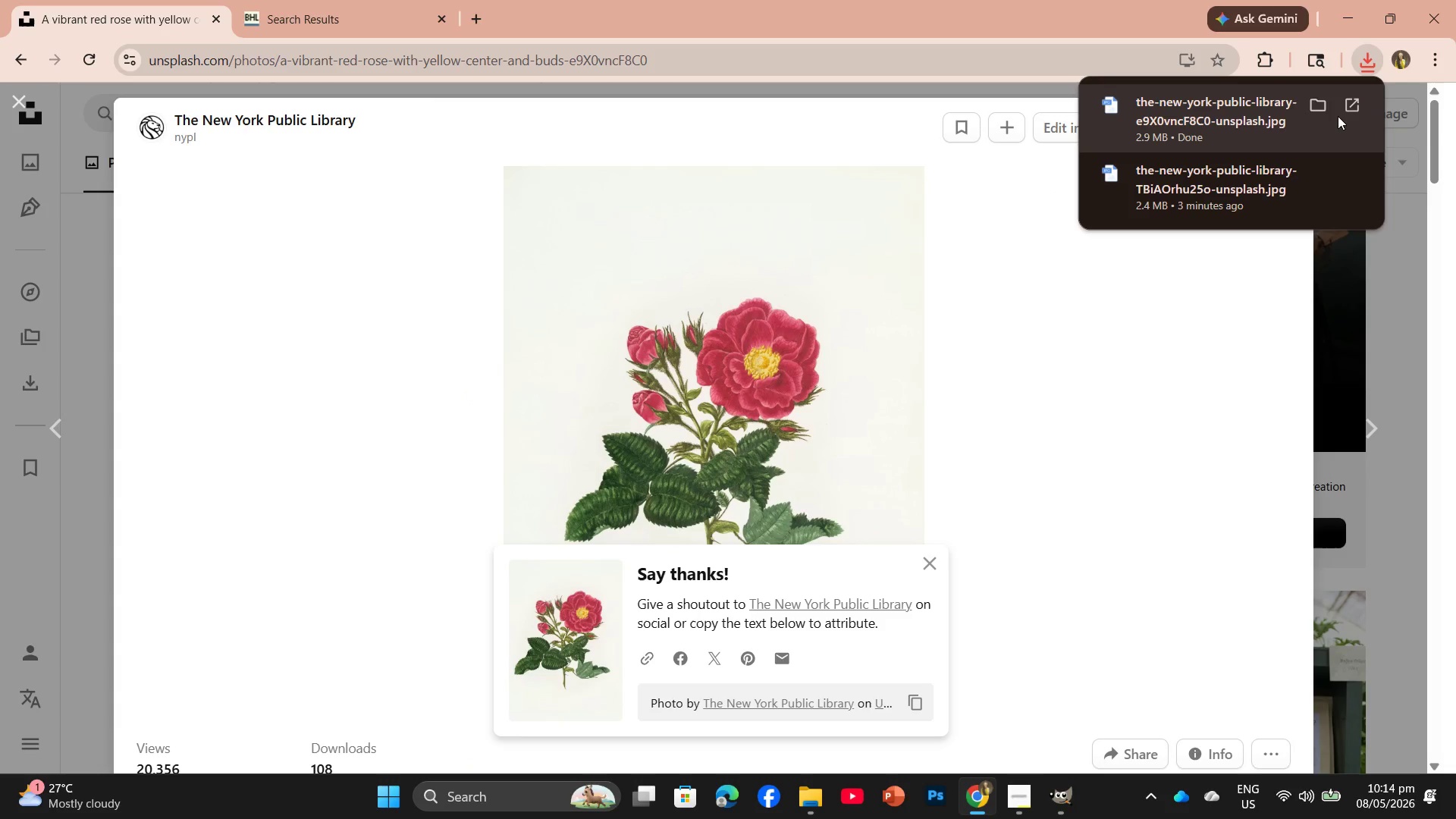 
left_click_drag(start_coordinate=[1204, 125], to_coordinate=[494, 56])
 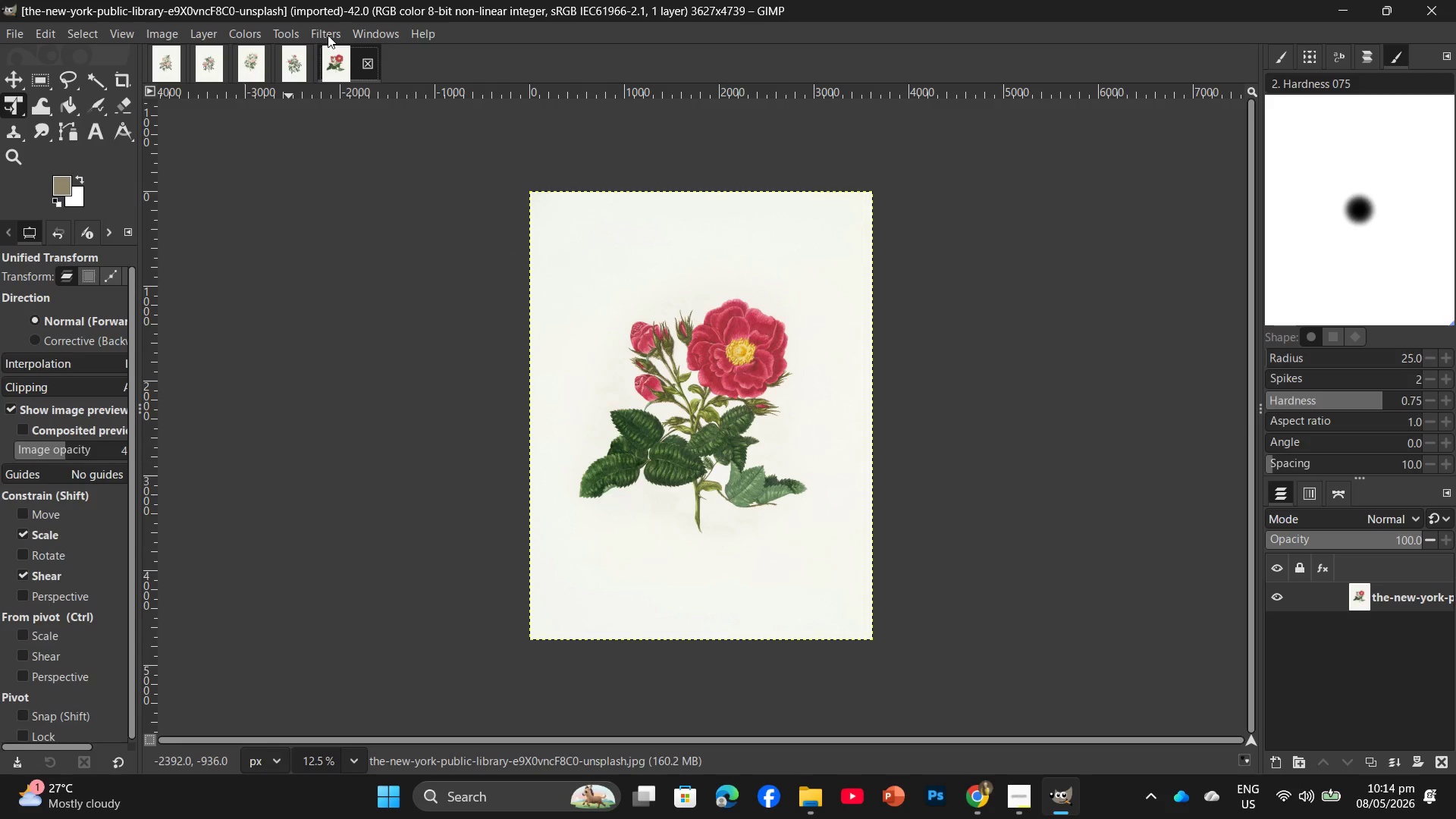 
wait(5.73)
 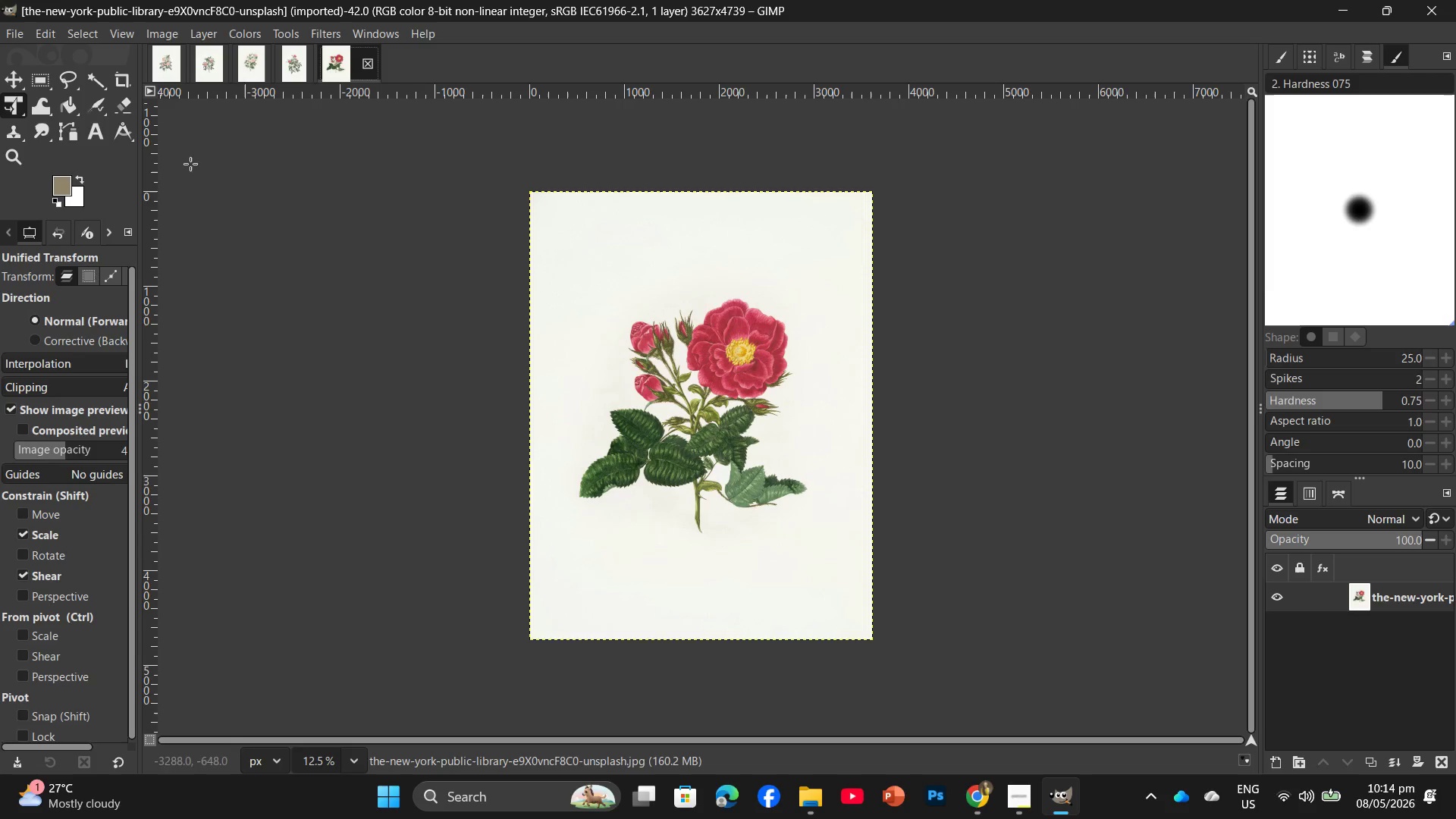 
left_click([171, 36])
 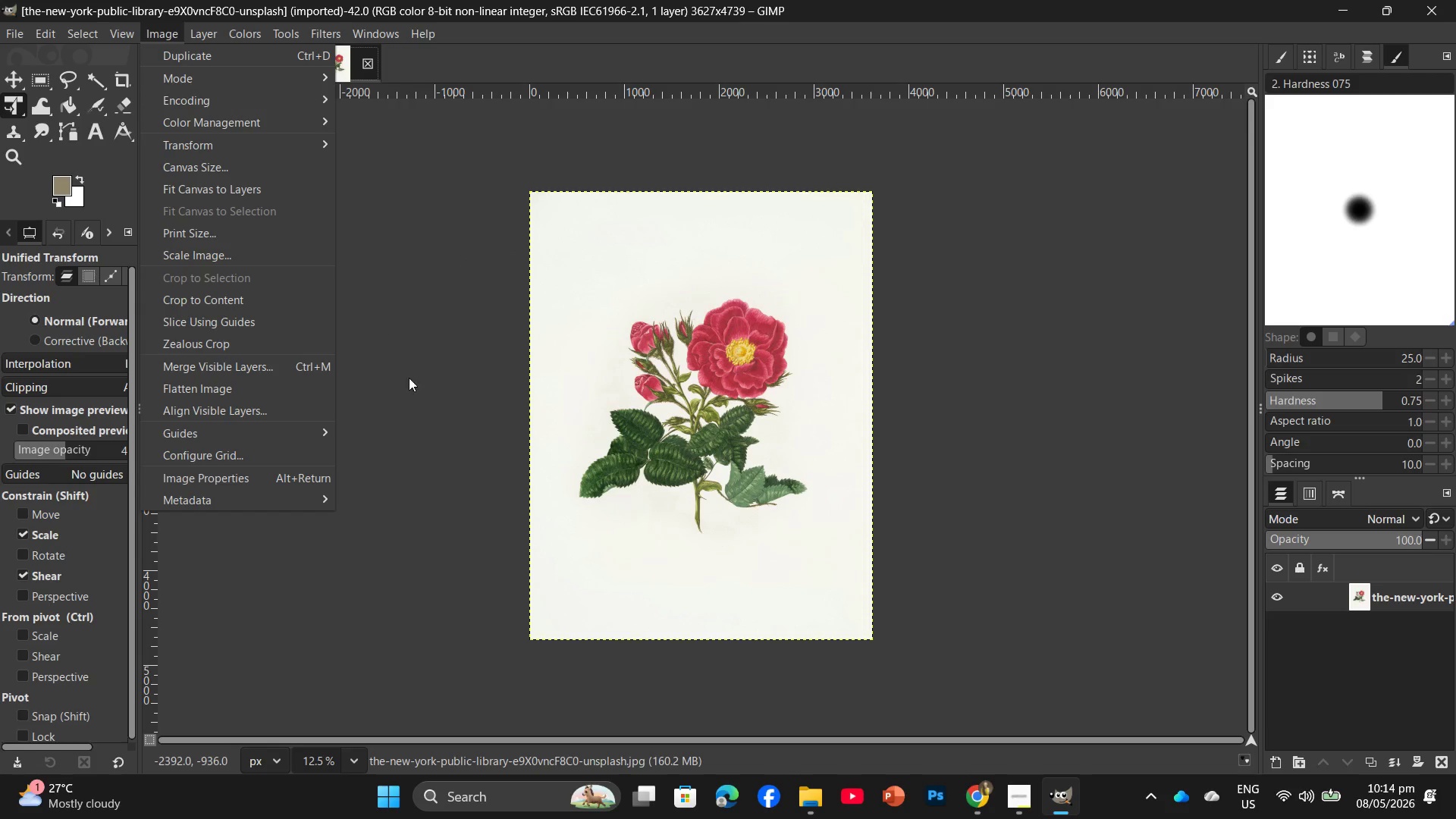 
left_click([234, 253])
 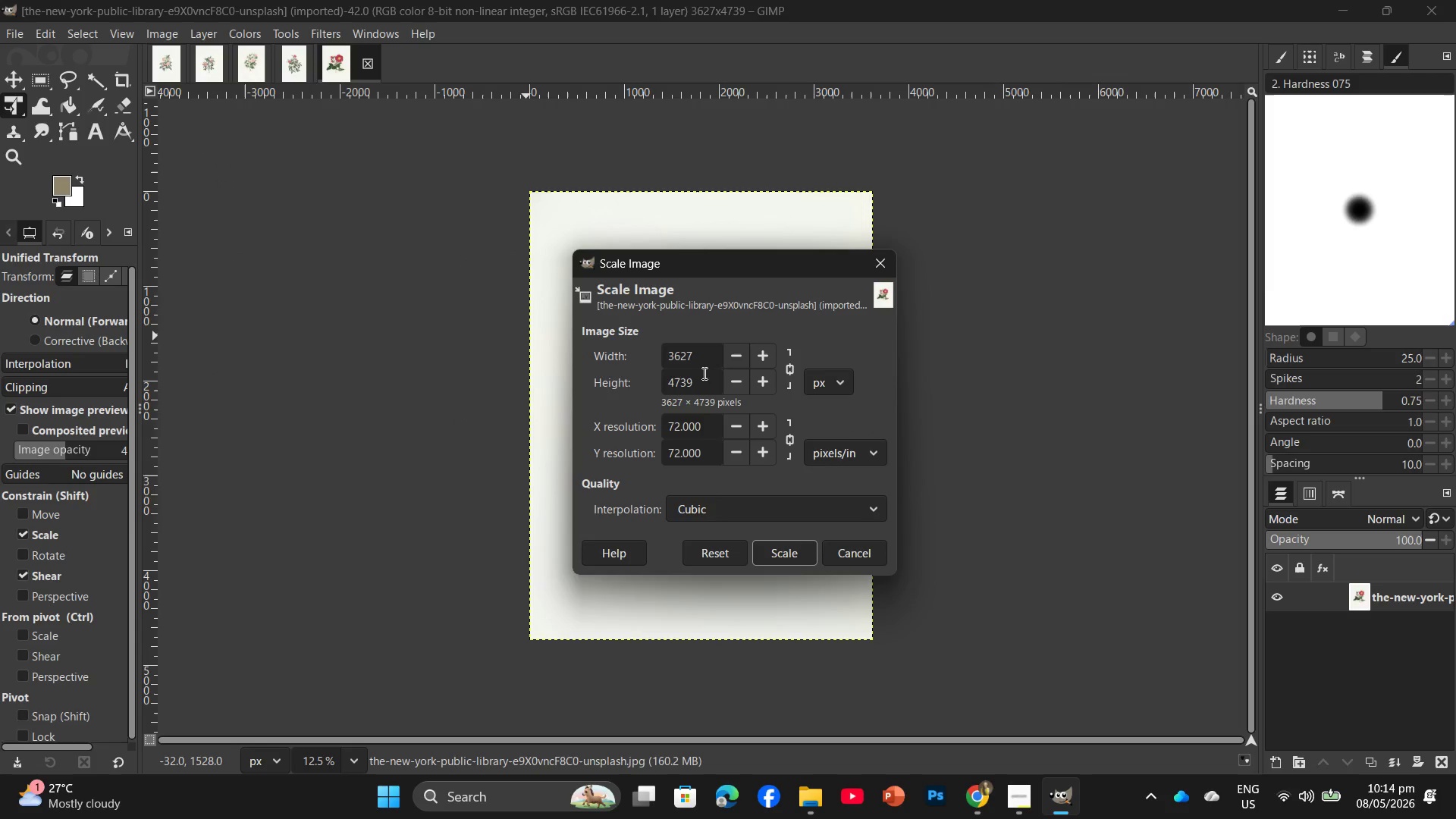 
left_click_drag(start_coordinate=[698, 381], to_coordinate=[669, 384])
 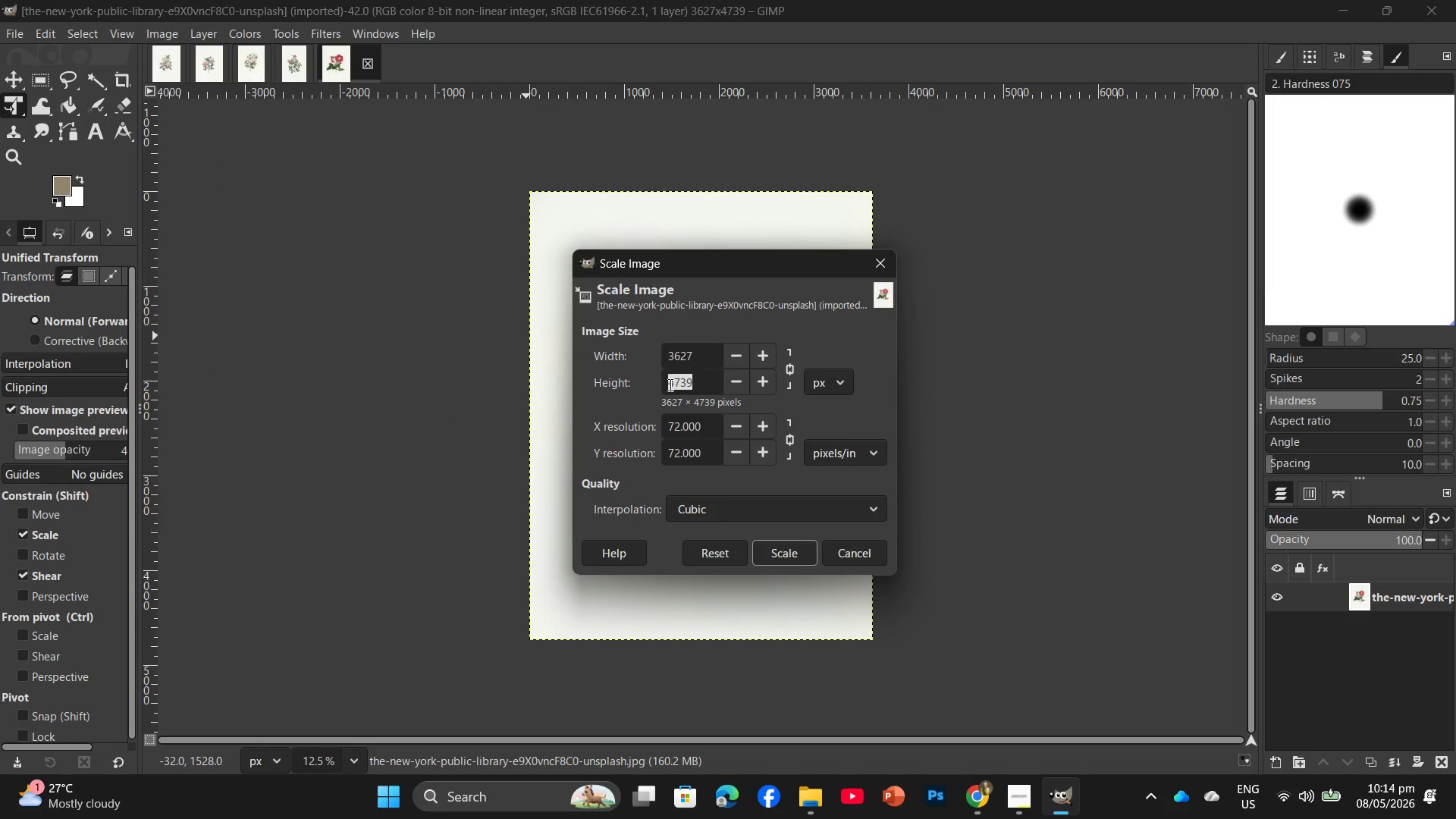 
key(Numpad2)
 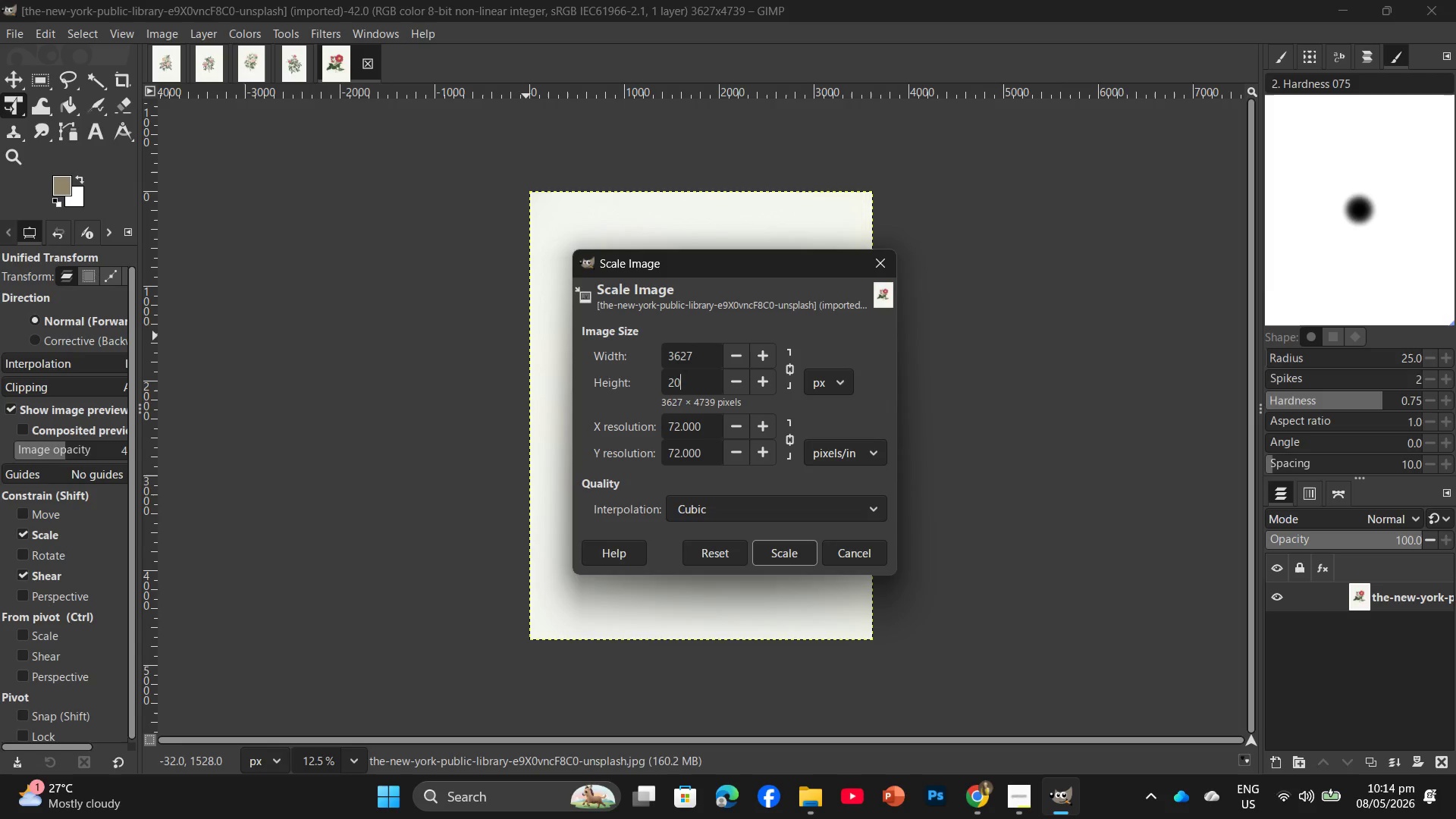 
key(Numpad0)
 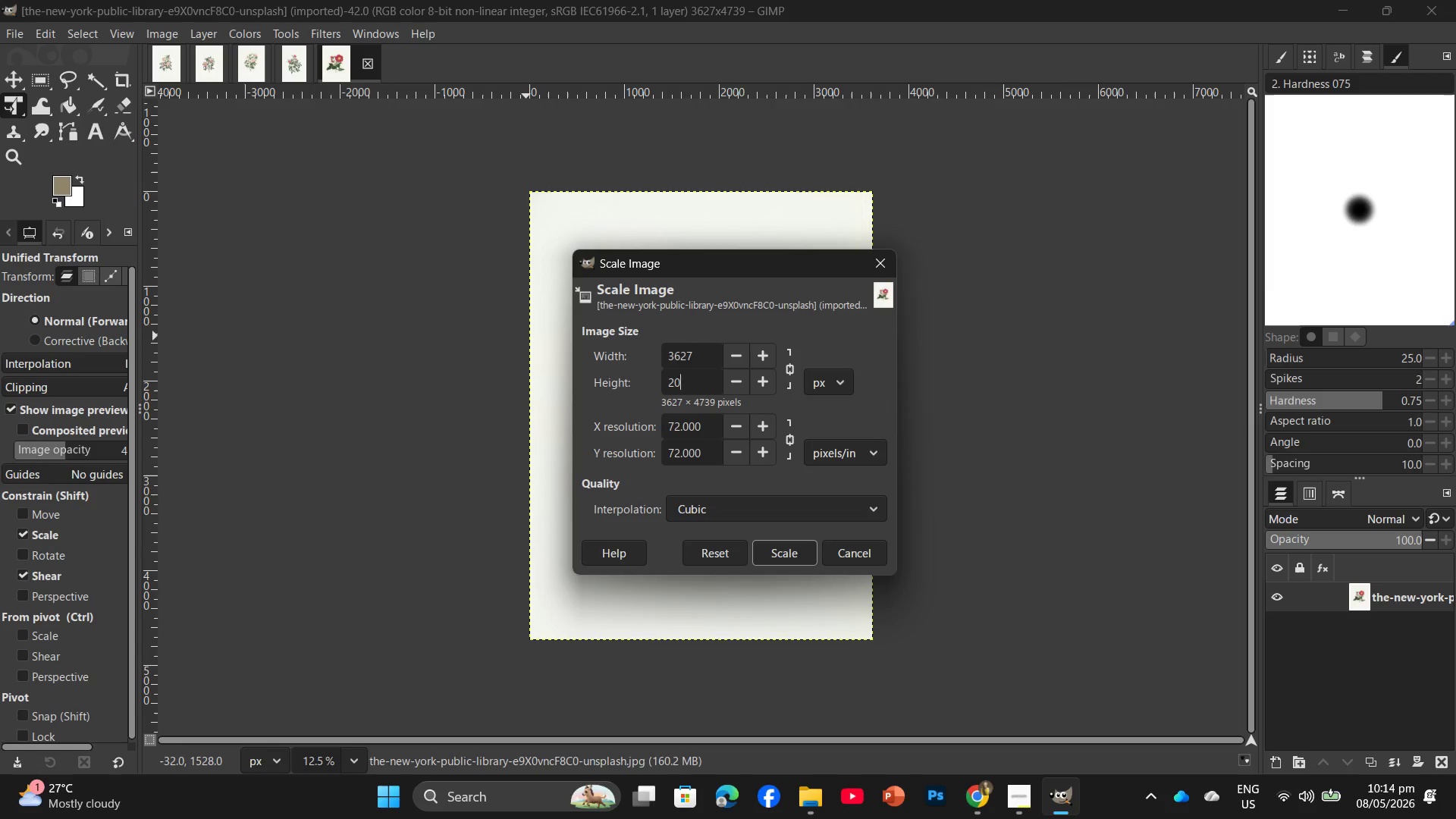 
key(Numpad0)
 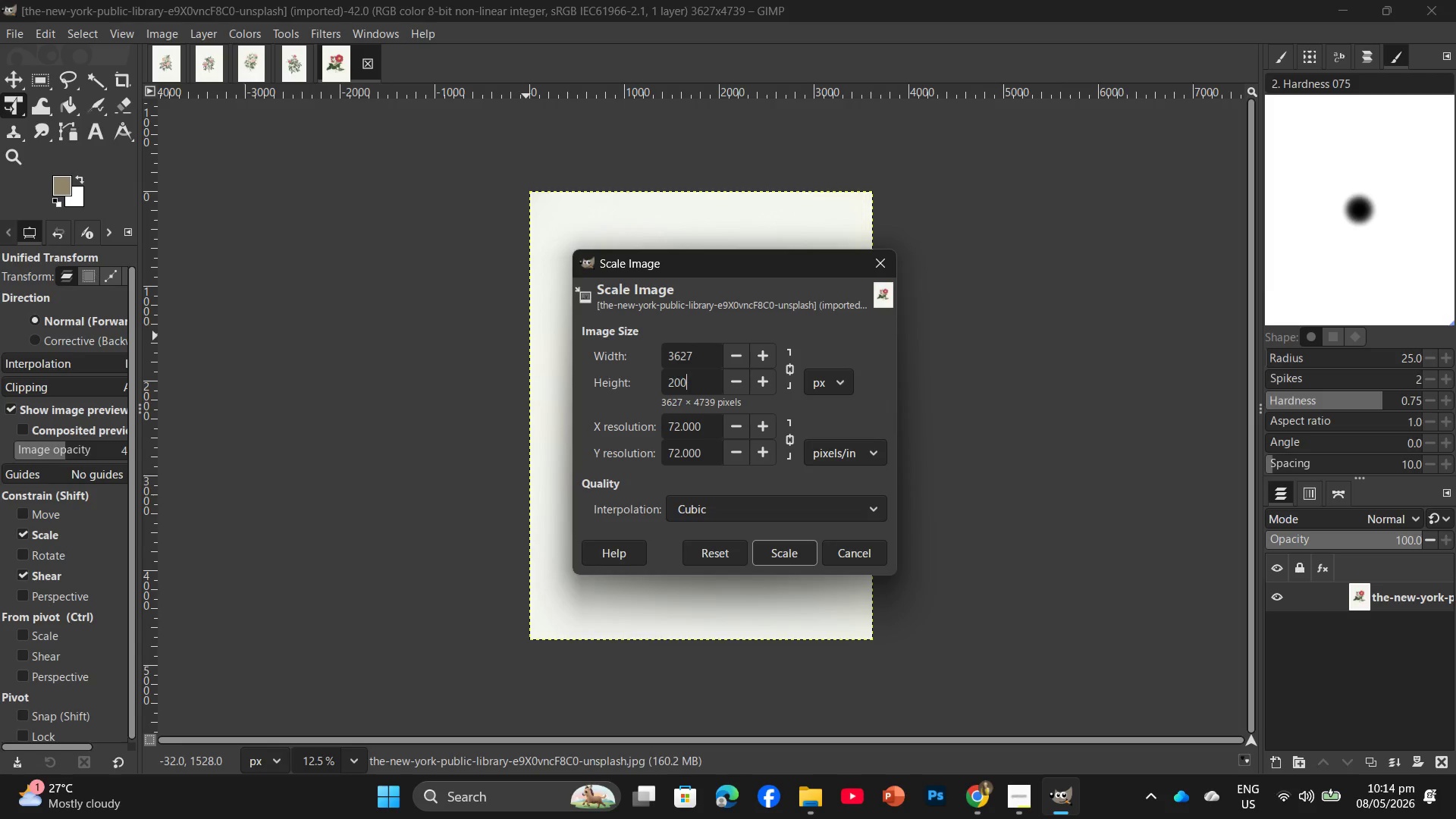 
key(Numpad0)
 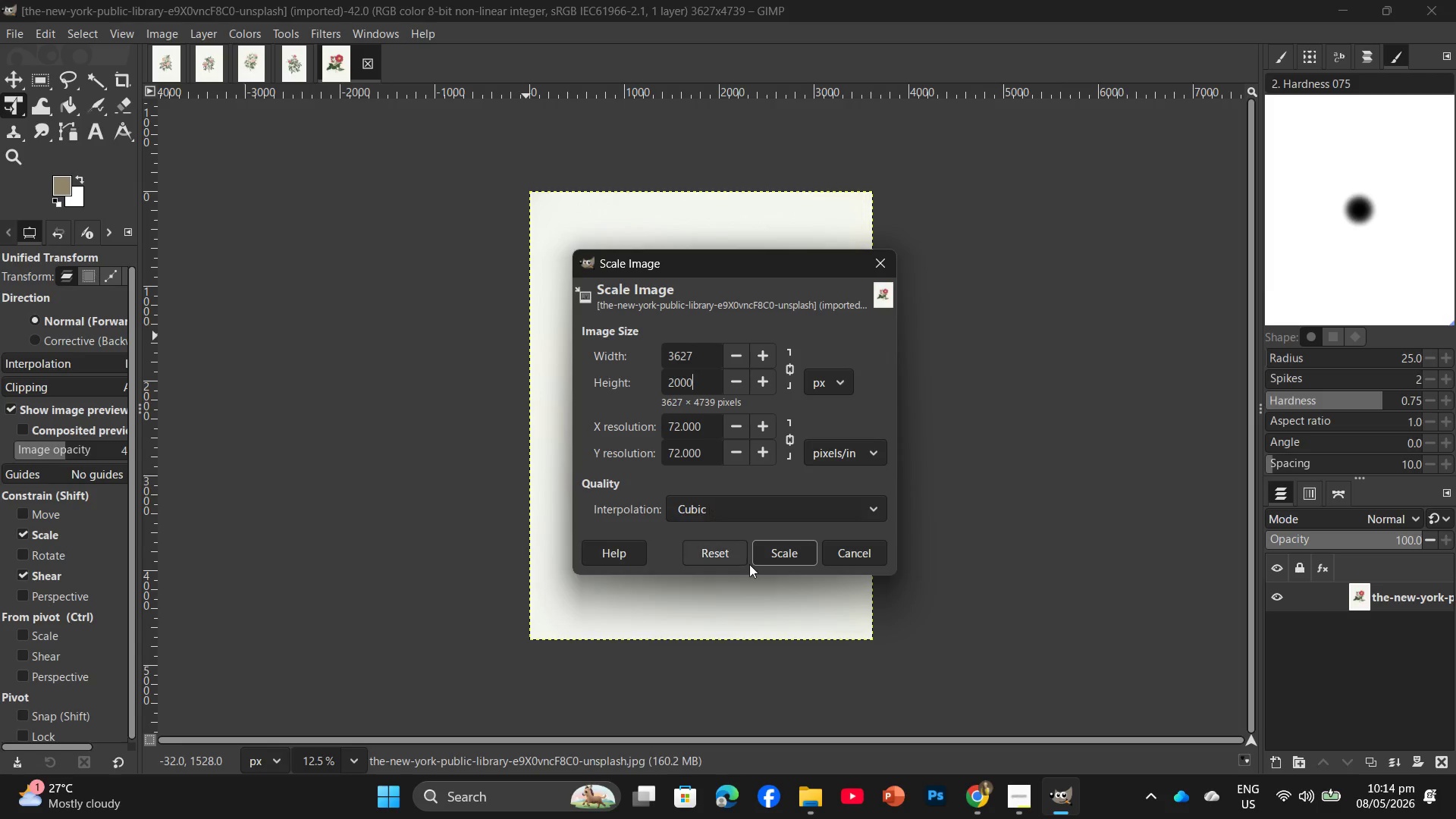 
left_click([770, 554])
 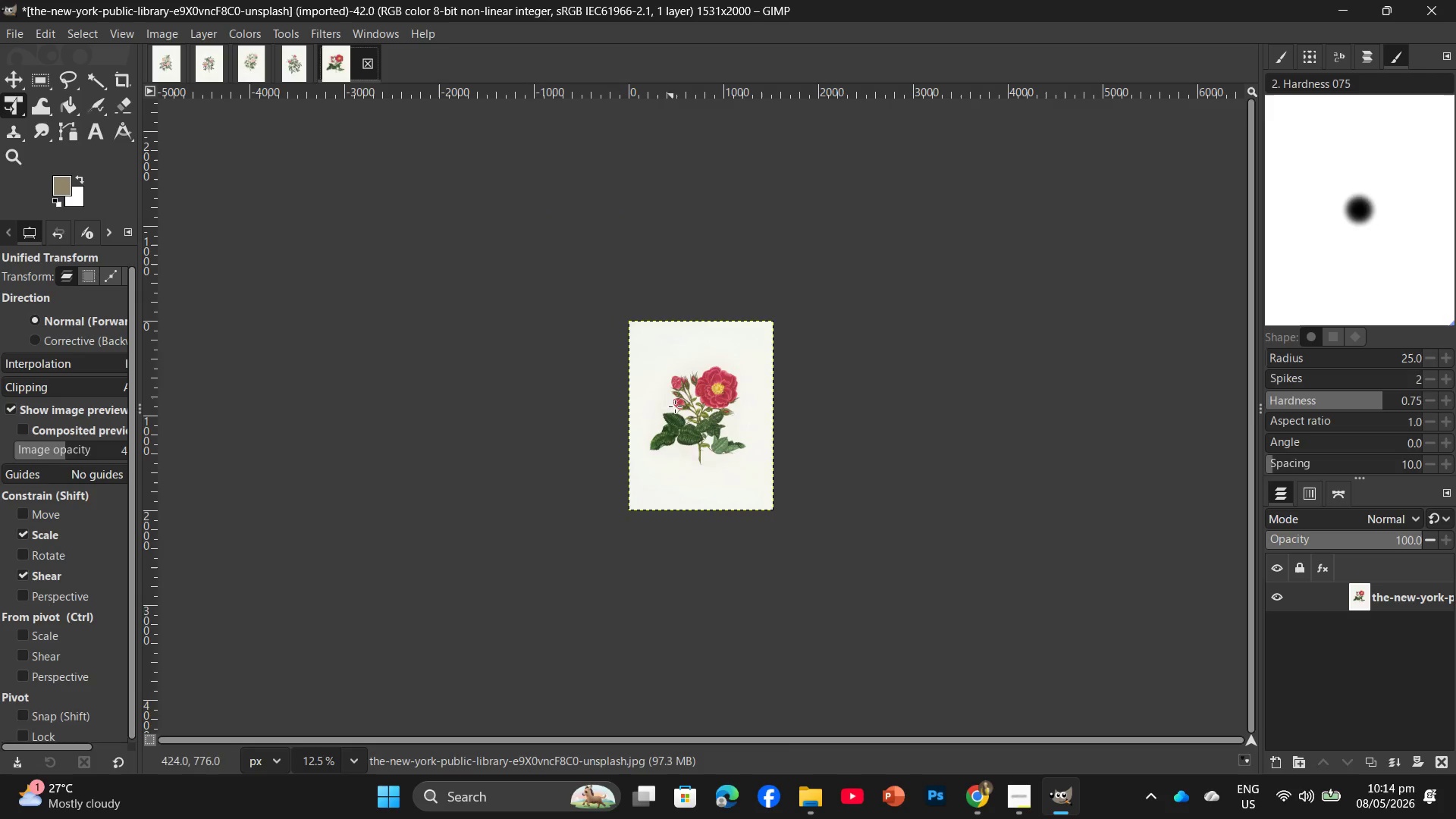 
hold_key(key=ControlLeft, duration=1.09)
scroll: coordinate [689, 429], scroll_direction: up, amount: 12.0
 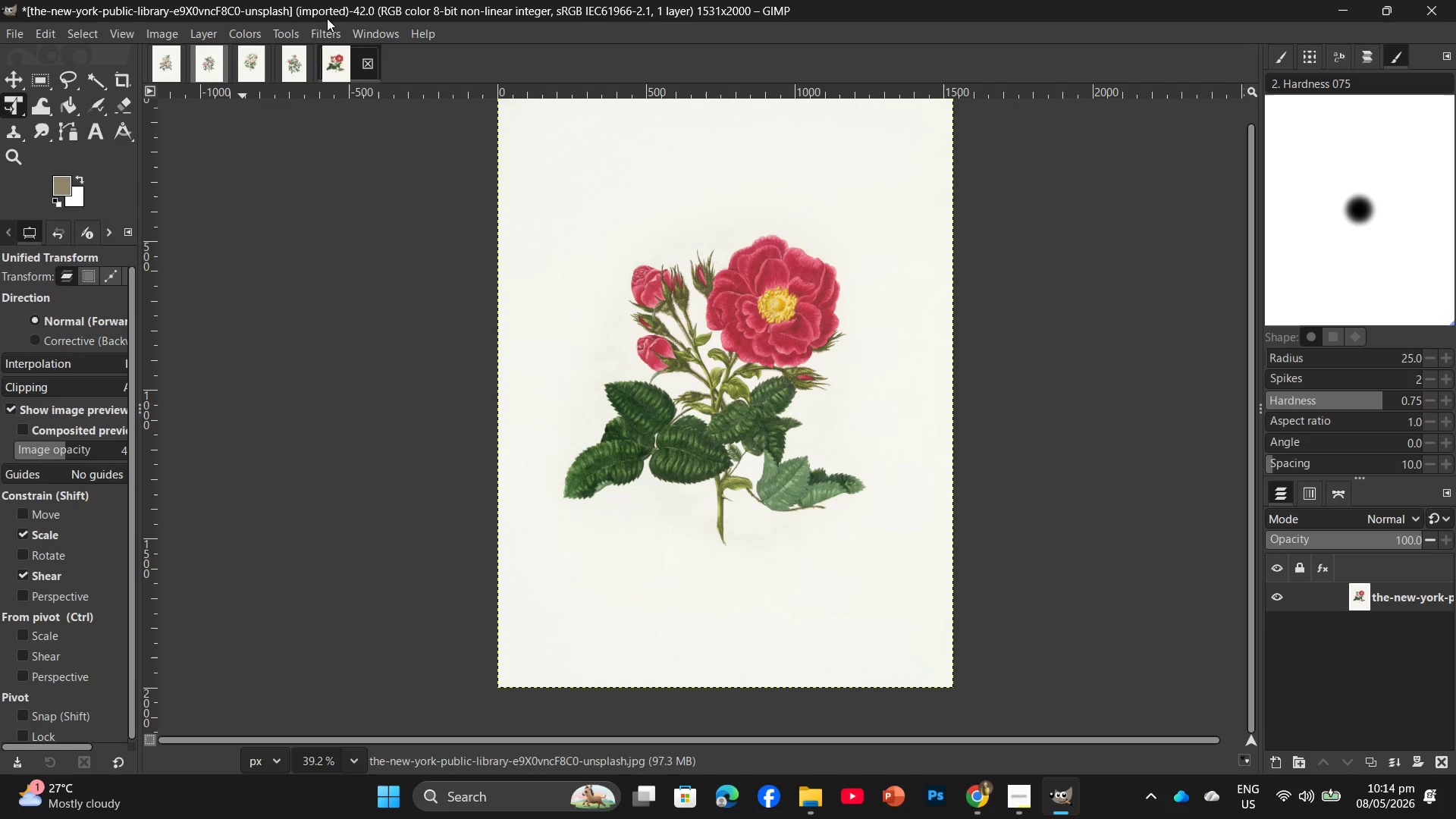 
left_click([328, 28])
 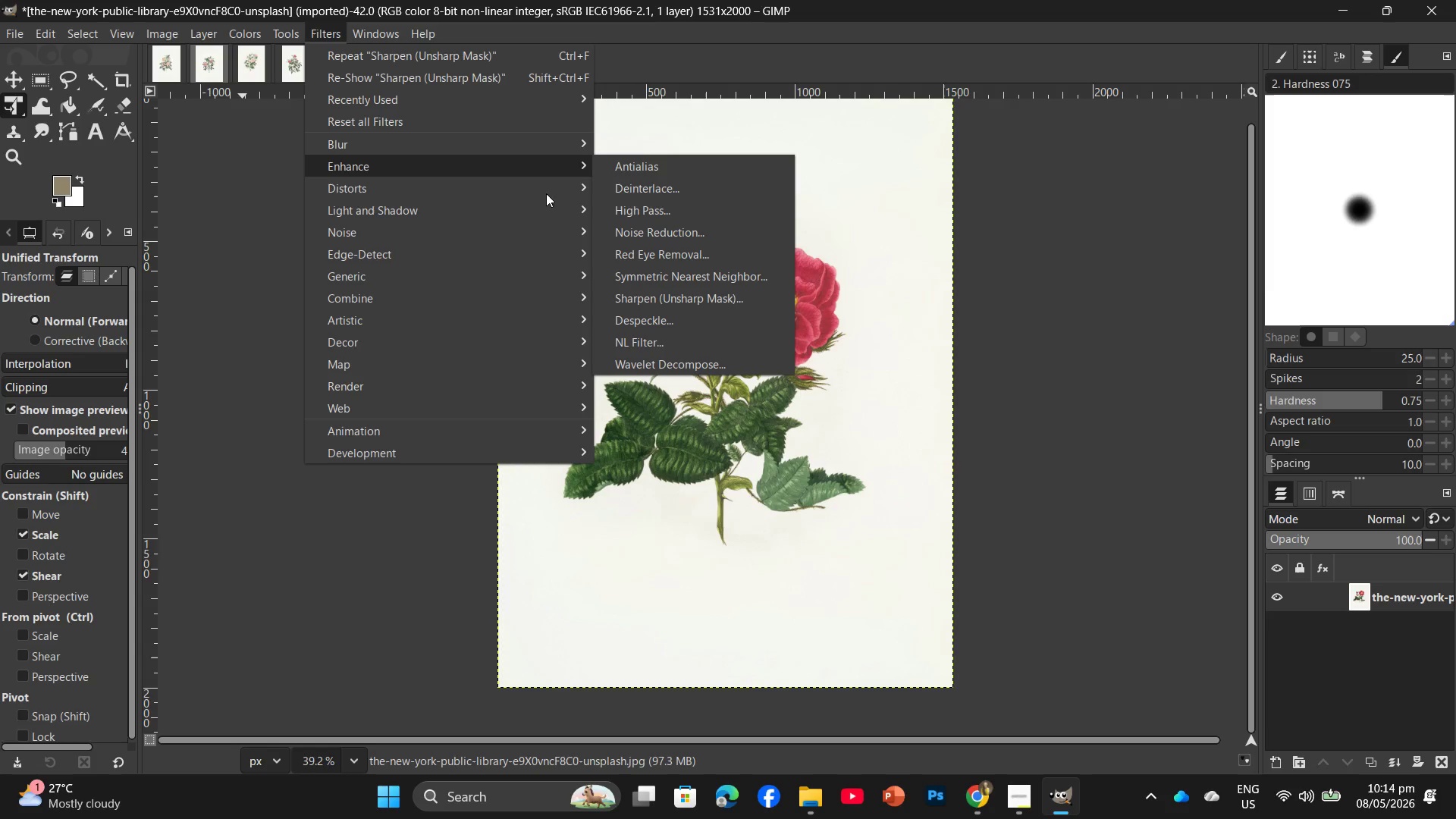 
left_click([650, 302])
 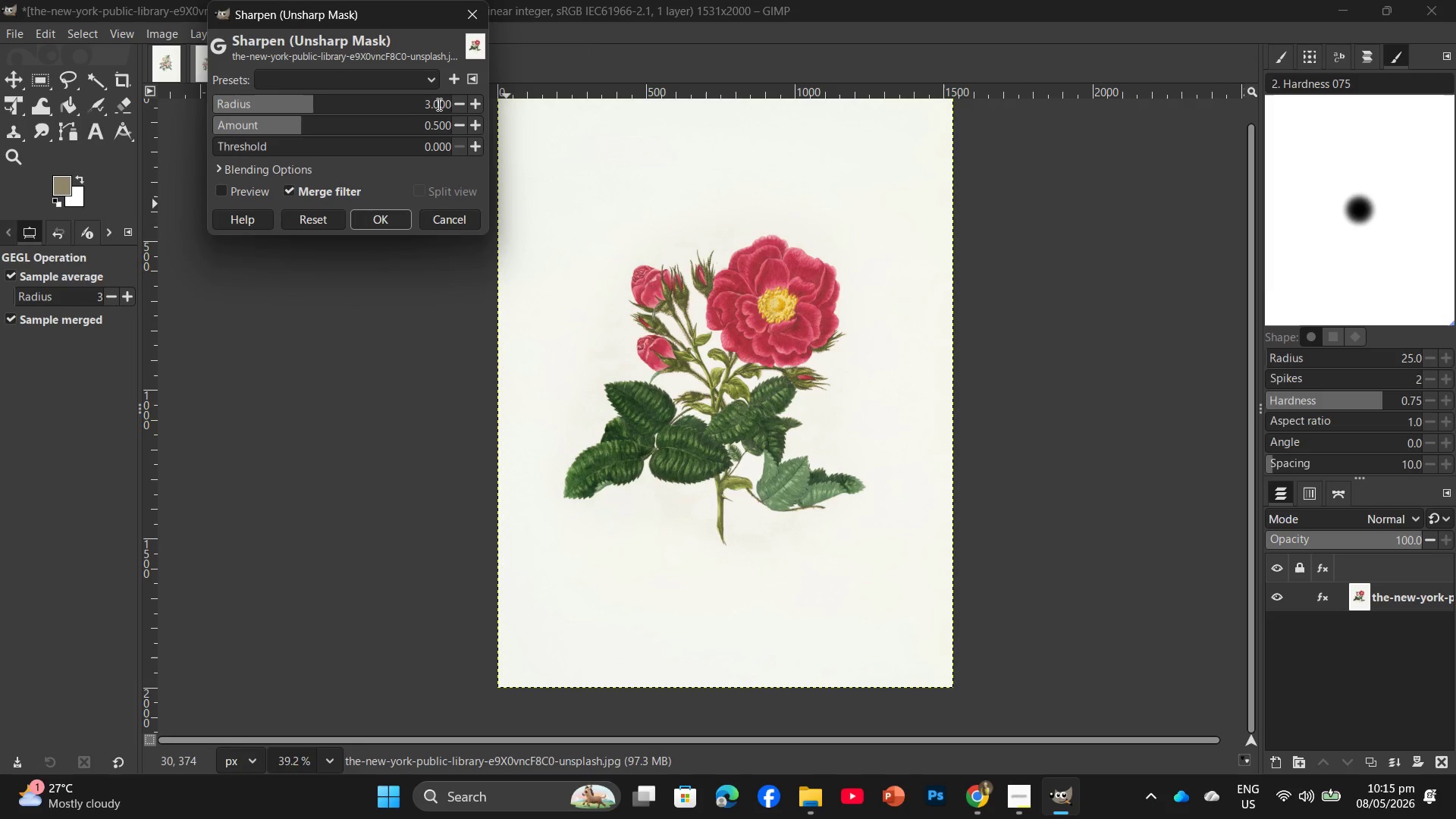 
double_click([438, 104])
 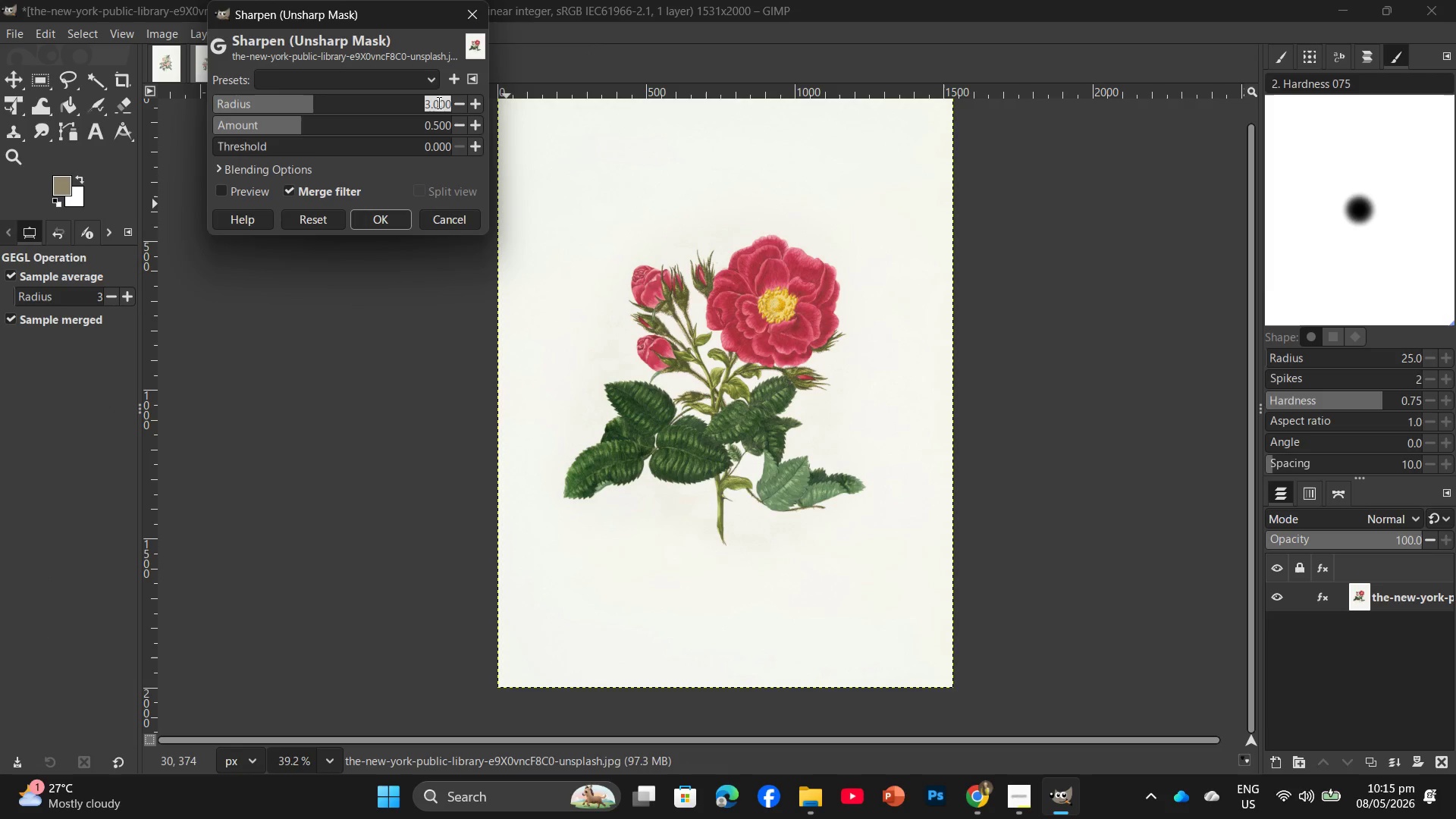 
key(Numpad2)
 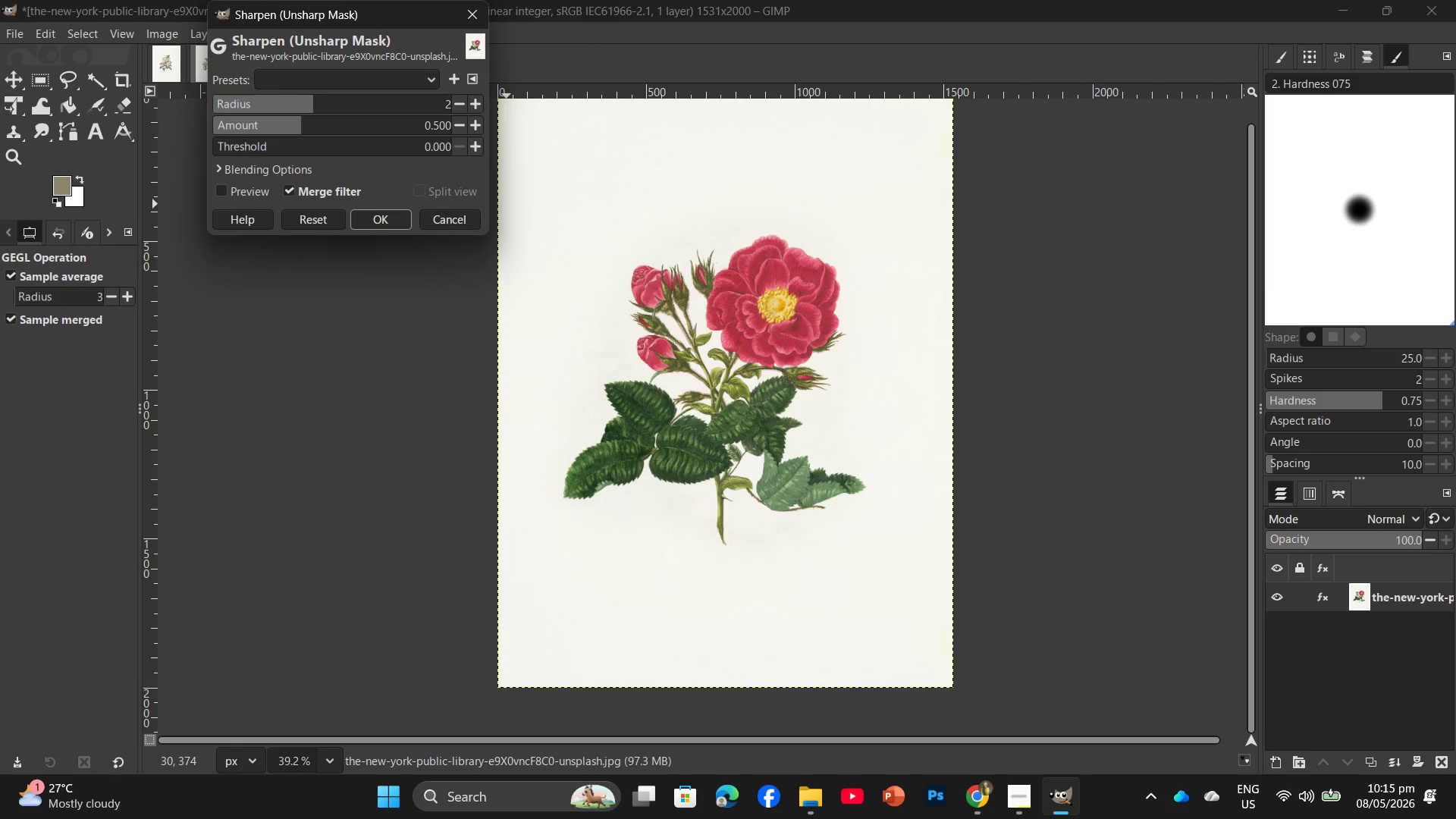 
key(Enter)
 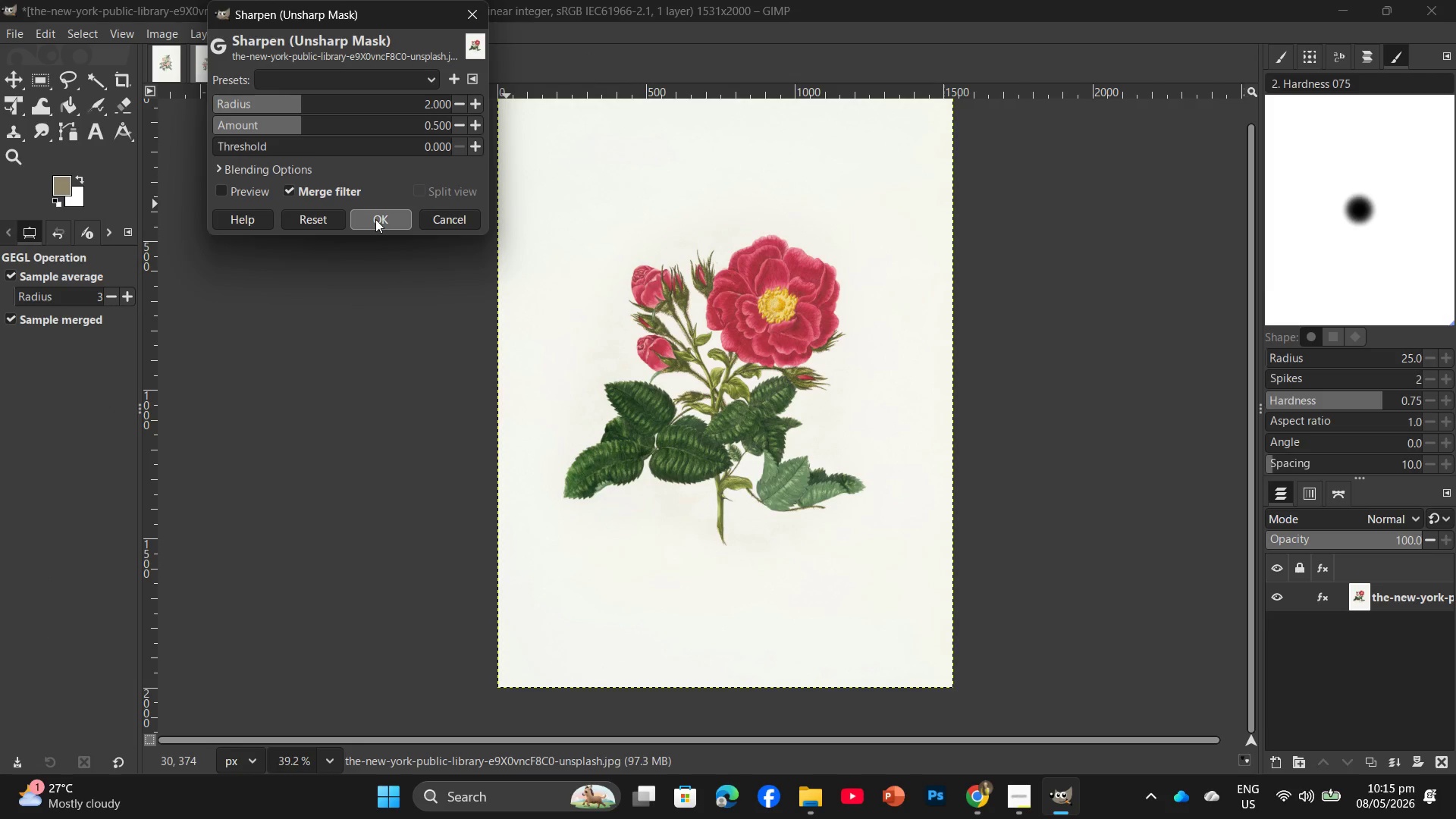 
left_click([375, 219])
 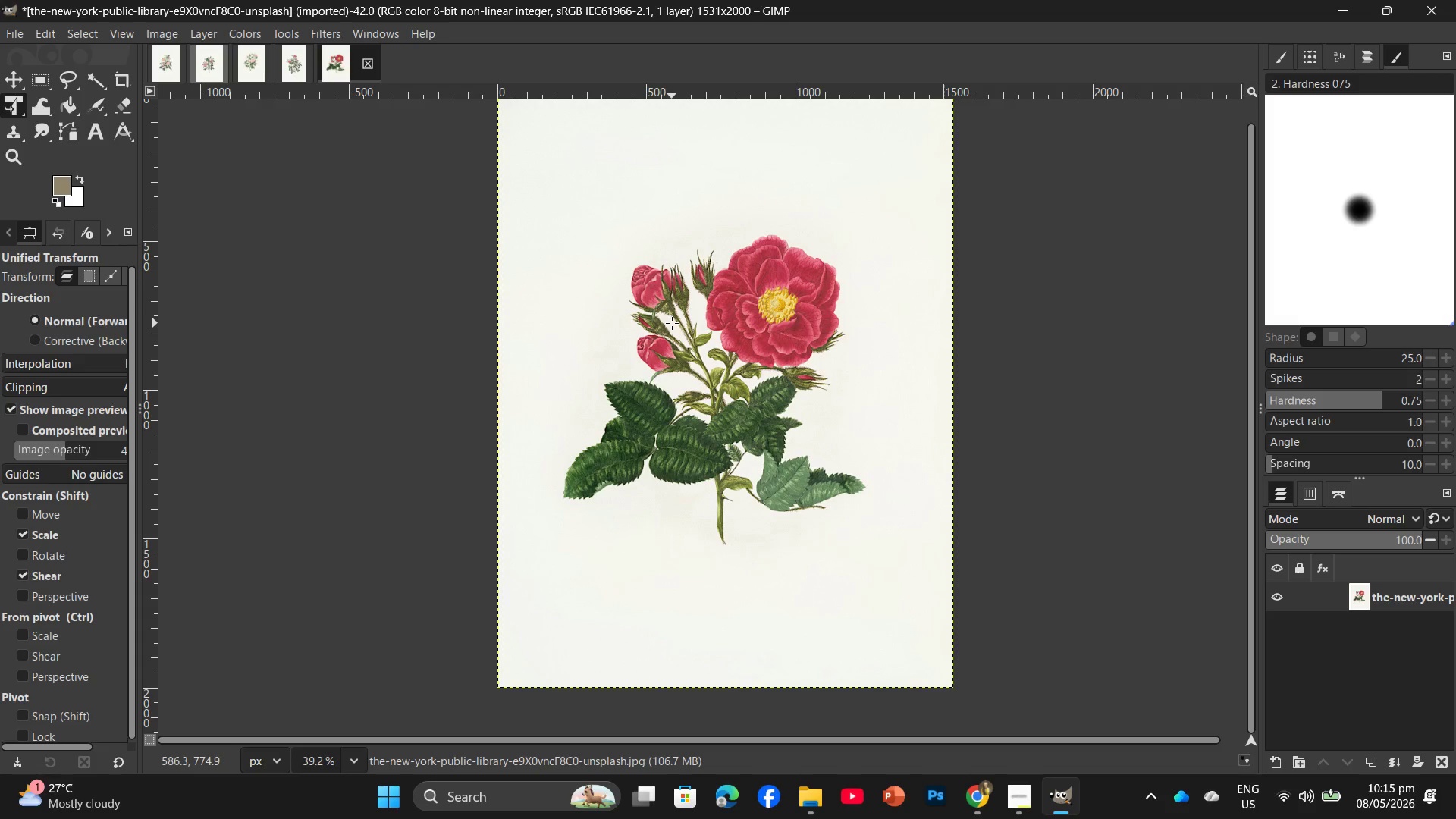 
wait(23.55)
 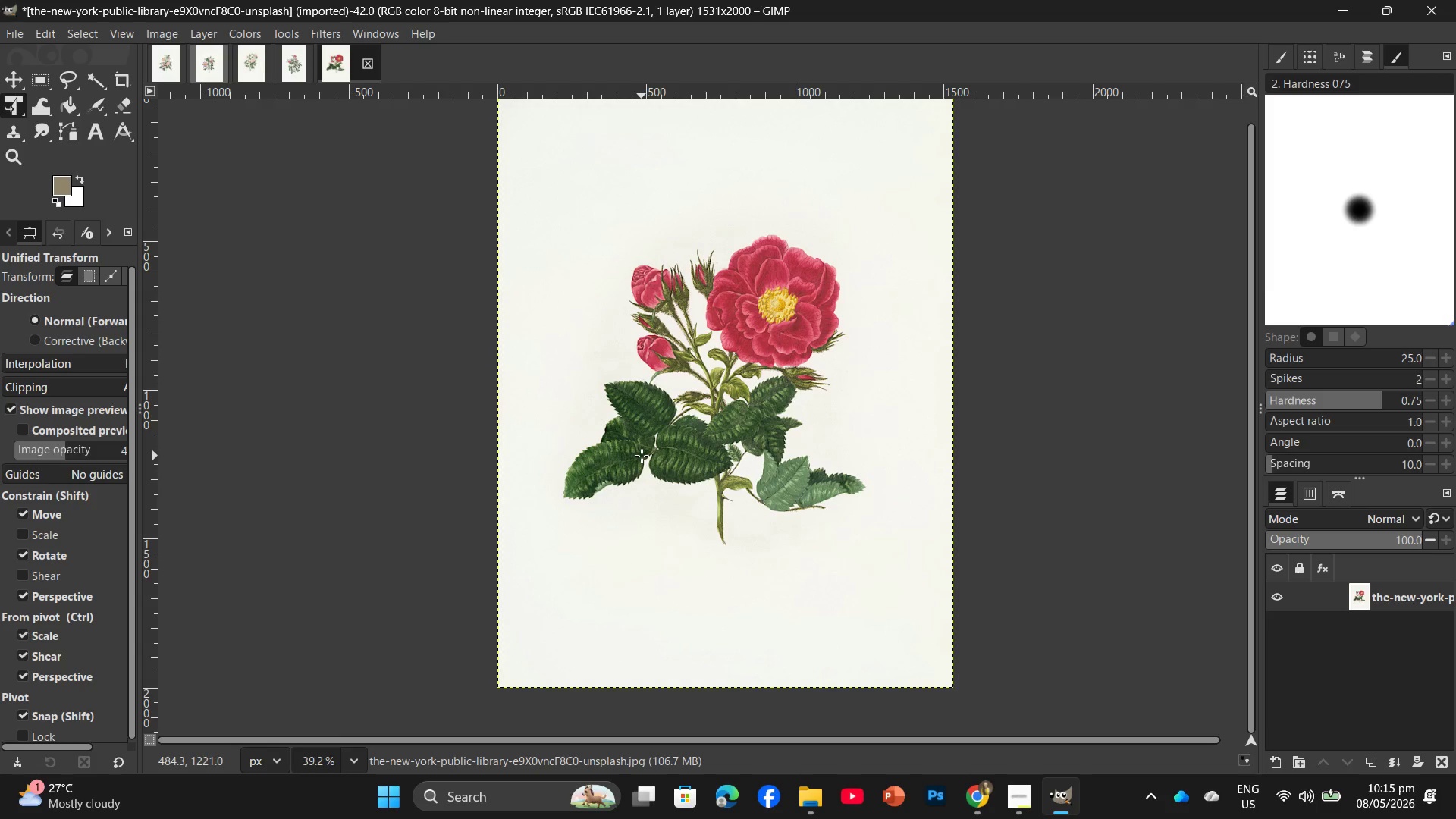 
key(Control+Shift+E)
 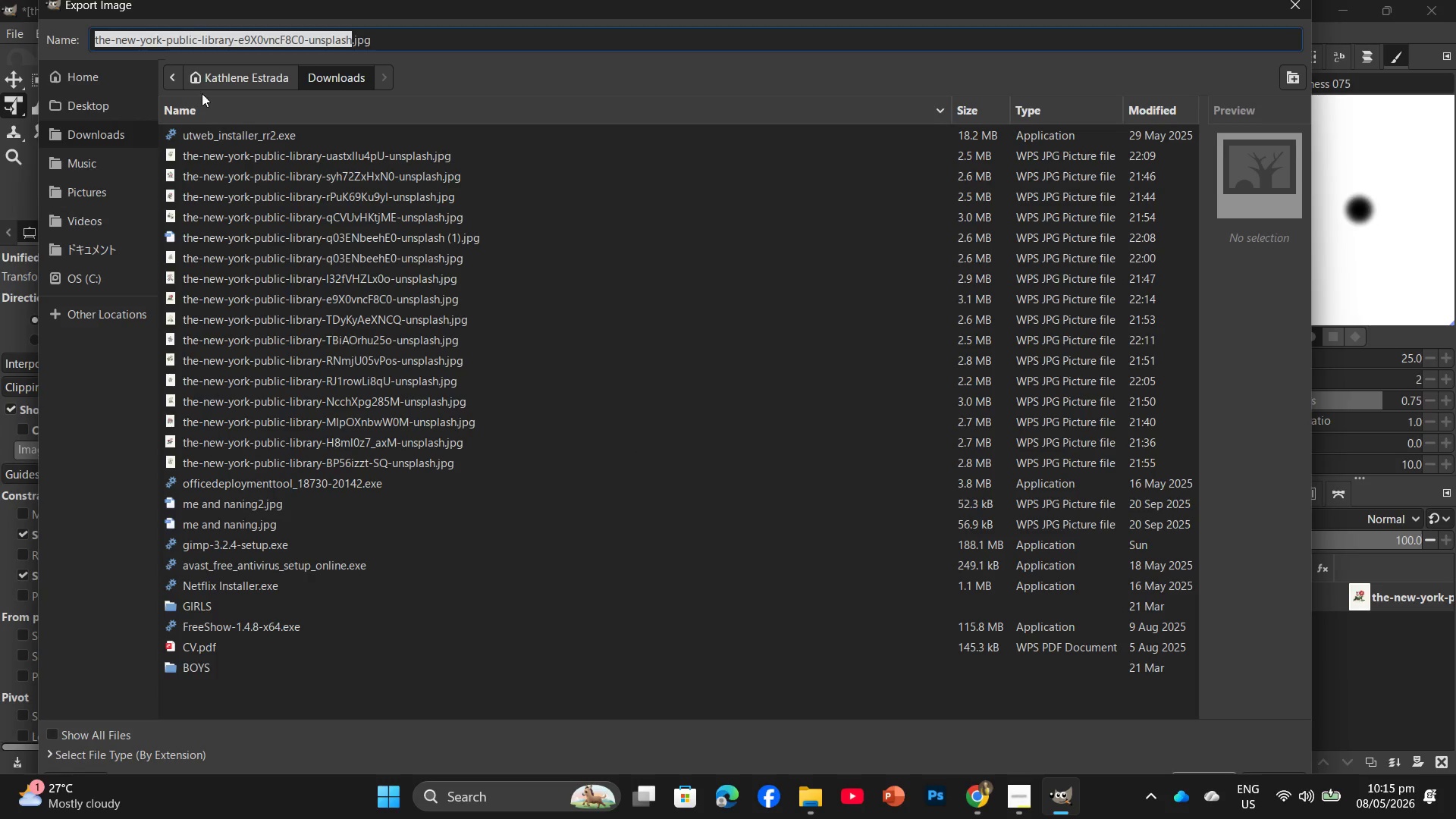 
wait(6.45)
 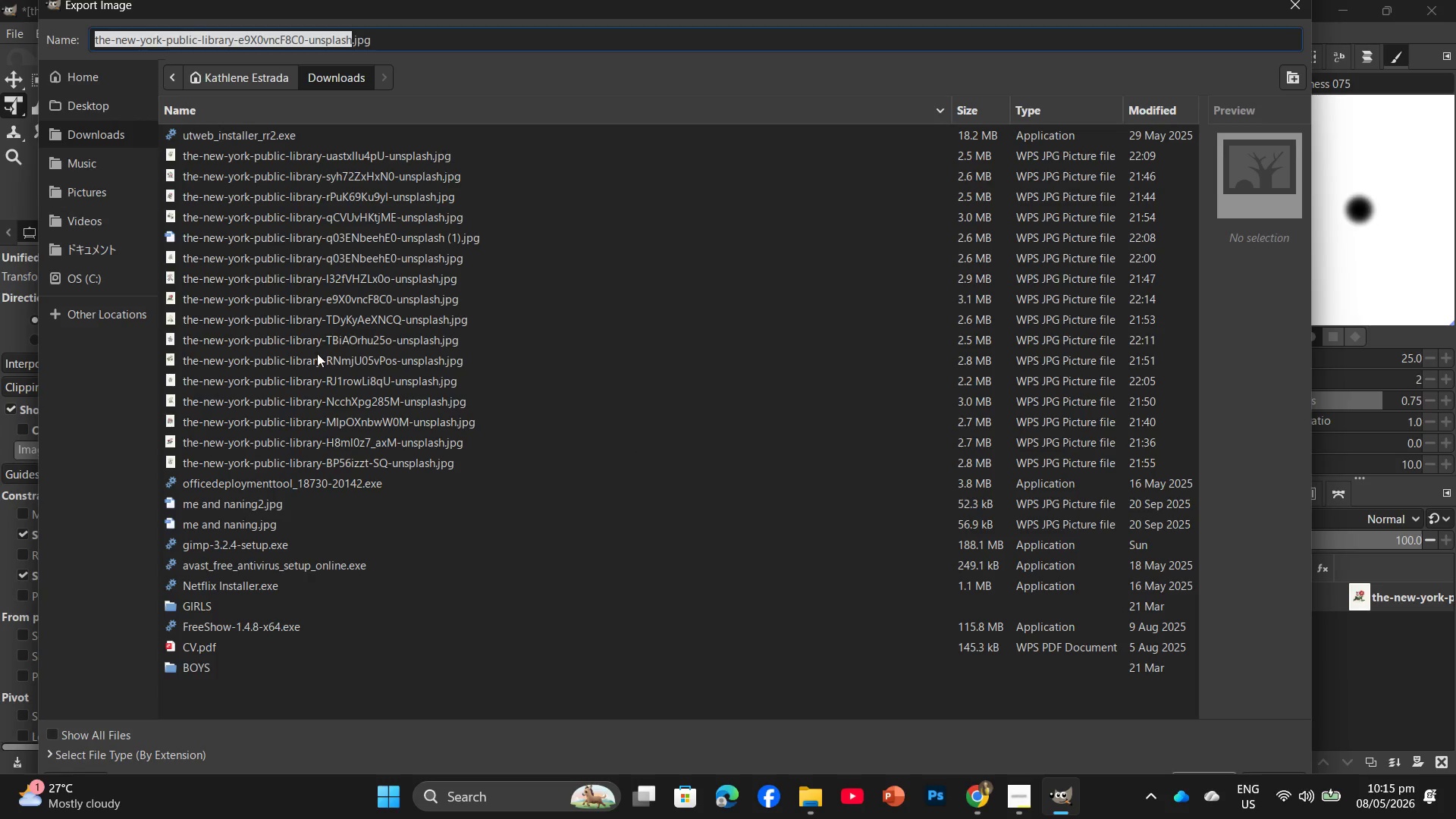 
left_click([56, 96])
 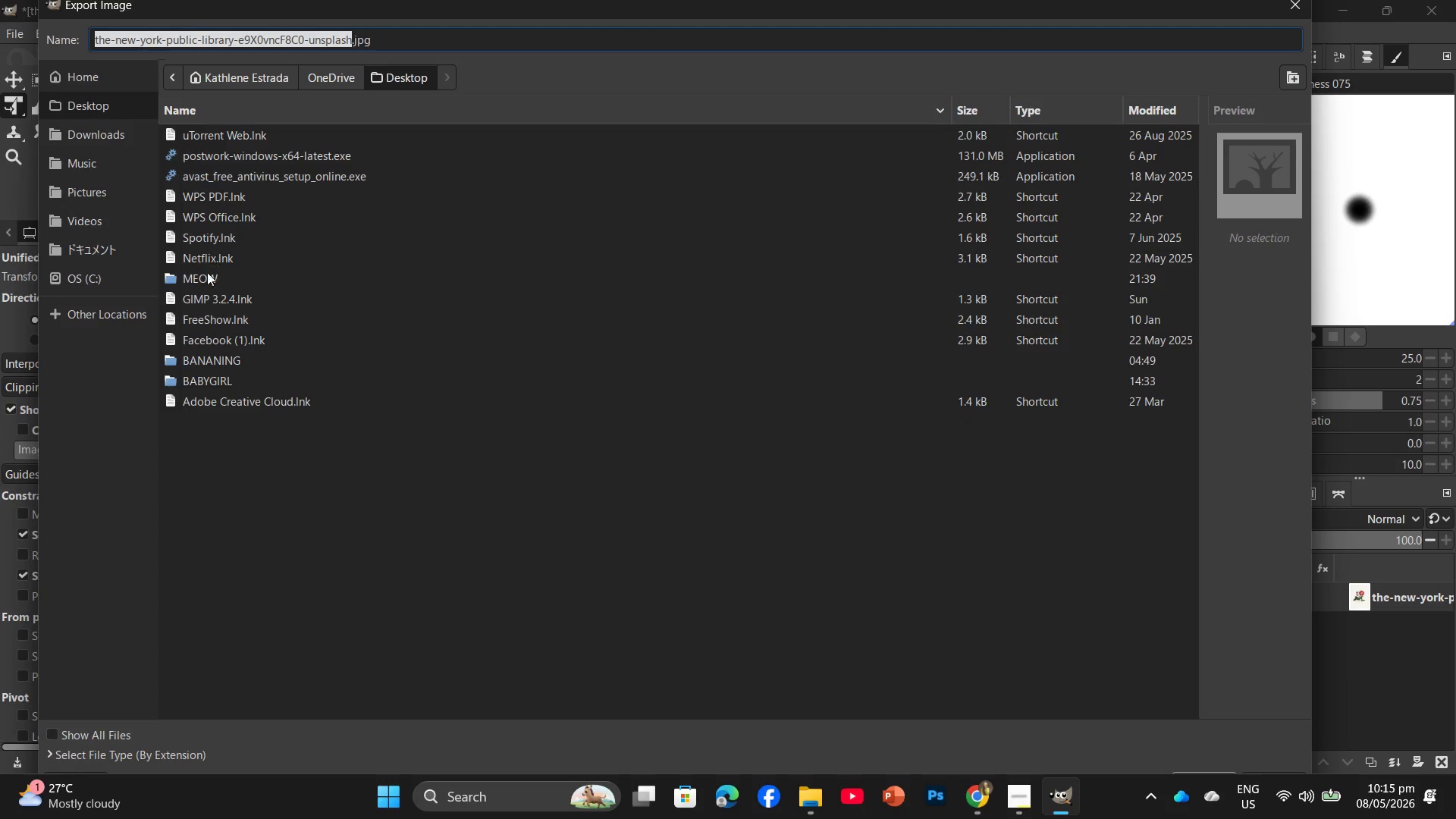 
double_click([204, 284])
 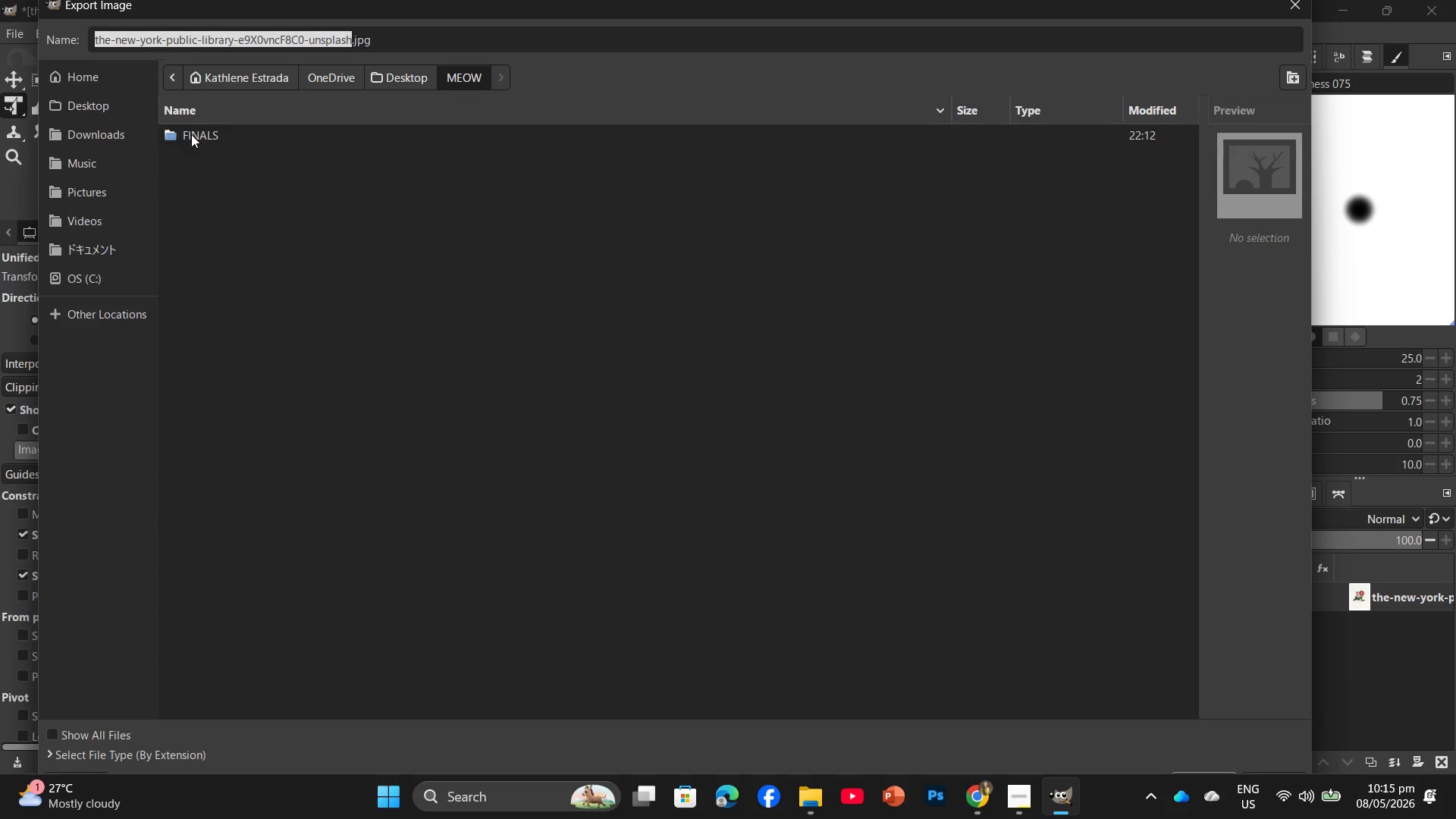 
double_click([191, 134])
 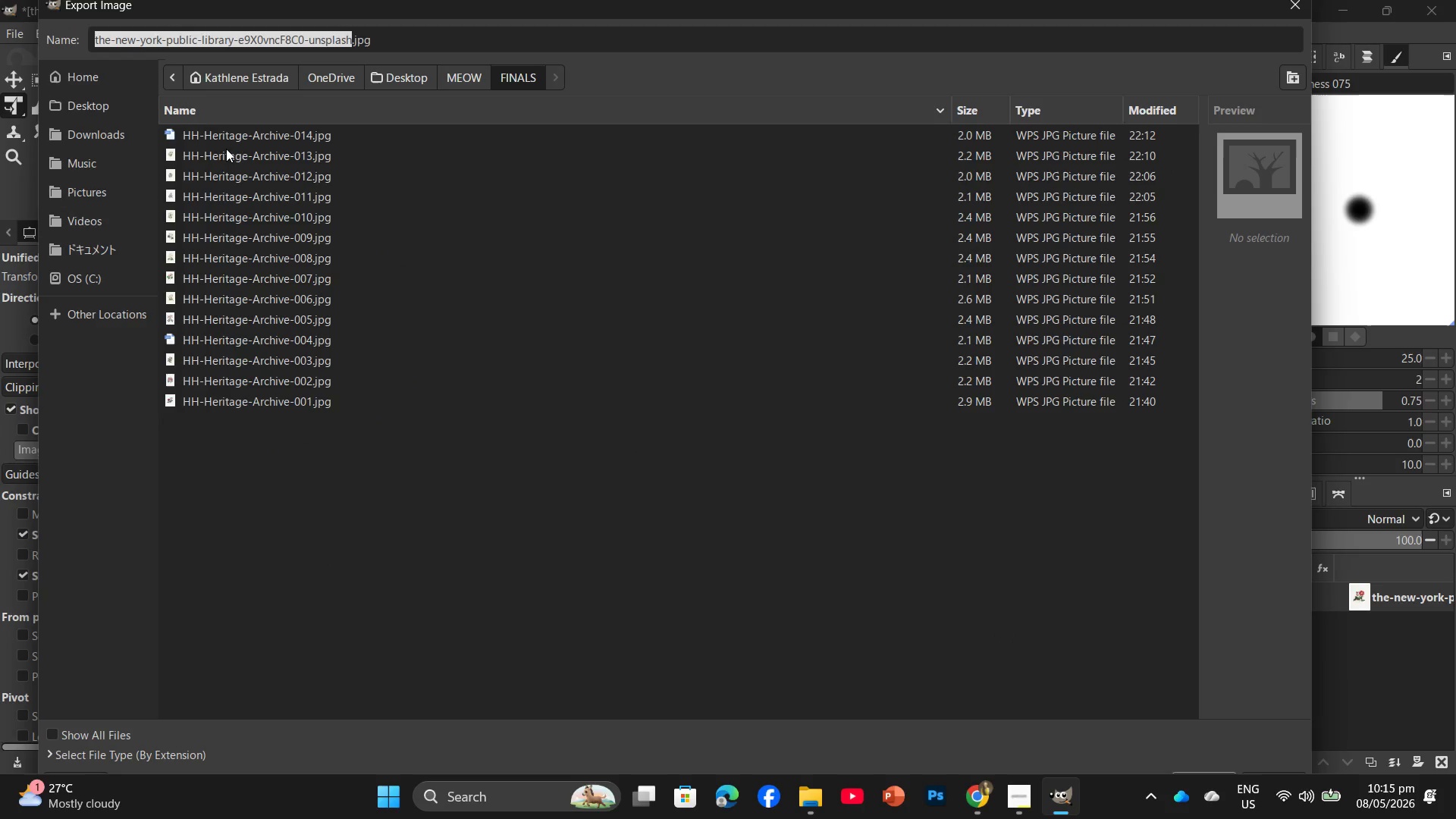 
left_click([233, 140])
 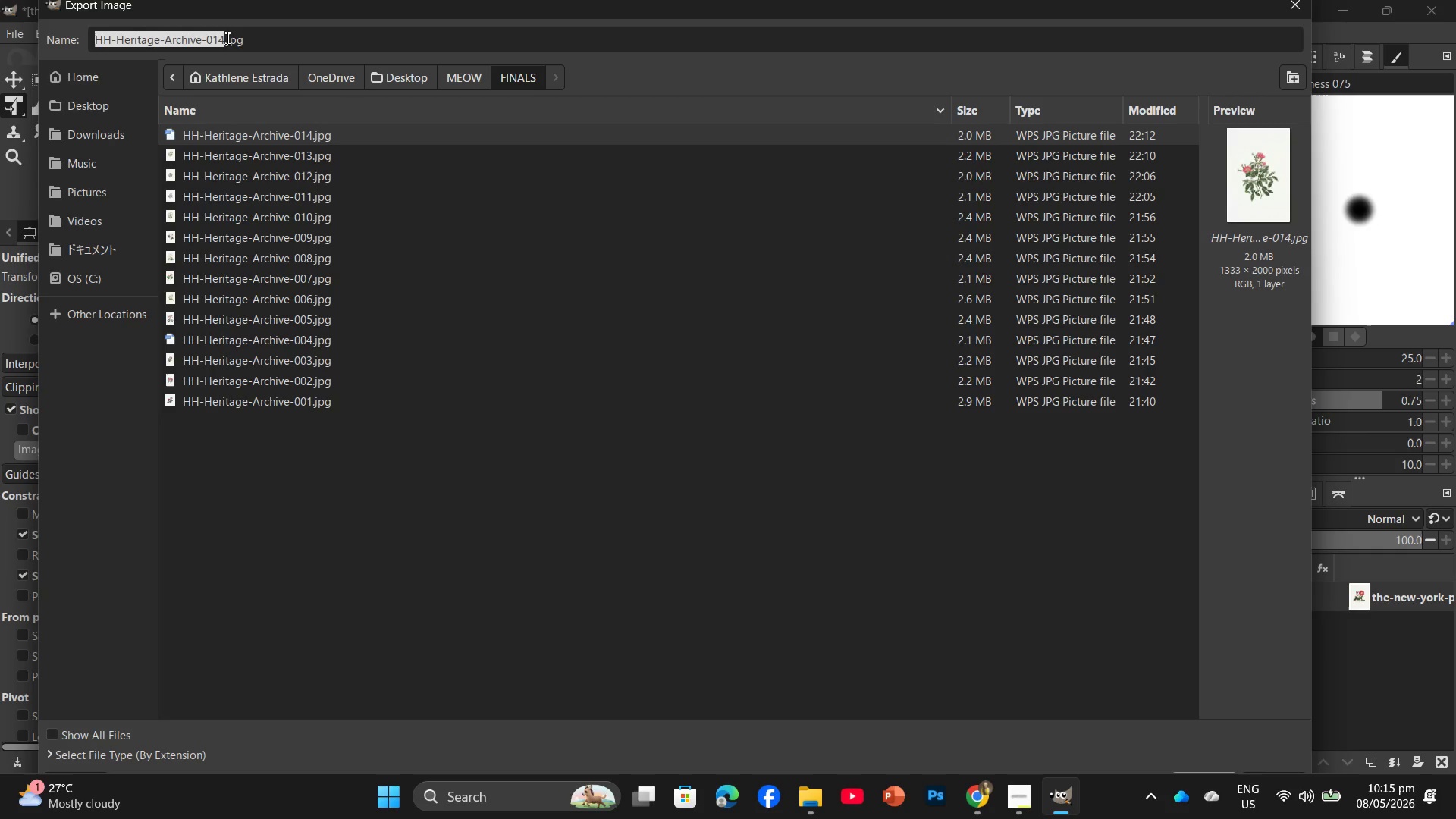 
left_click([224, 38])
 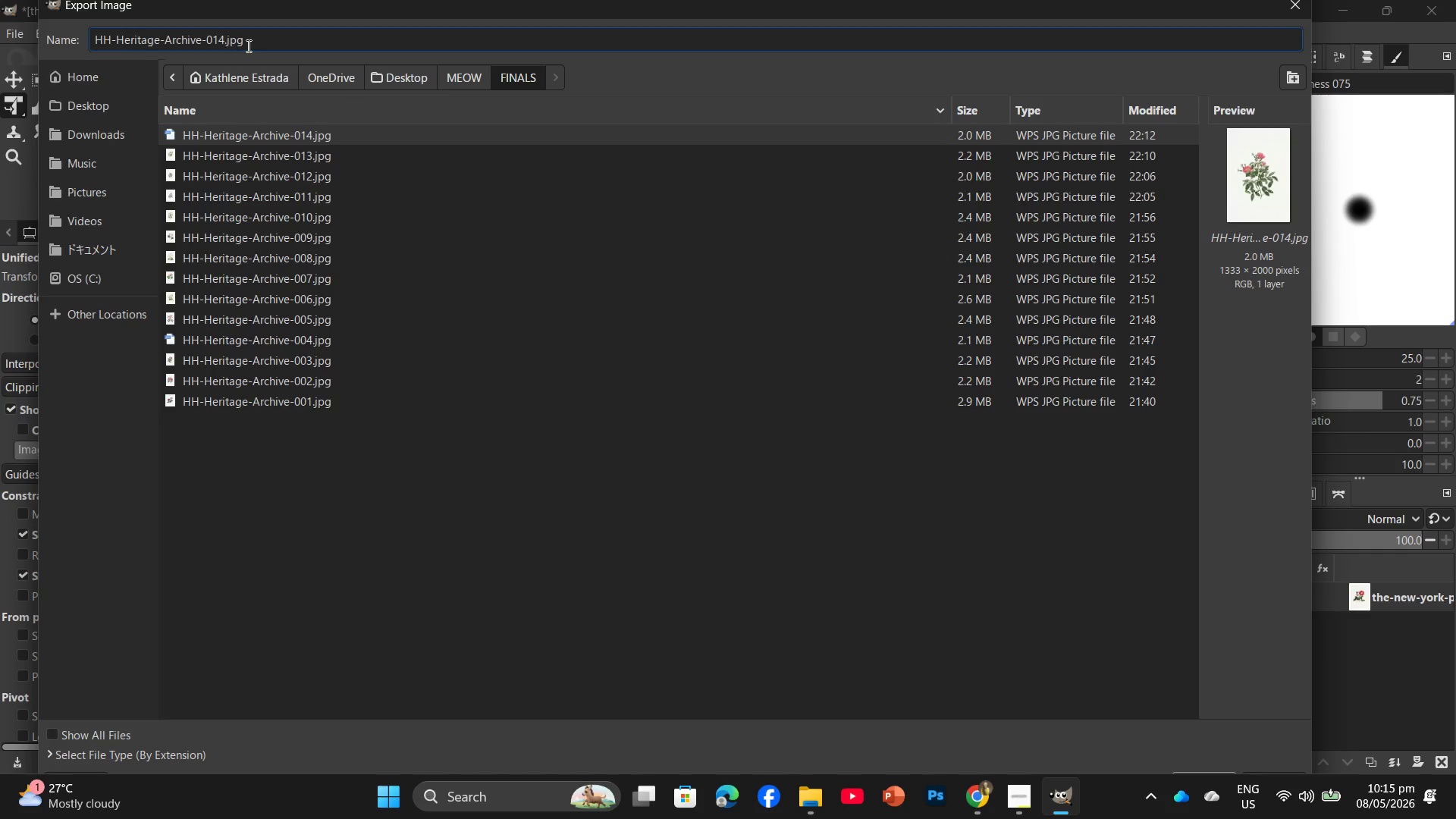 
key(Backspace)
 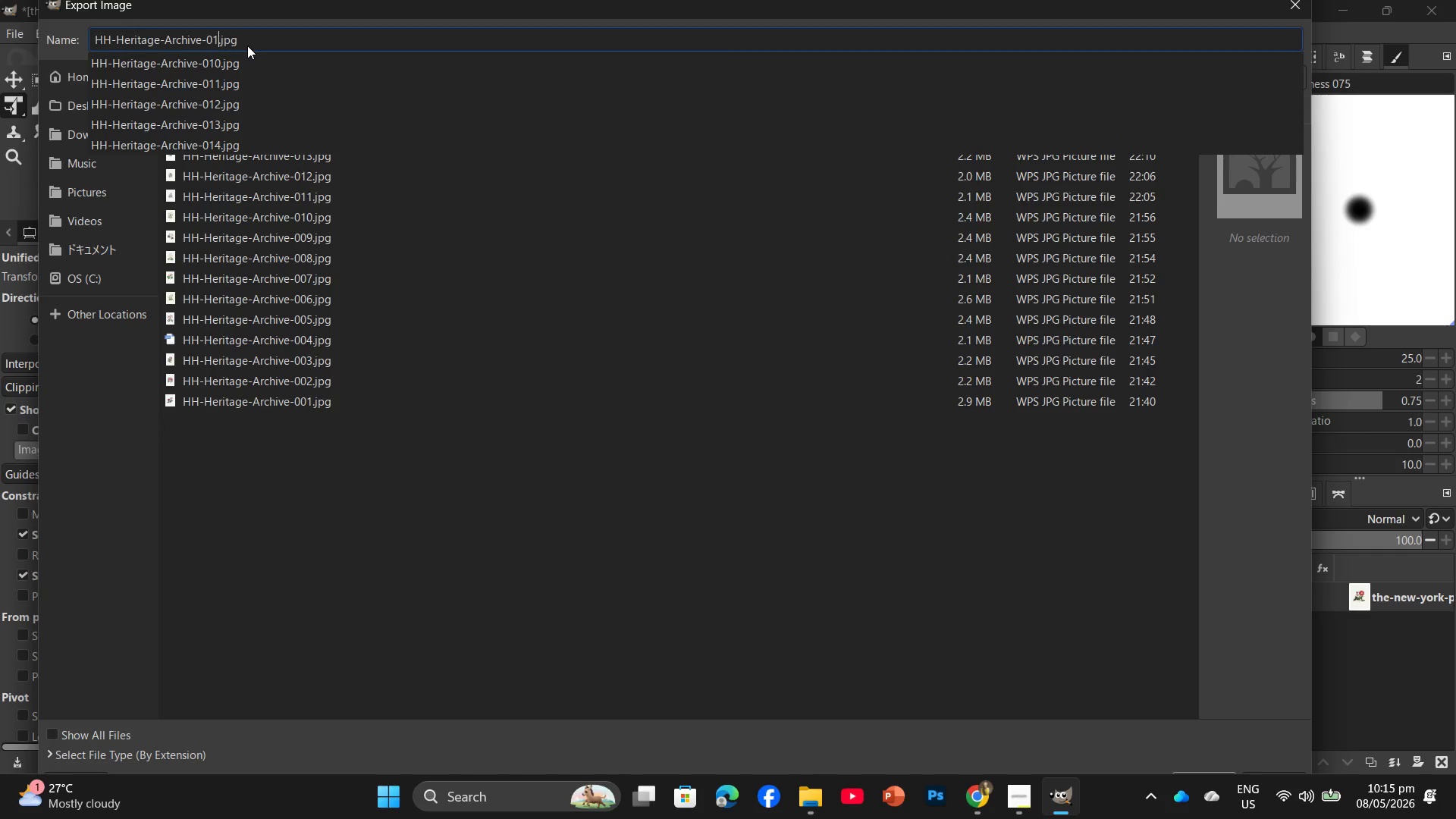 
key(Numpad5)
 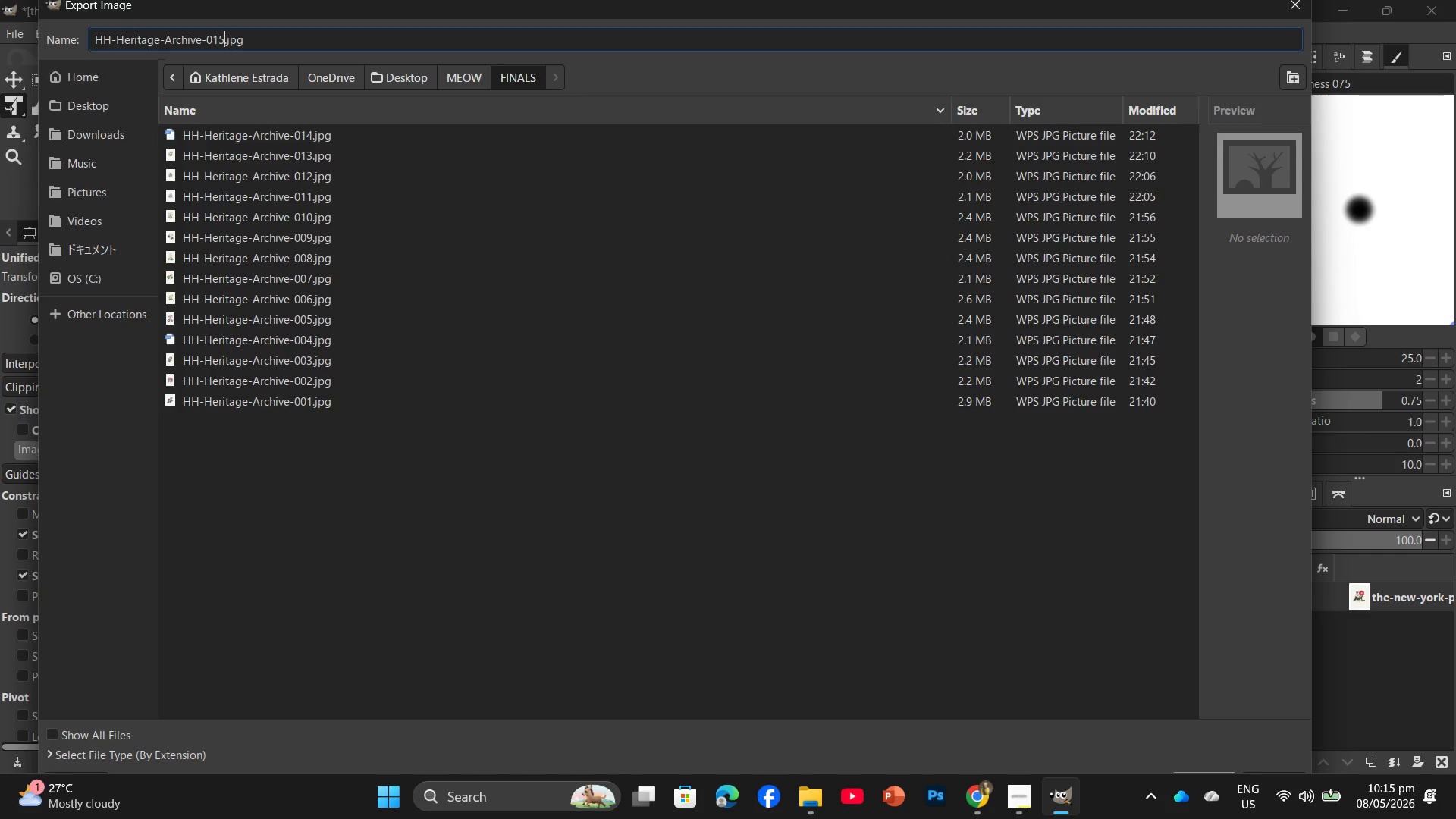 
key(Enter)
 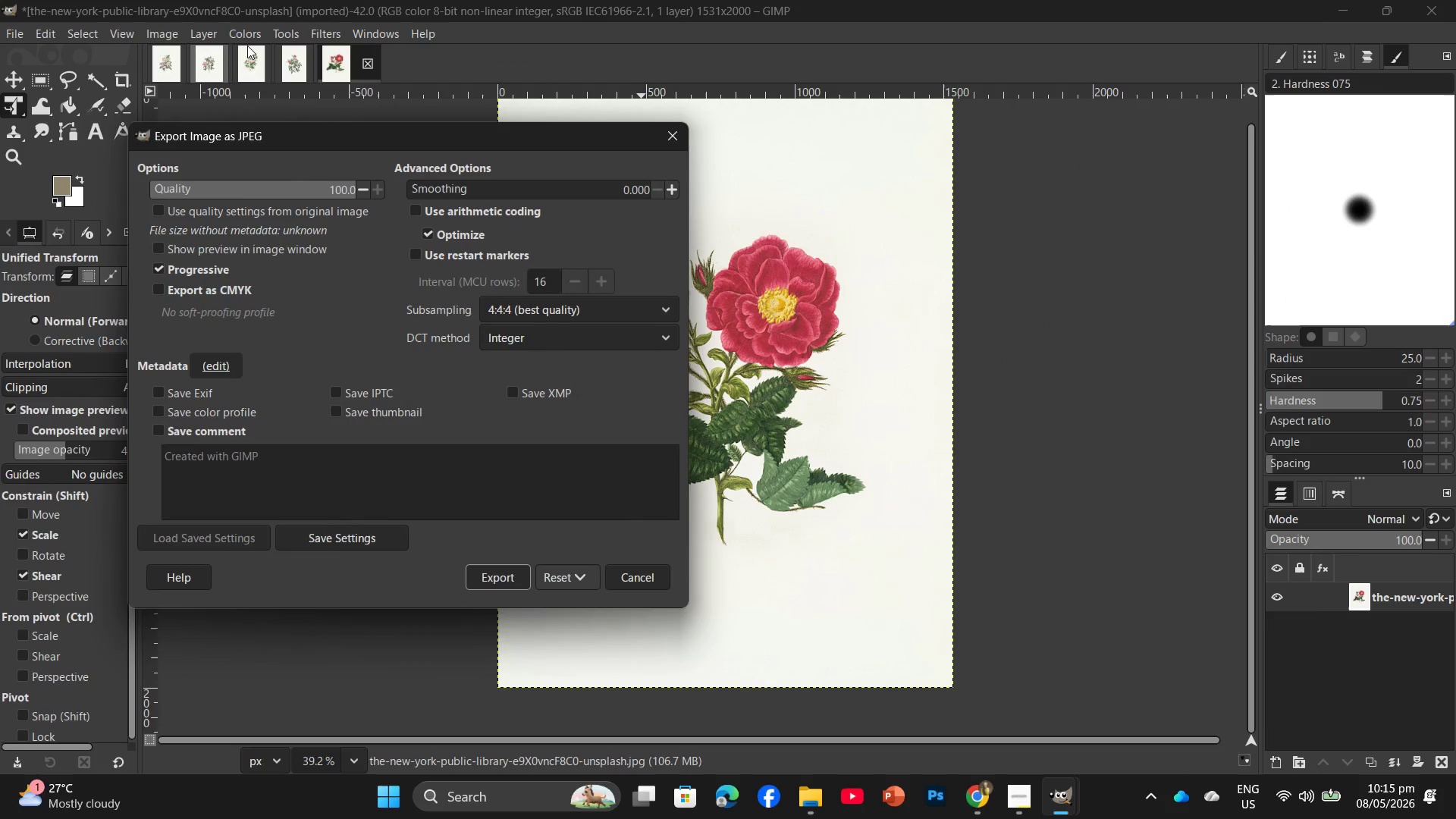 
key(Enter)
 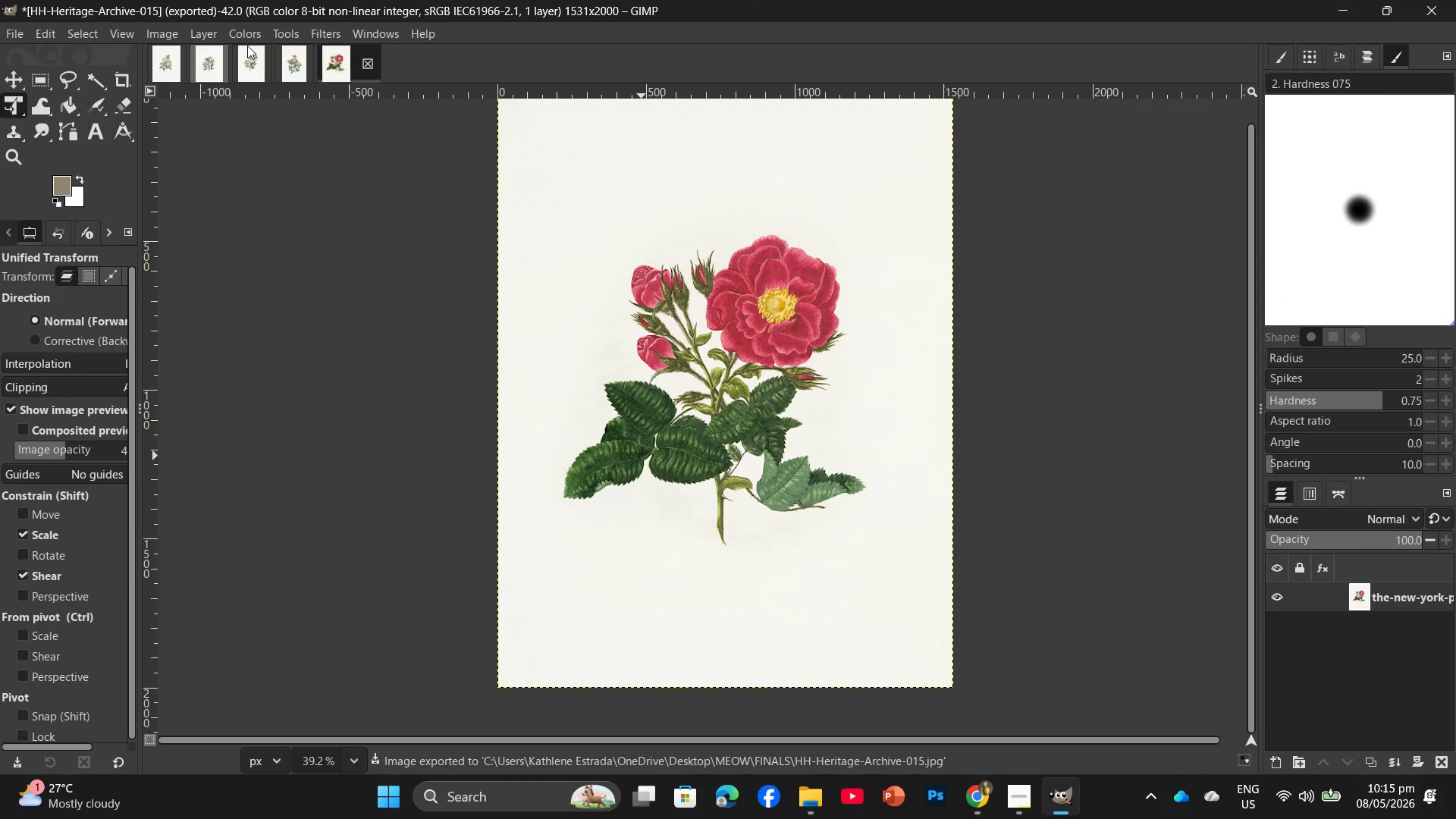 
wait(12.84)
 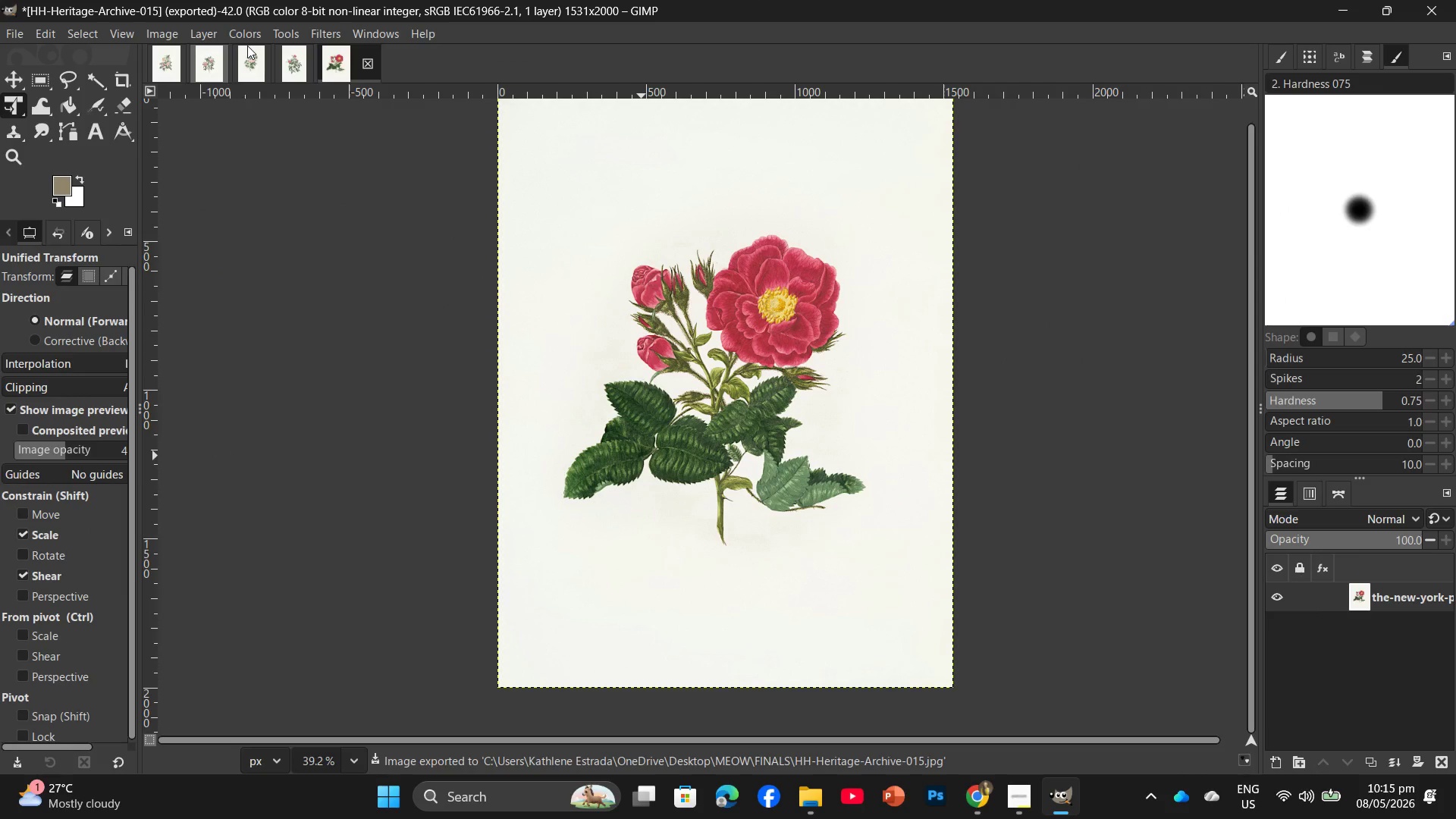 
left_click([970, 799])
 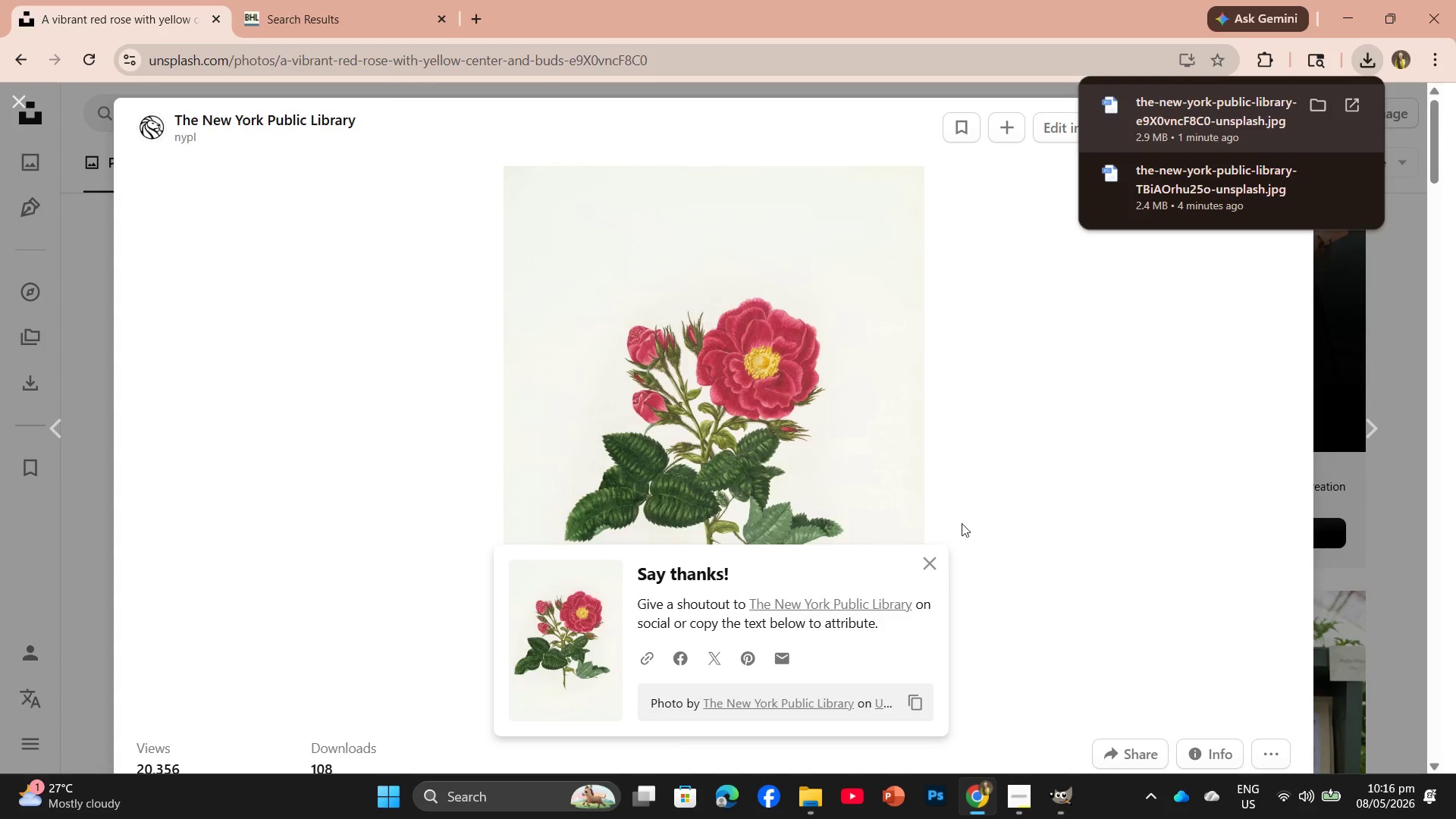 
scroll: coordinate [962, 494], scroll_direction: down, amount: 9.0
 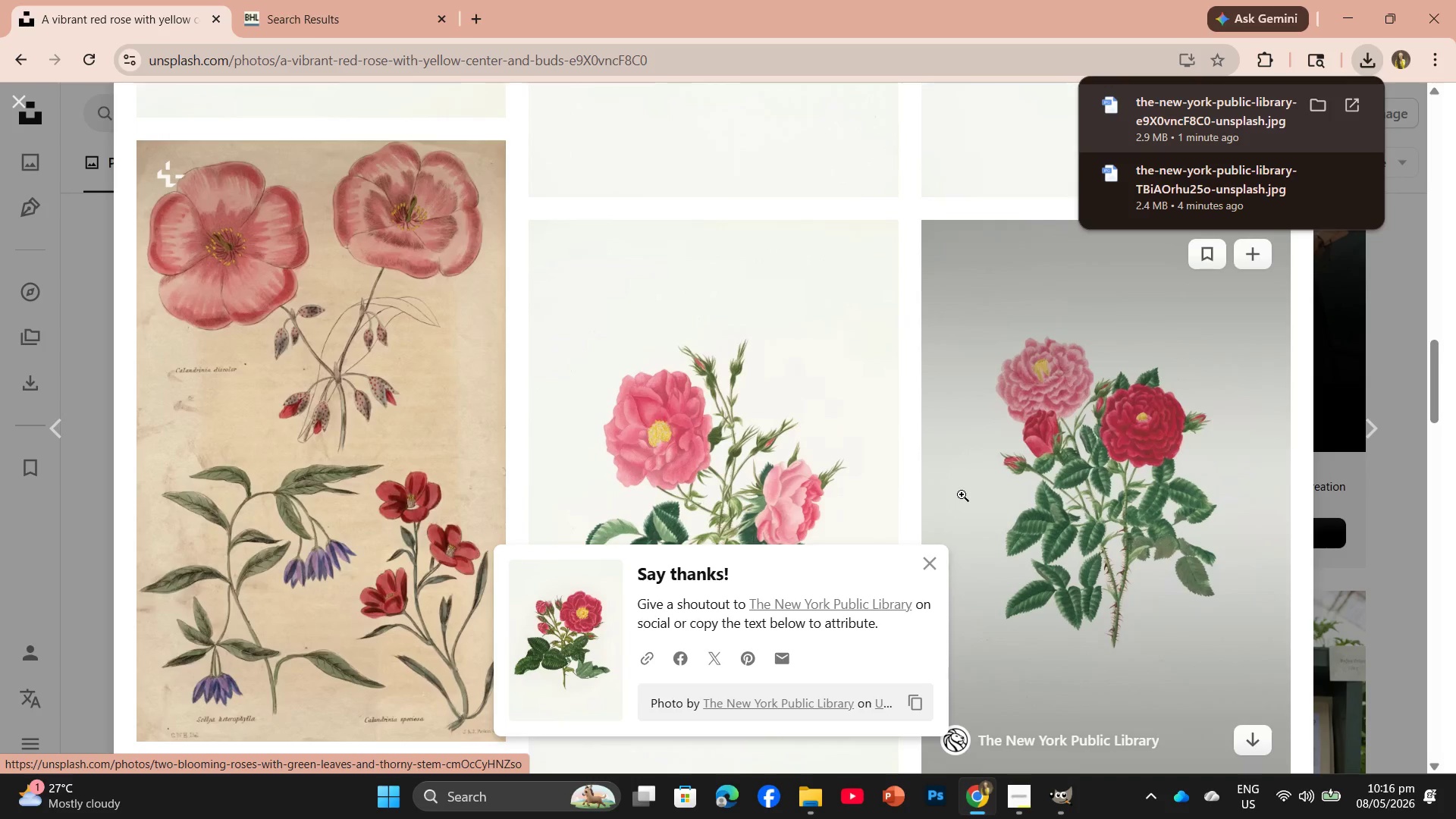 
scroll: coordinate [962, 494], scroll_direction: up, amount: 1.0
 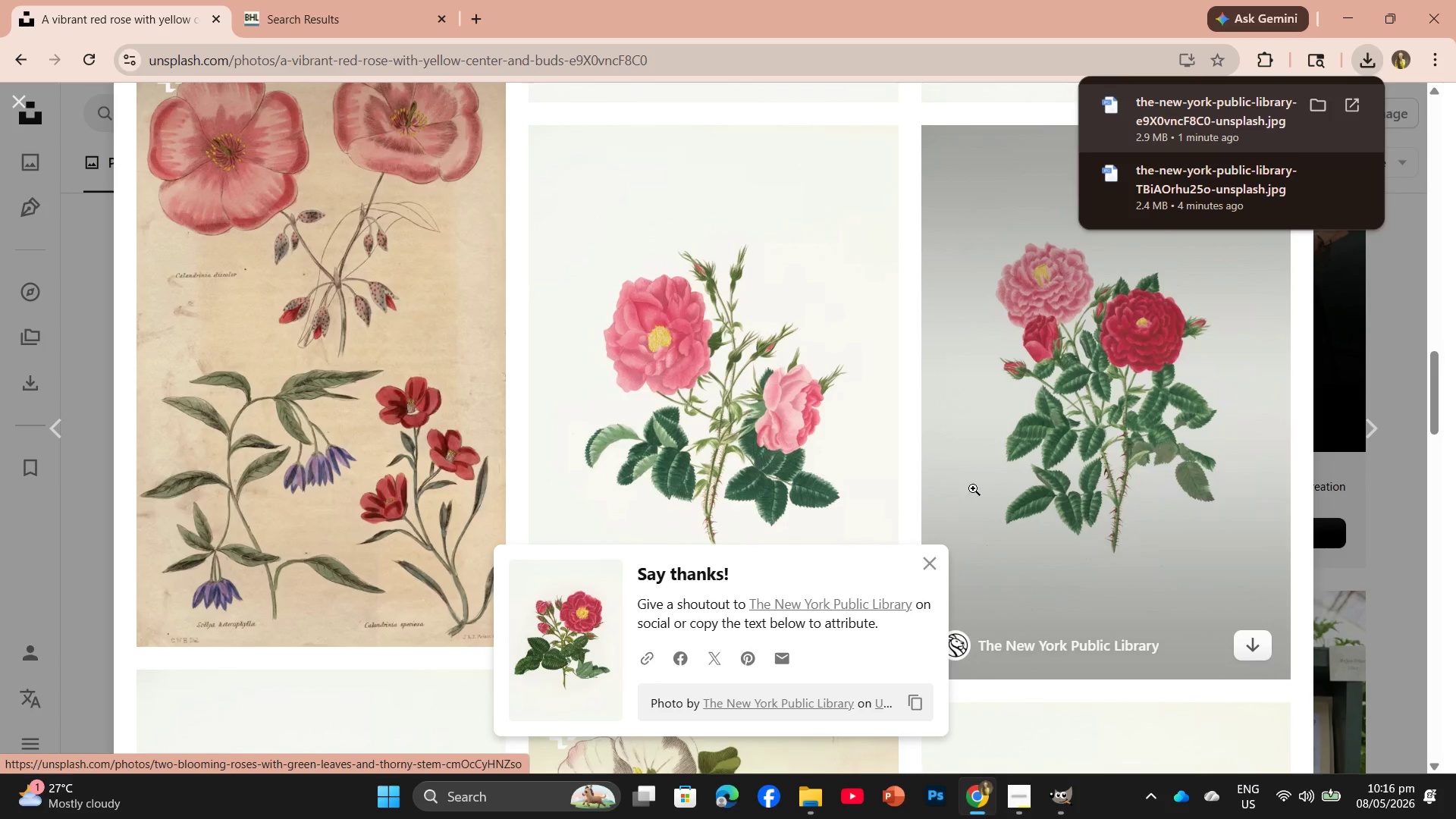 
left_click([1079, 466])
 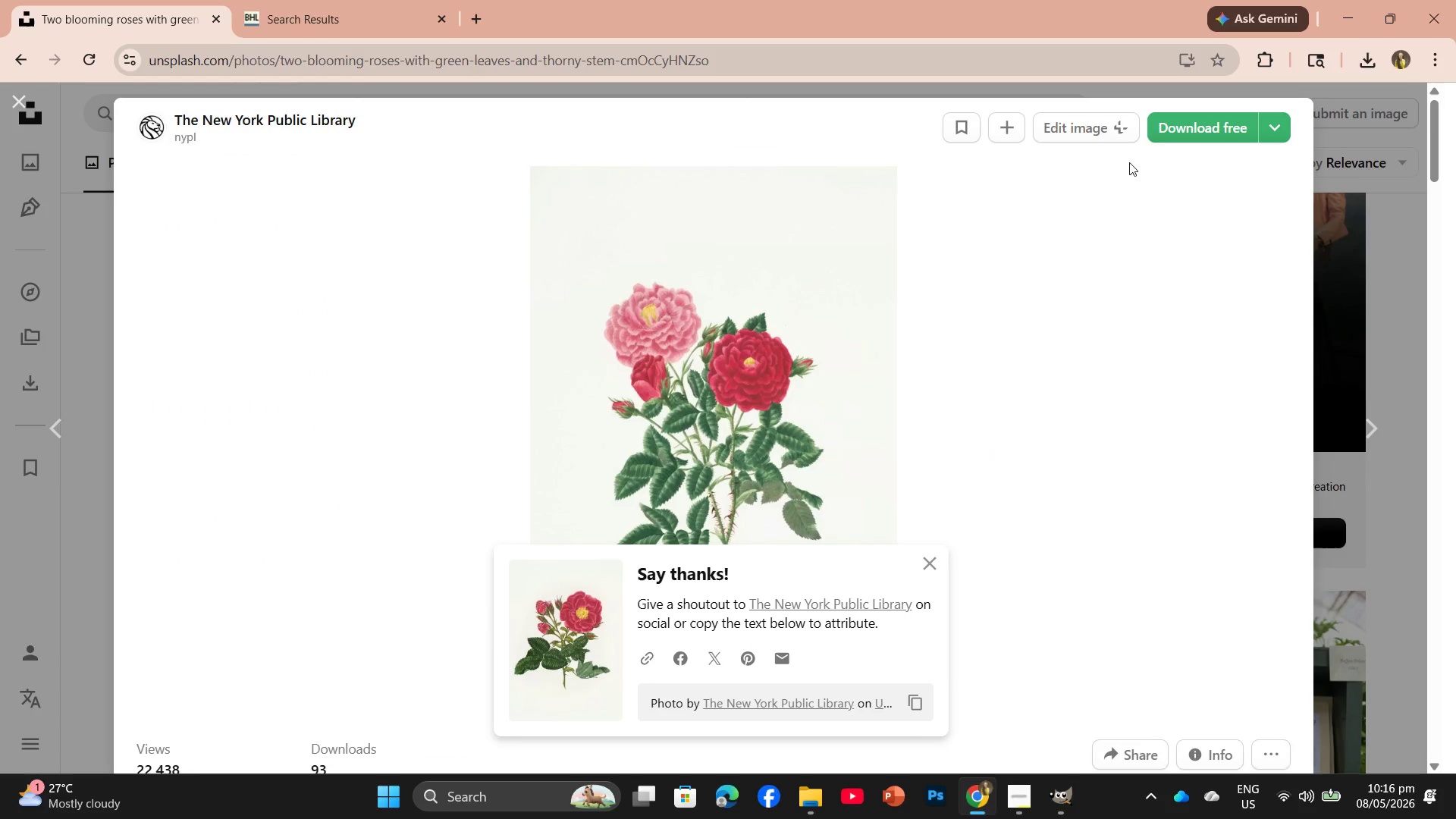 
left_click([1166, 125])
 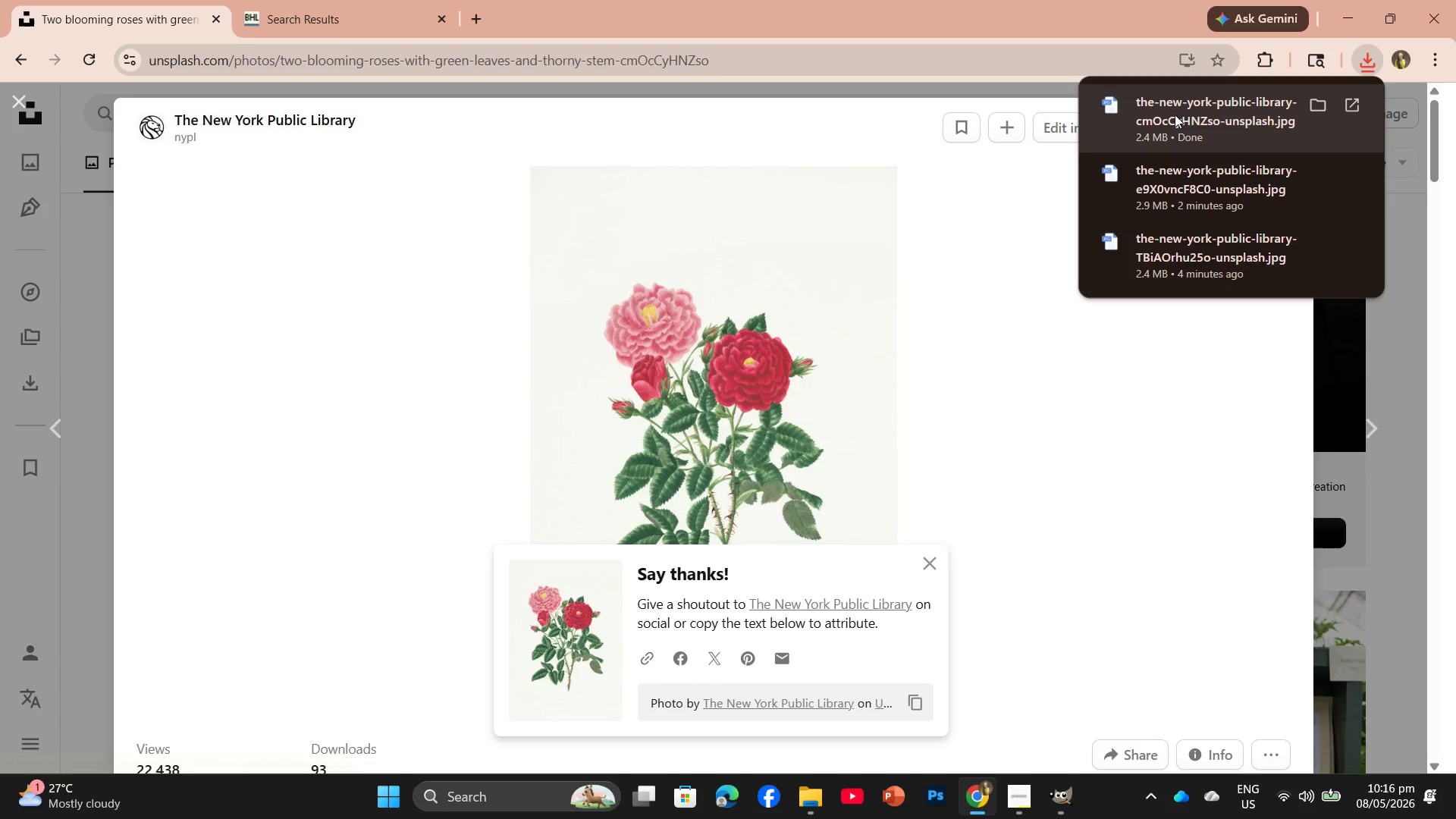 
left_click_drag(start_coordinate=[1192, 107], to_coordinate=[409, 49])
 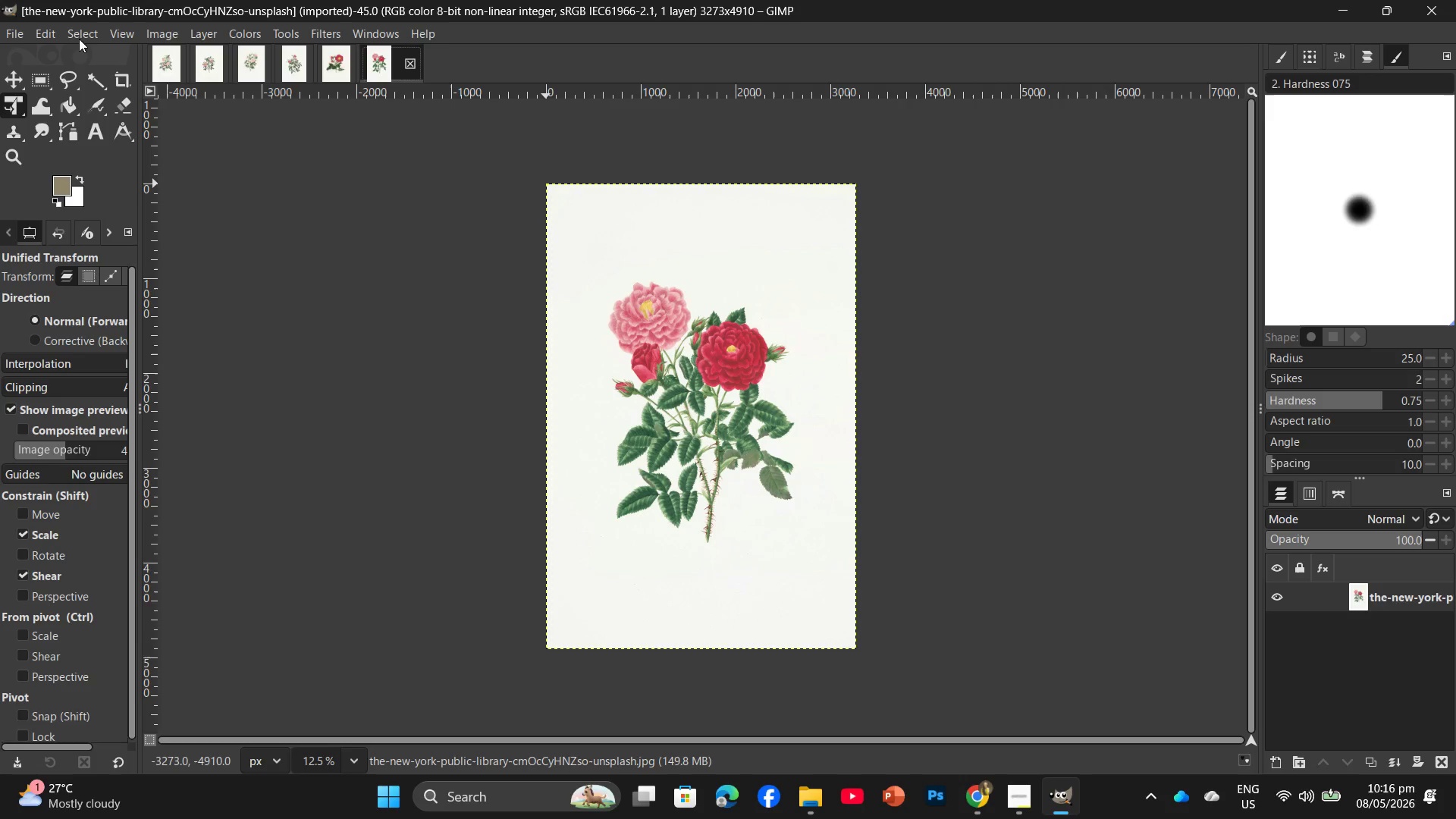 
left_click([172, 38])
 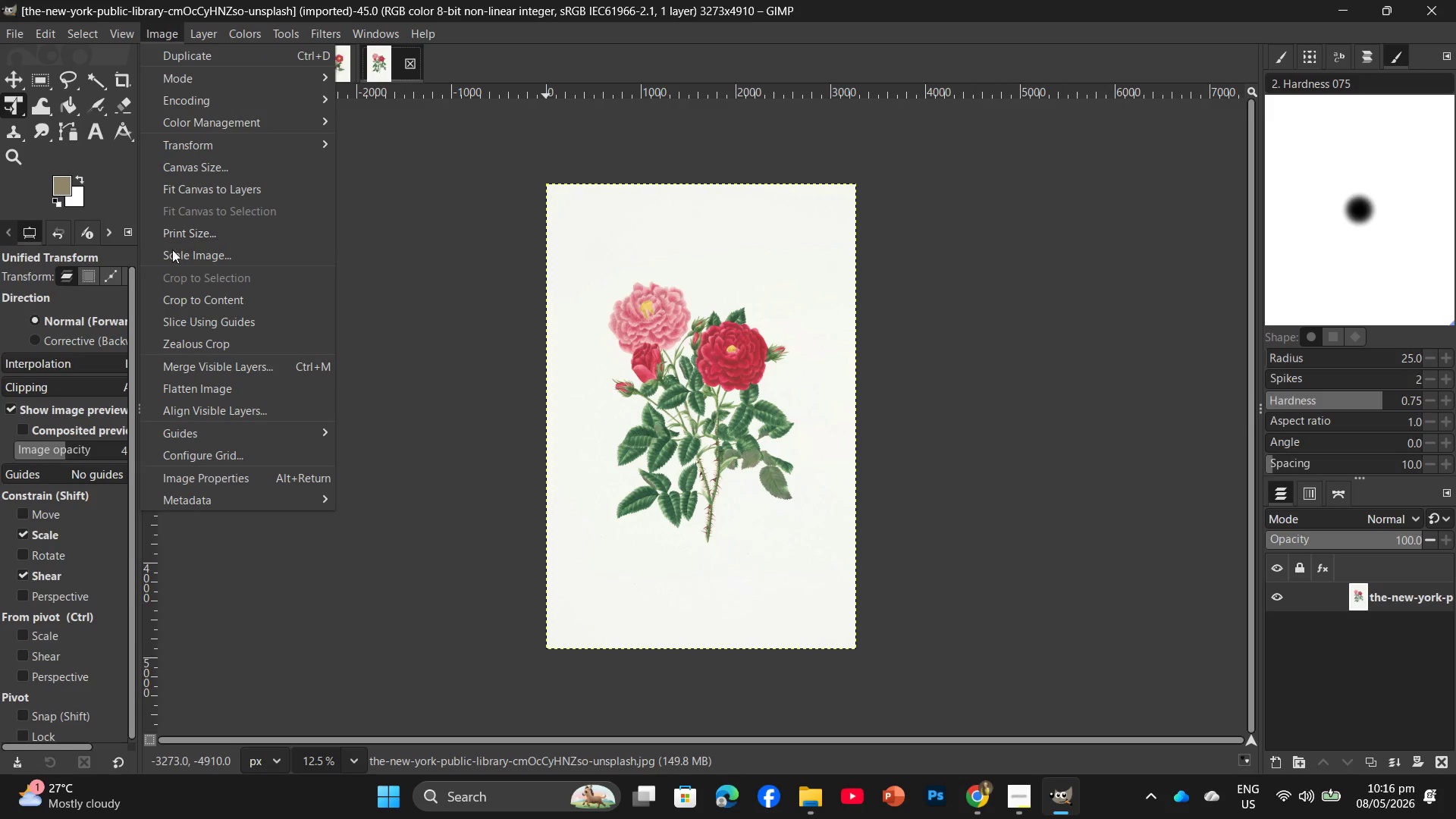 
left_click([174, 252])
 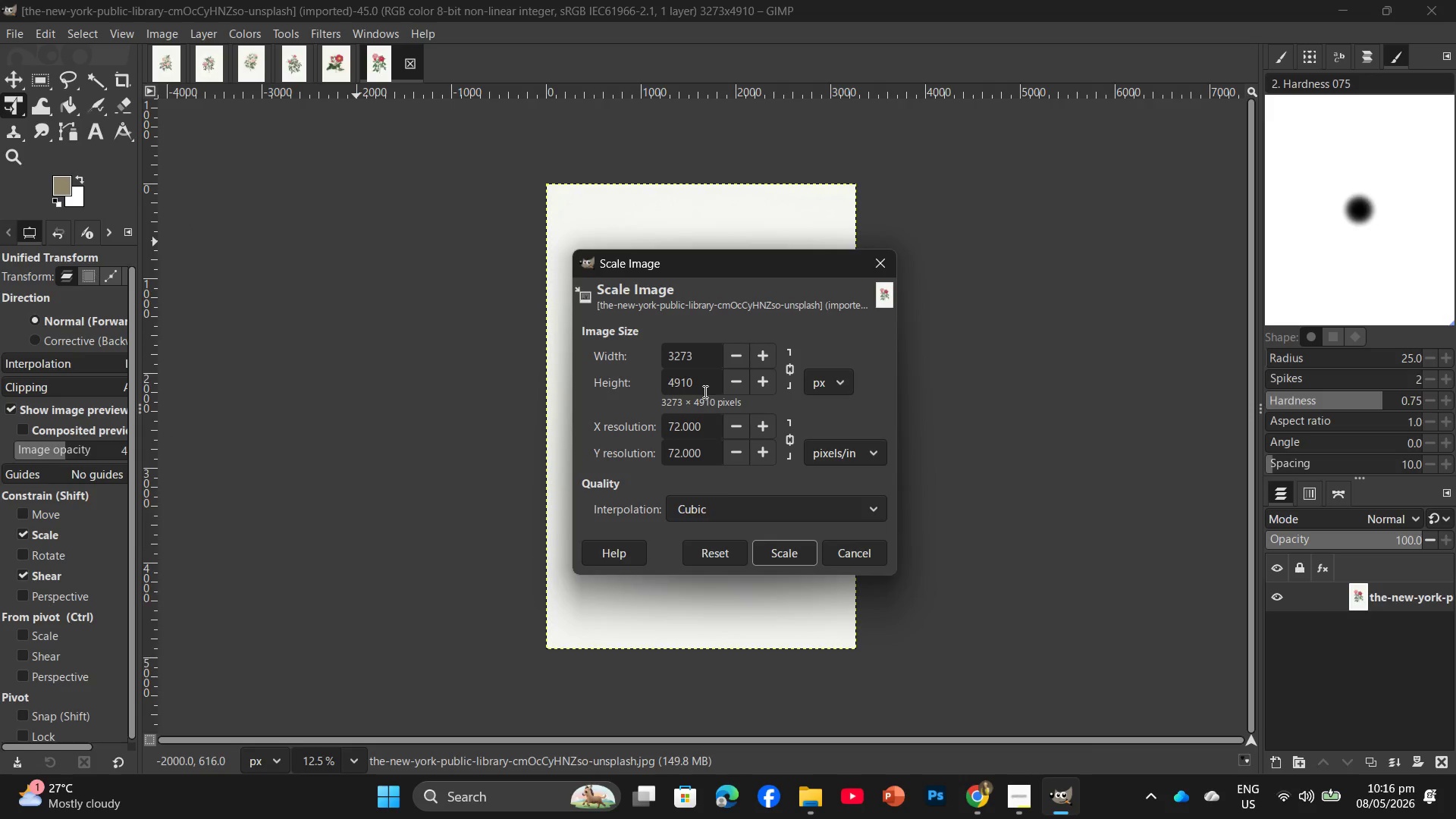 
left_click_drag(start_coordinate=[704, 381], to_coordinate=[654, 378])
 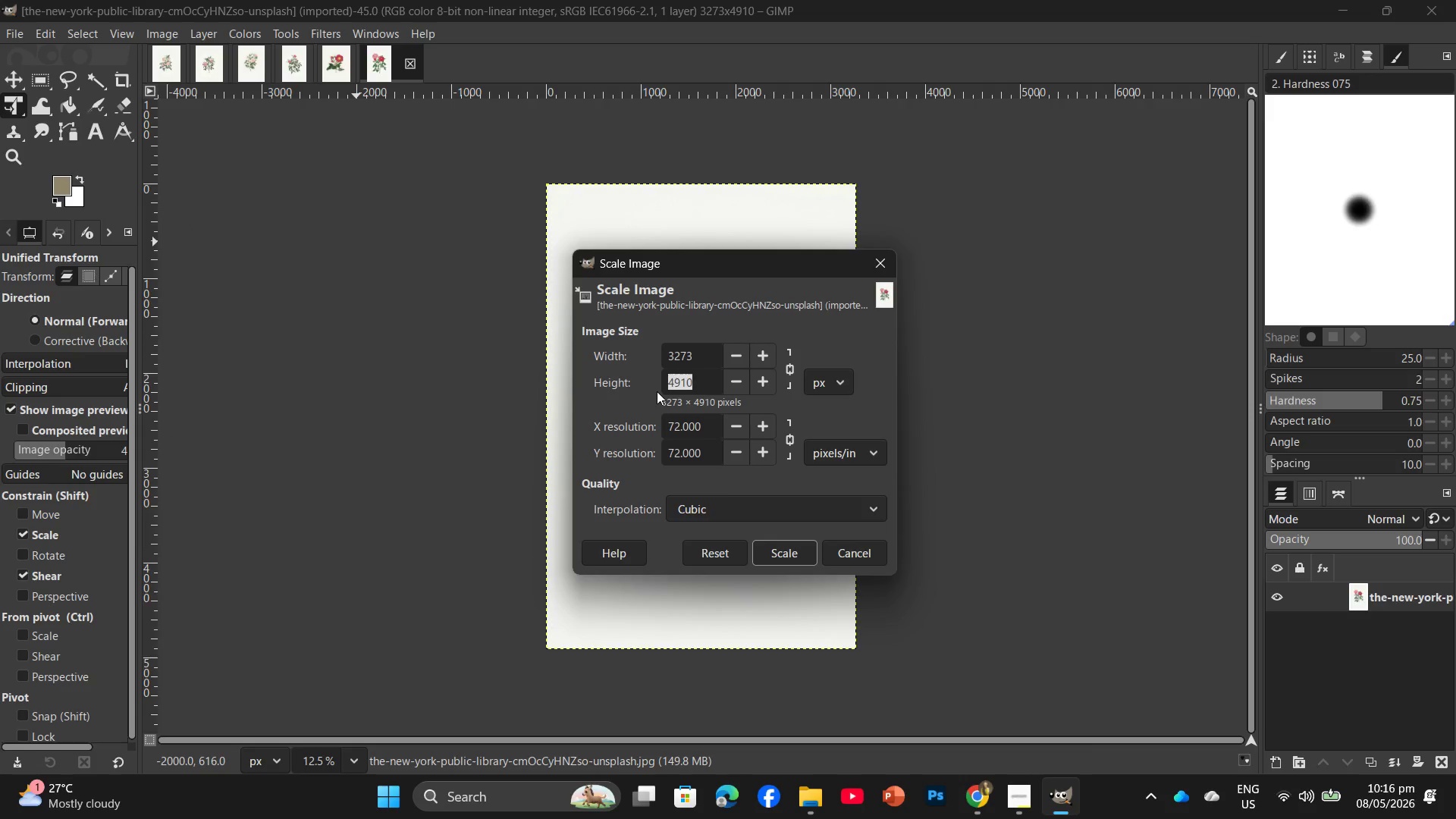 
key(Numpad2)
 